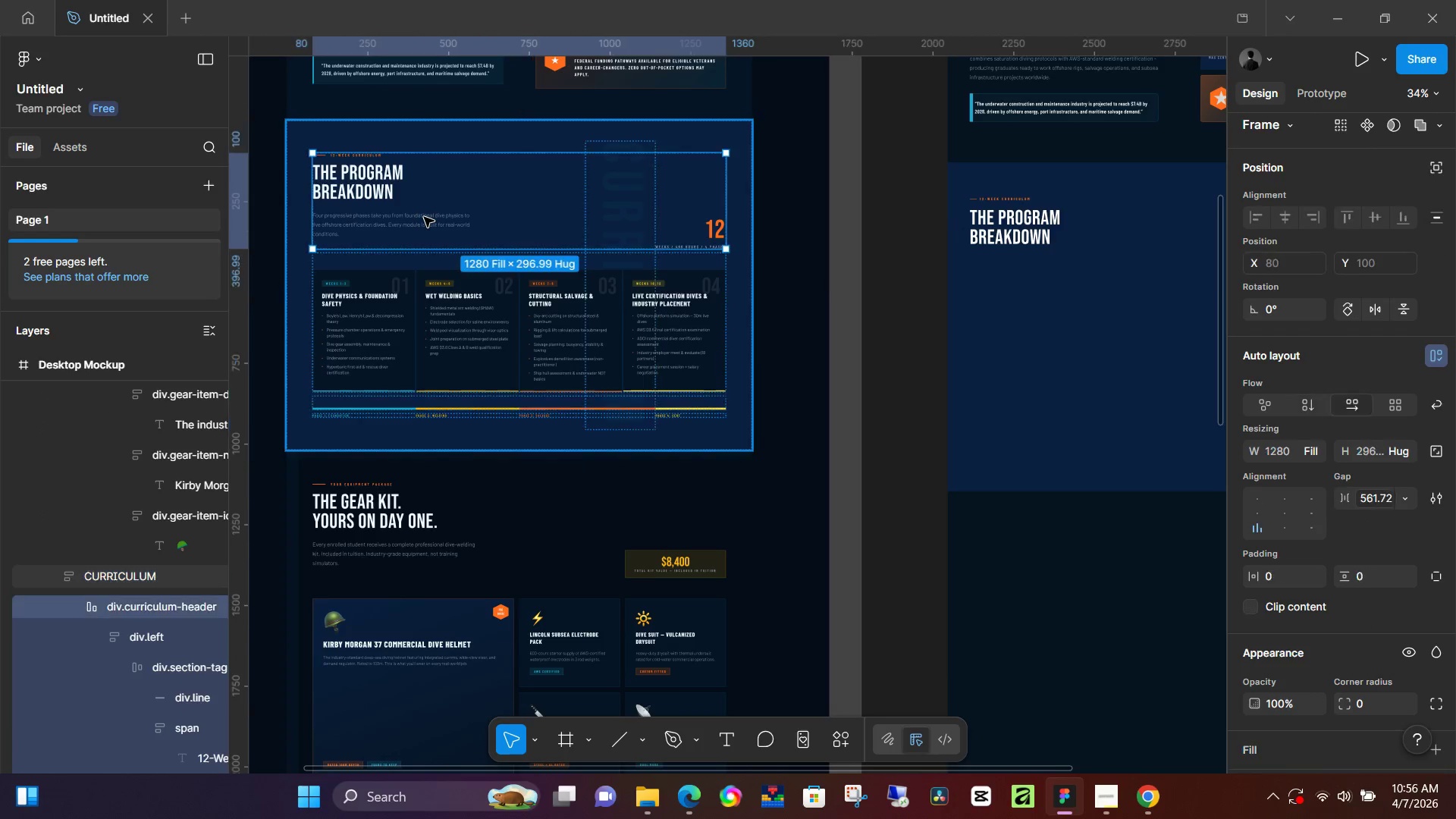 
triple_click([424, 217])
 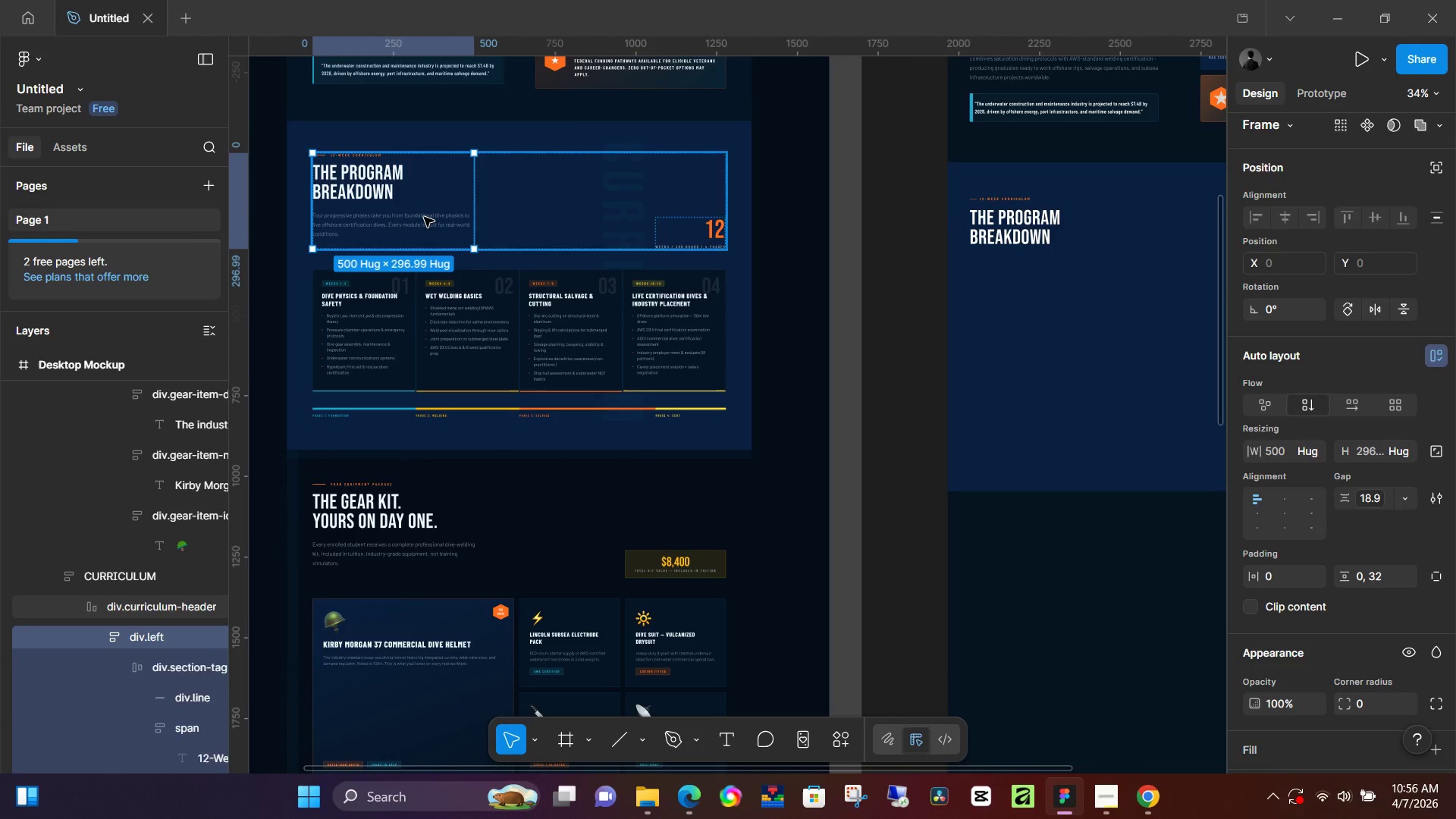 
triple_click([424, 217])
 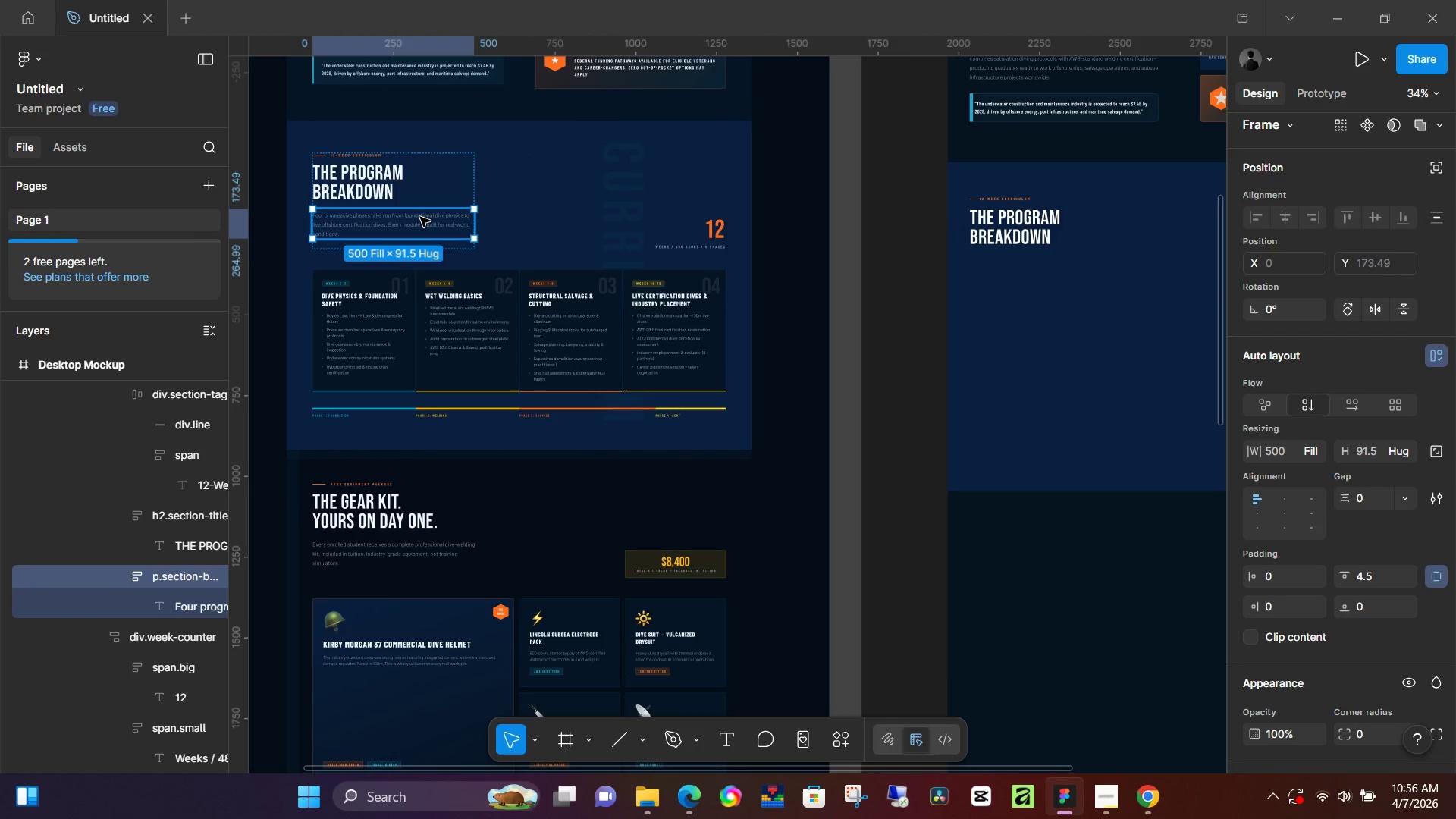 
double_click([420, 217])
 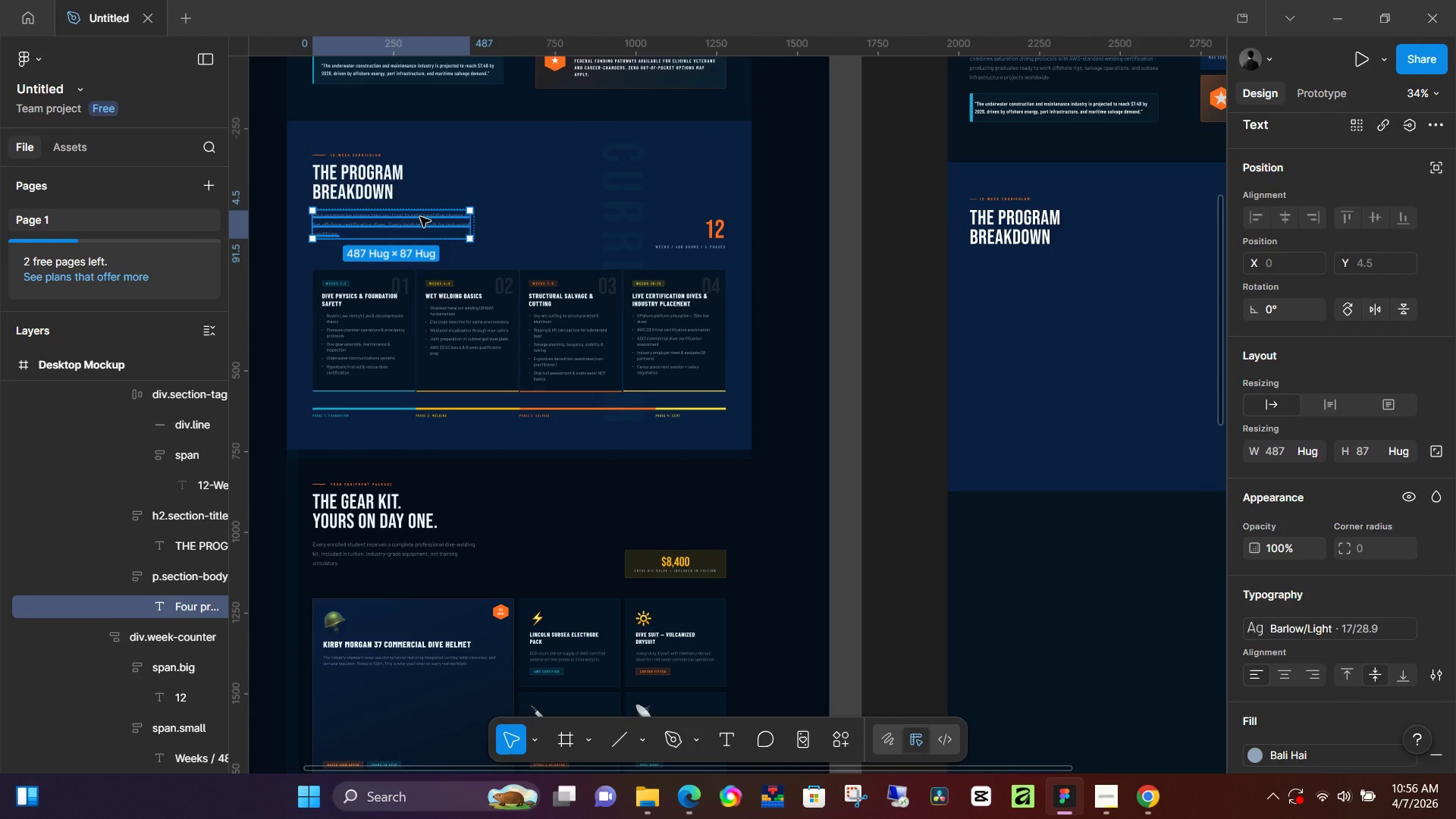 
double_click([420, 217])
 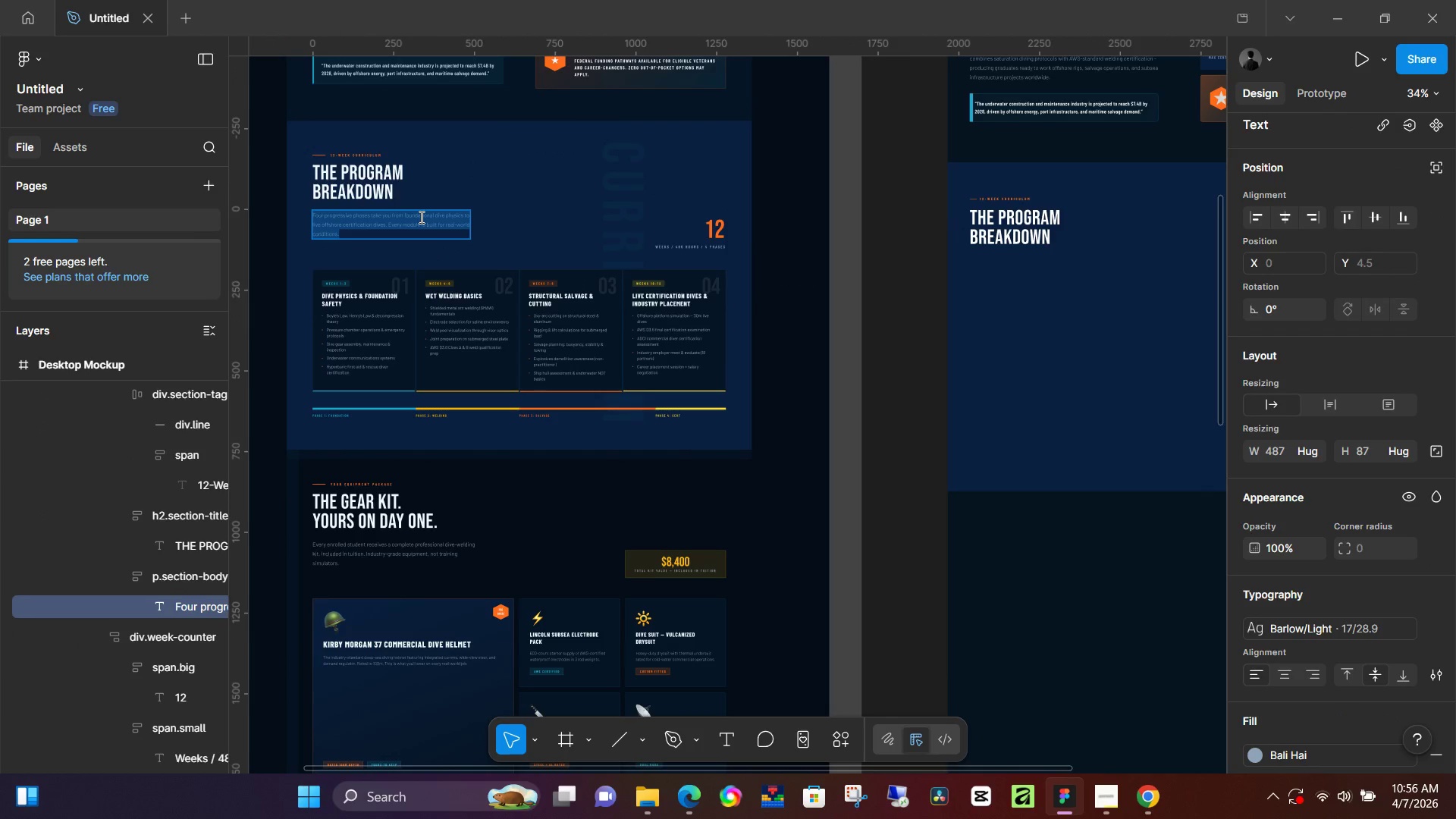 
triple_click([420, 217])
 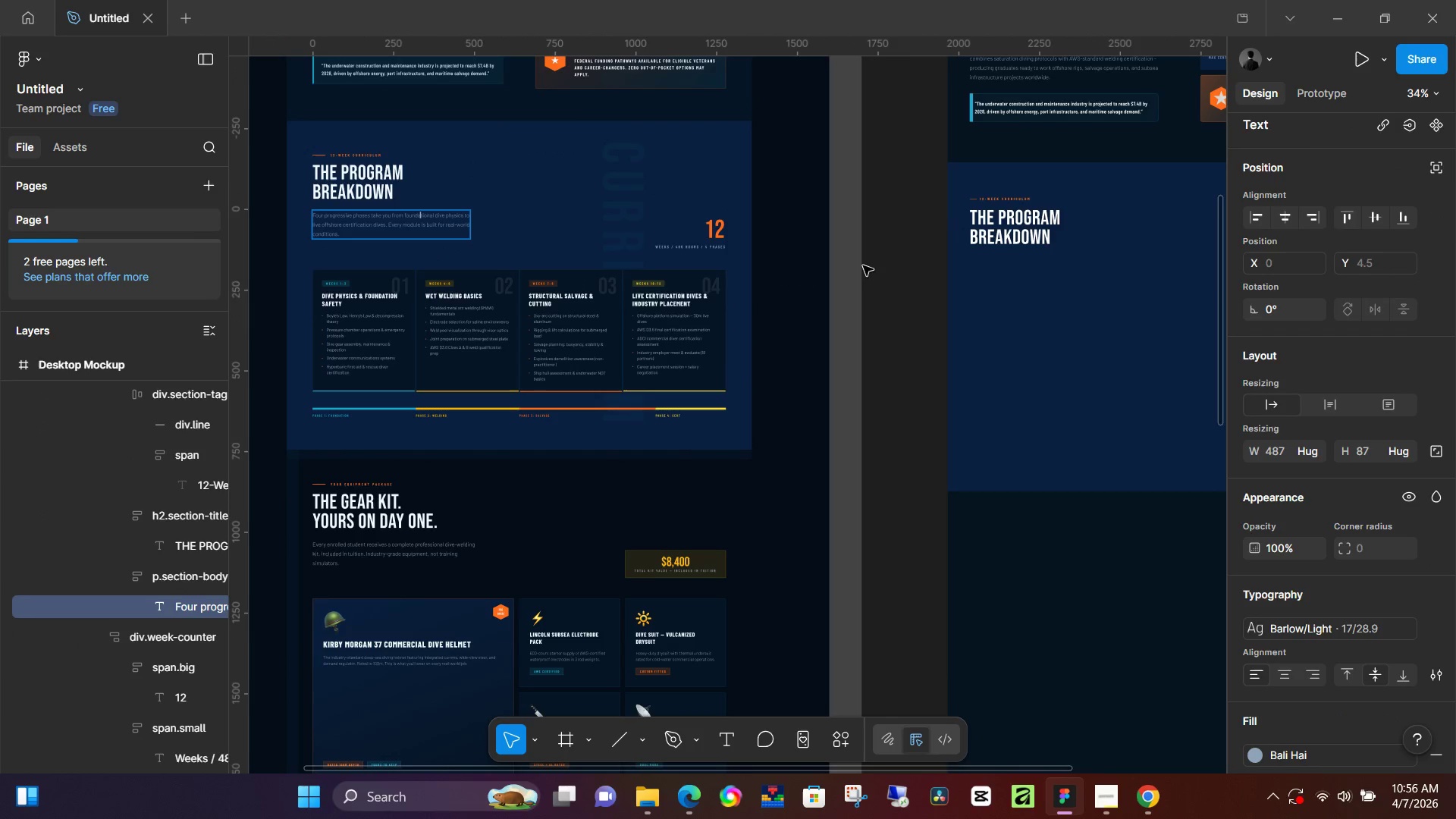 
left_click([876, 267])
 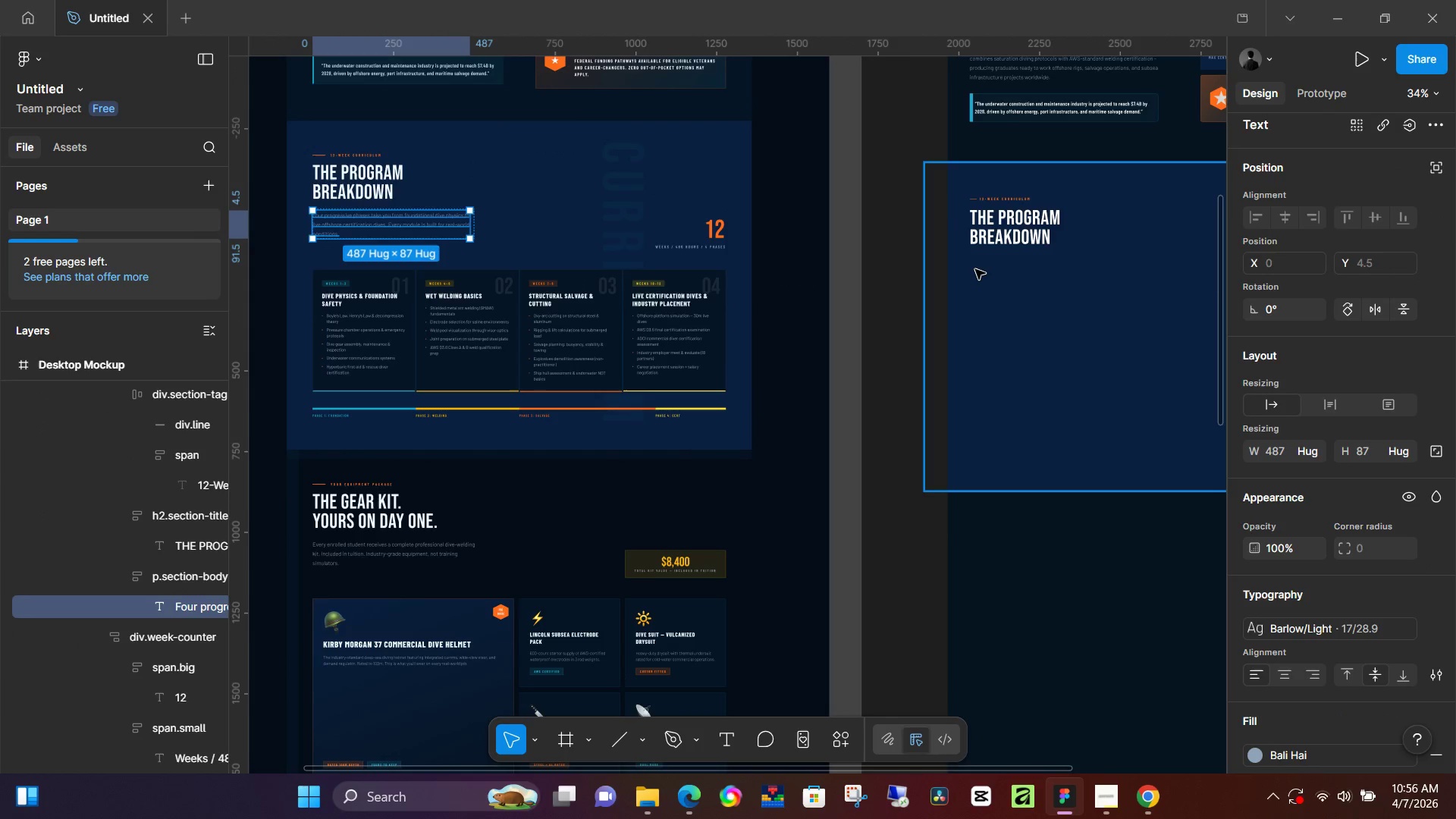 
key(T)
 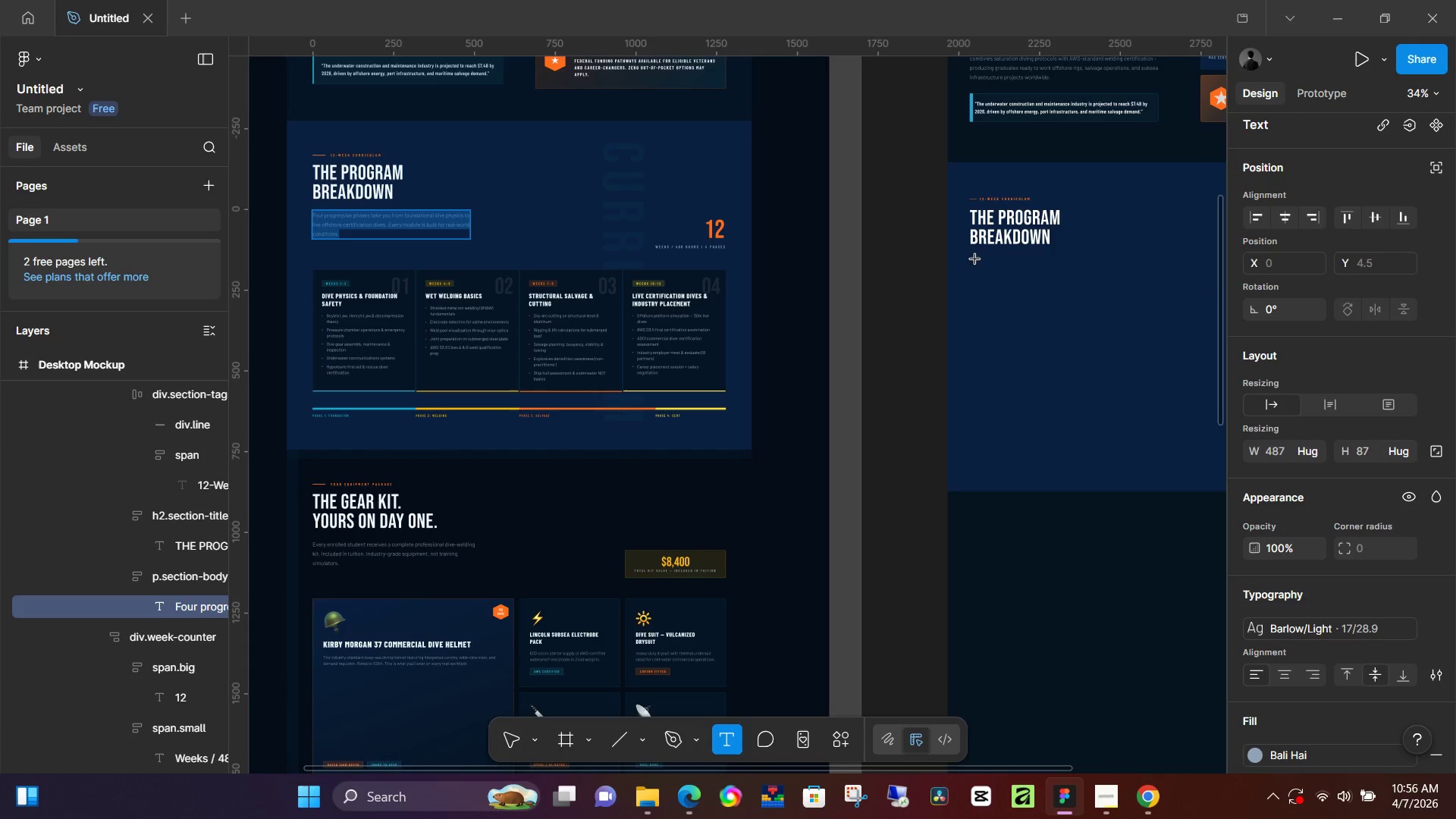 
left_click([975, 259])
 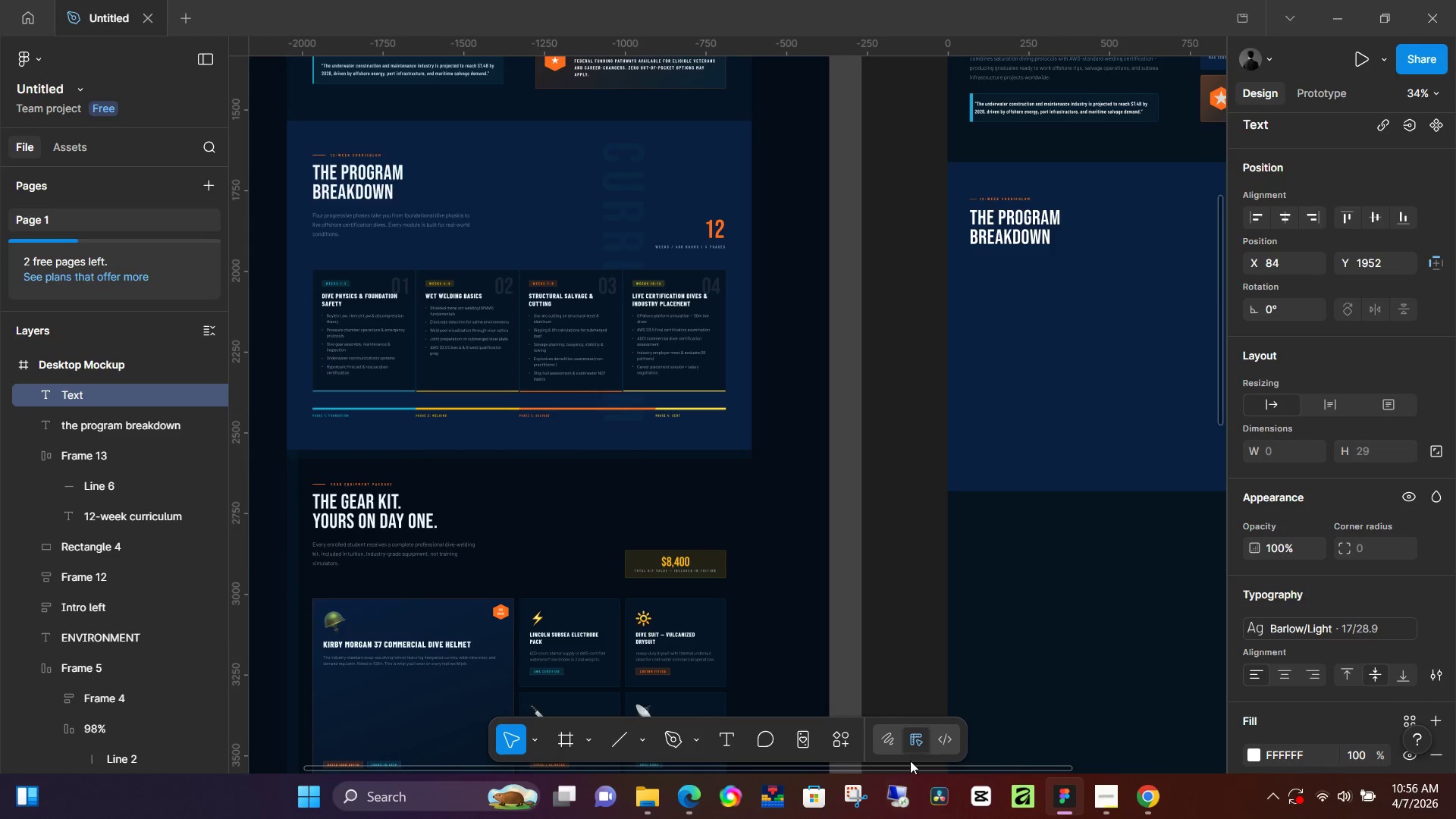 
left_click_drag(start_coordinate=[899, 767], to_coordinate=[726, 726])
 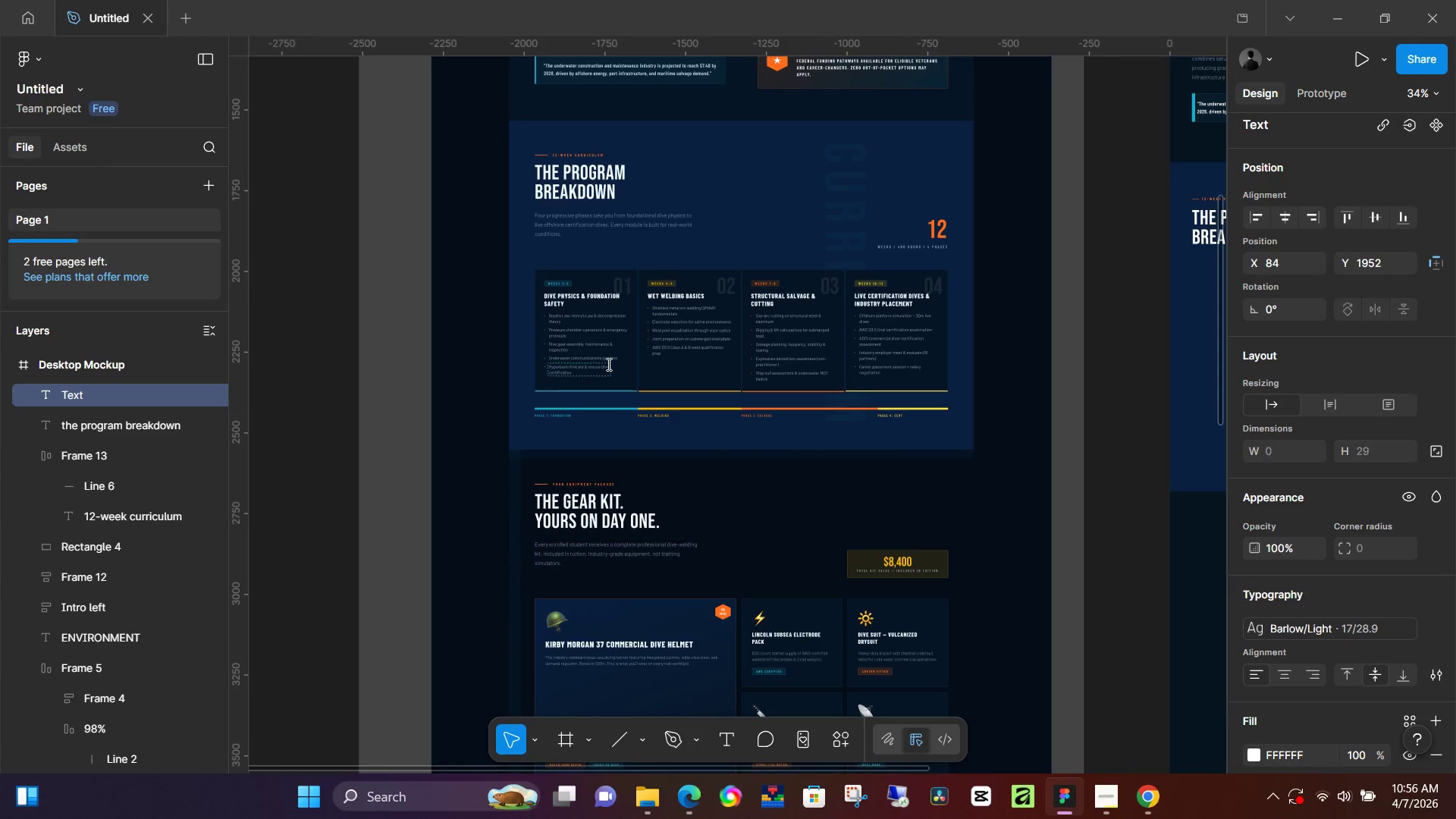 
hold_key(key=ControlLeft, duration=0.97)
scroll: coordinate [554, 200], scroll_direction: up, amount: 11.0
 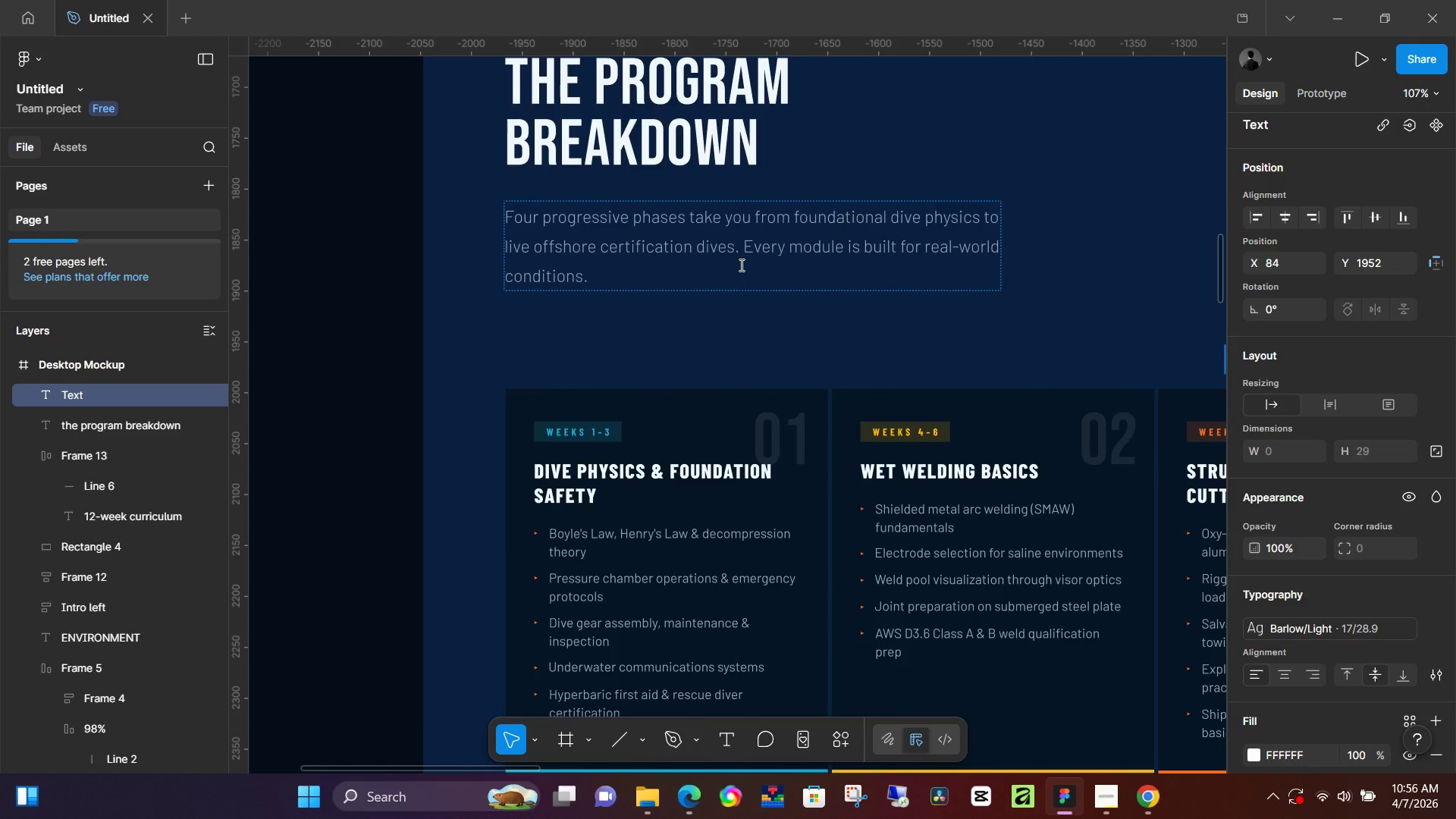 
type(Four progessio)
key(Backspace)
type(ve phases take you from foundational dive physics to)
 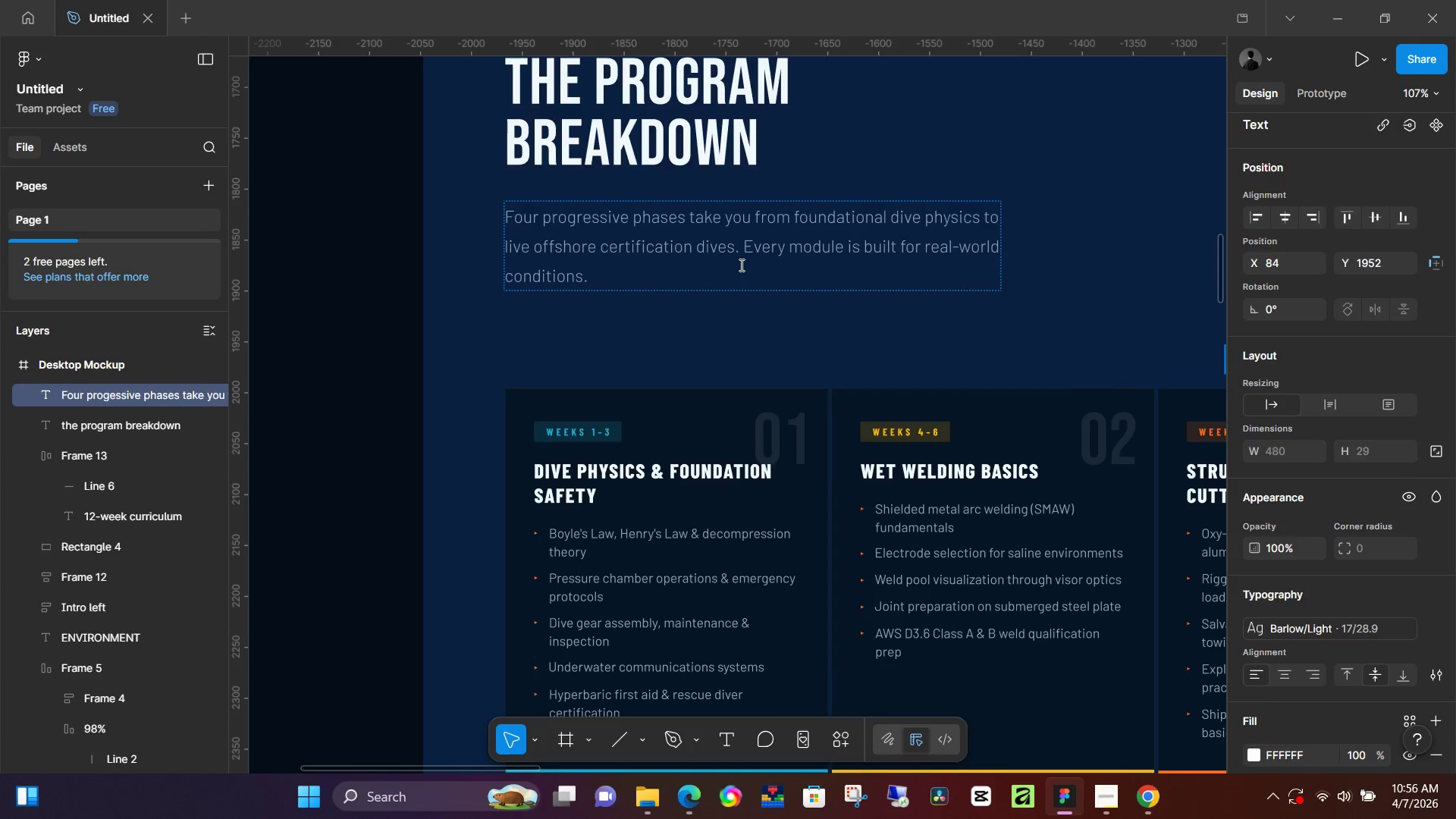 
key(Enter)
 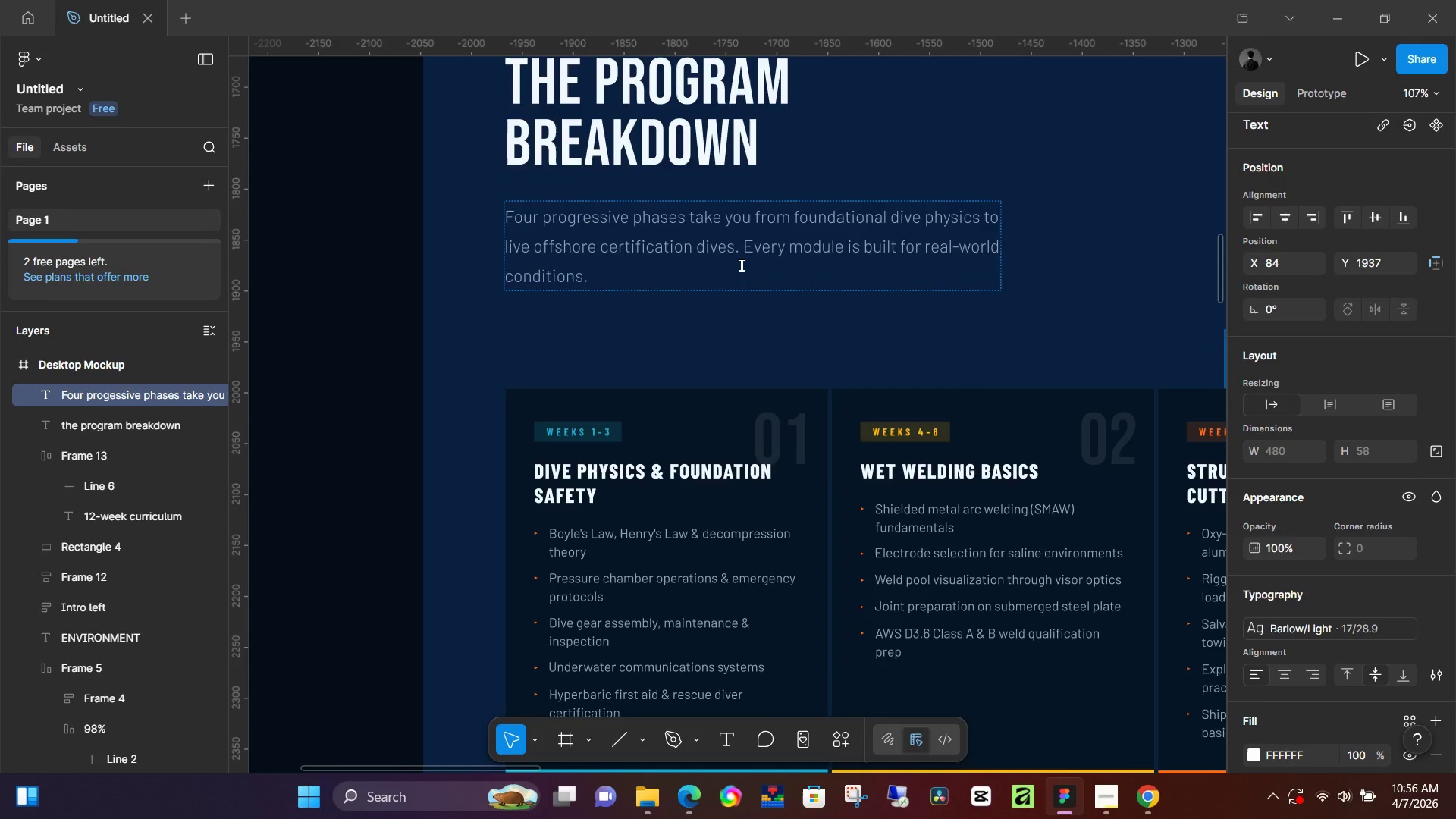 
wait(12.22)
 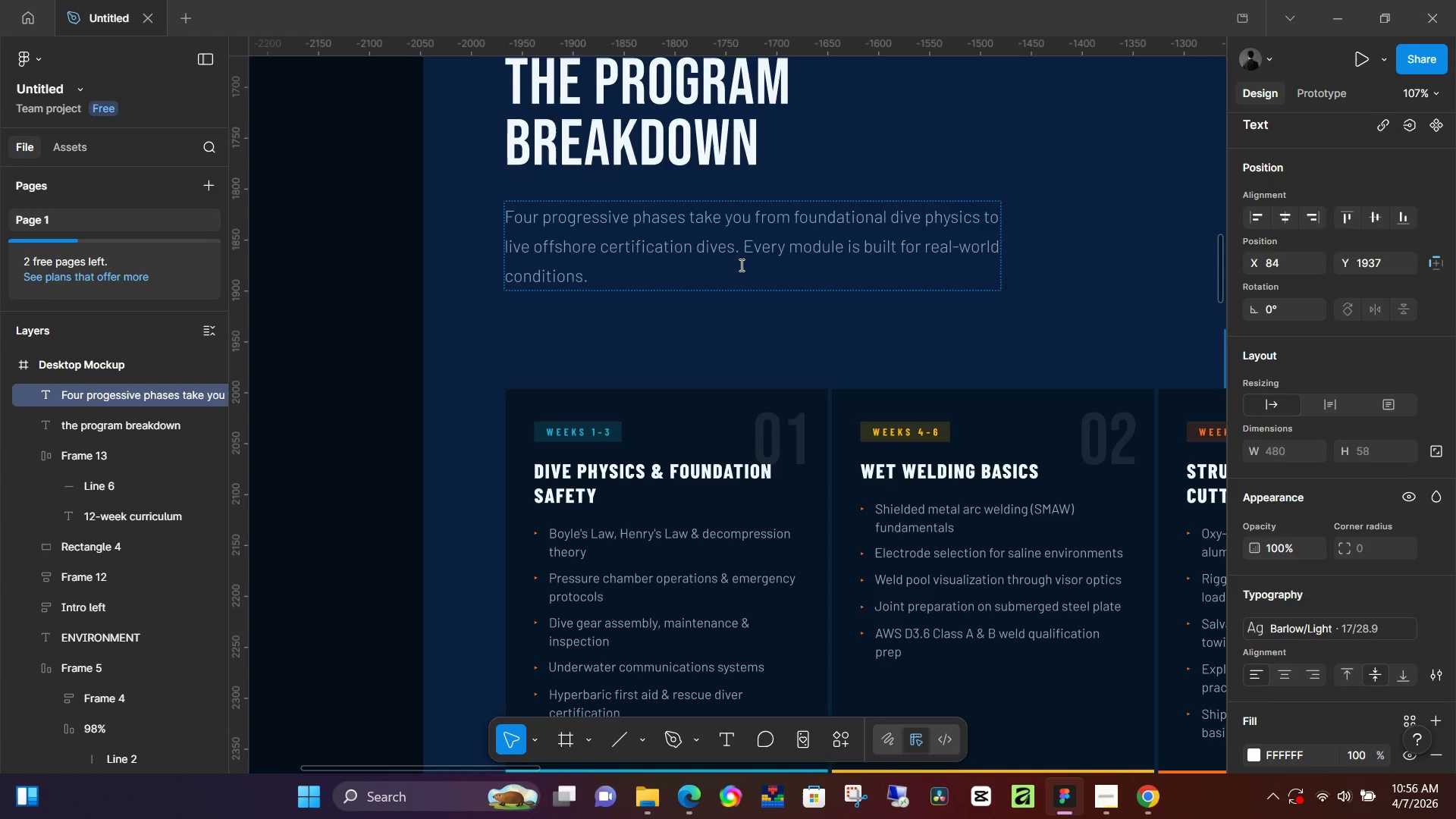 
type(lo)
key(Backspace)
type(ive offshore certification dives. Every module is built for real )
key(Backspace)
type(-wpr)
key(Backspace)
key(Backspace)
type(orld )
key(Backspace)
 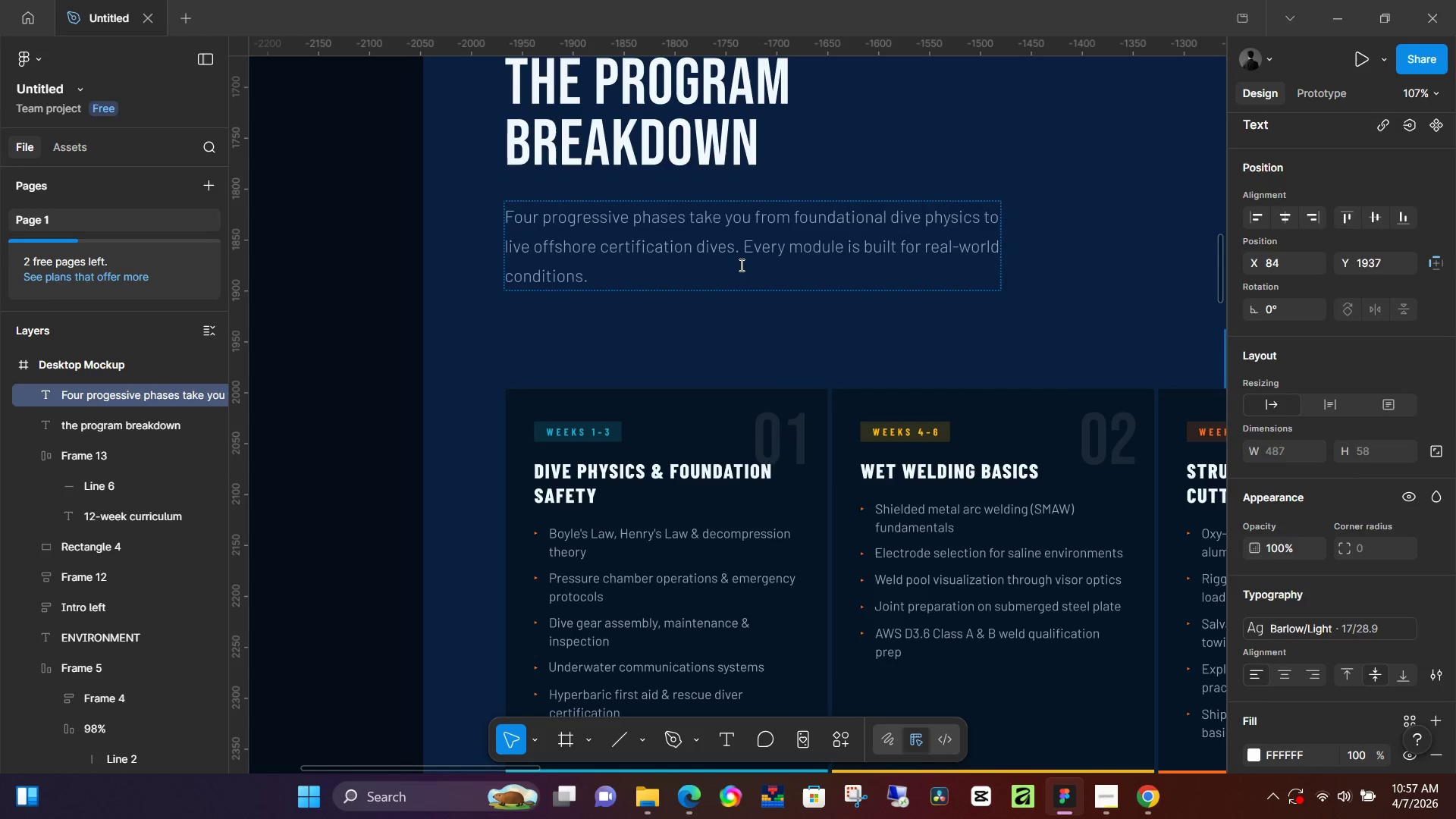 
key(Enter)
 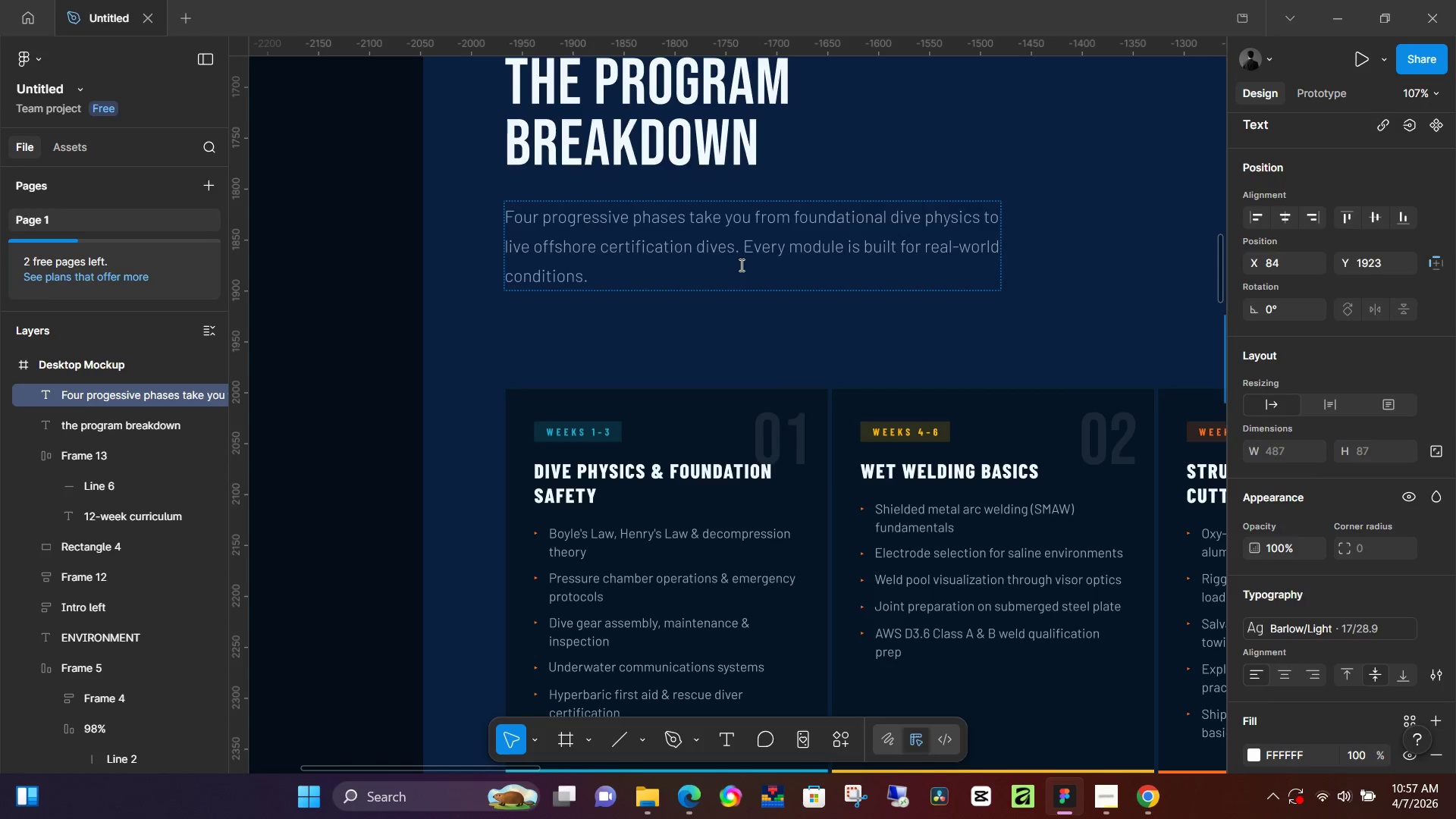 
type(conditions.)
 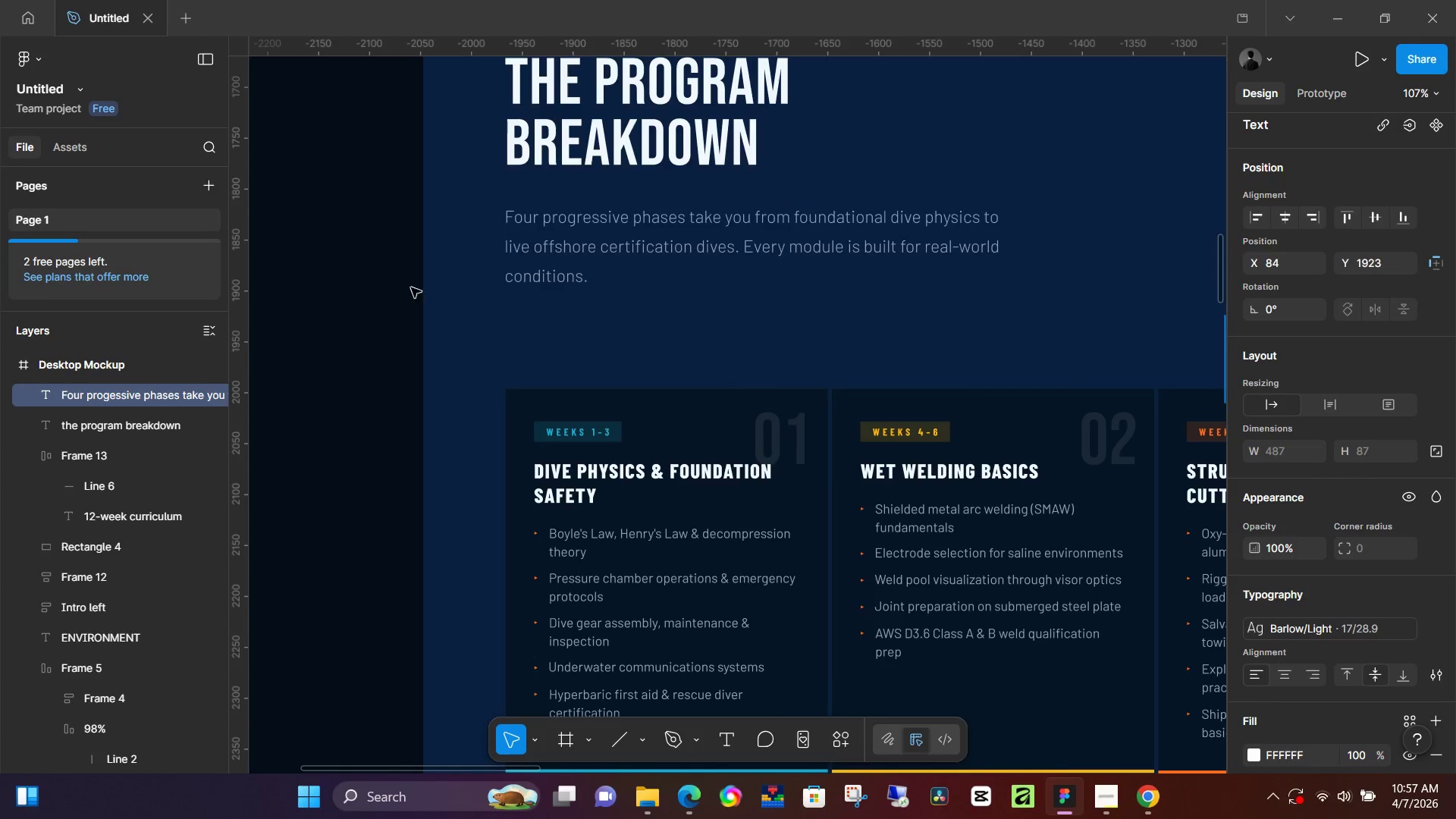 
left_click([396, 286])
 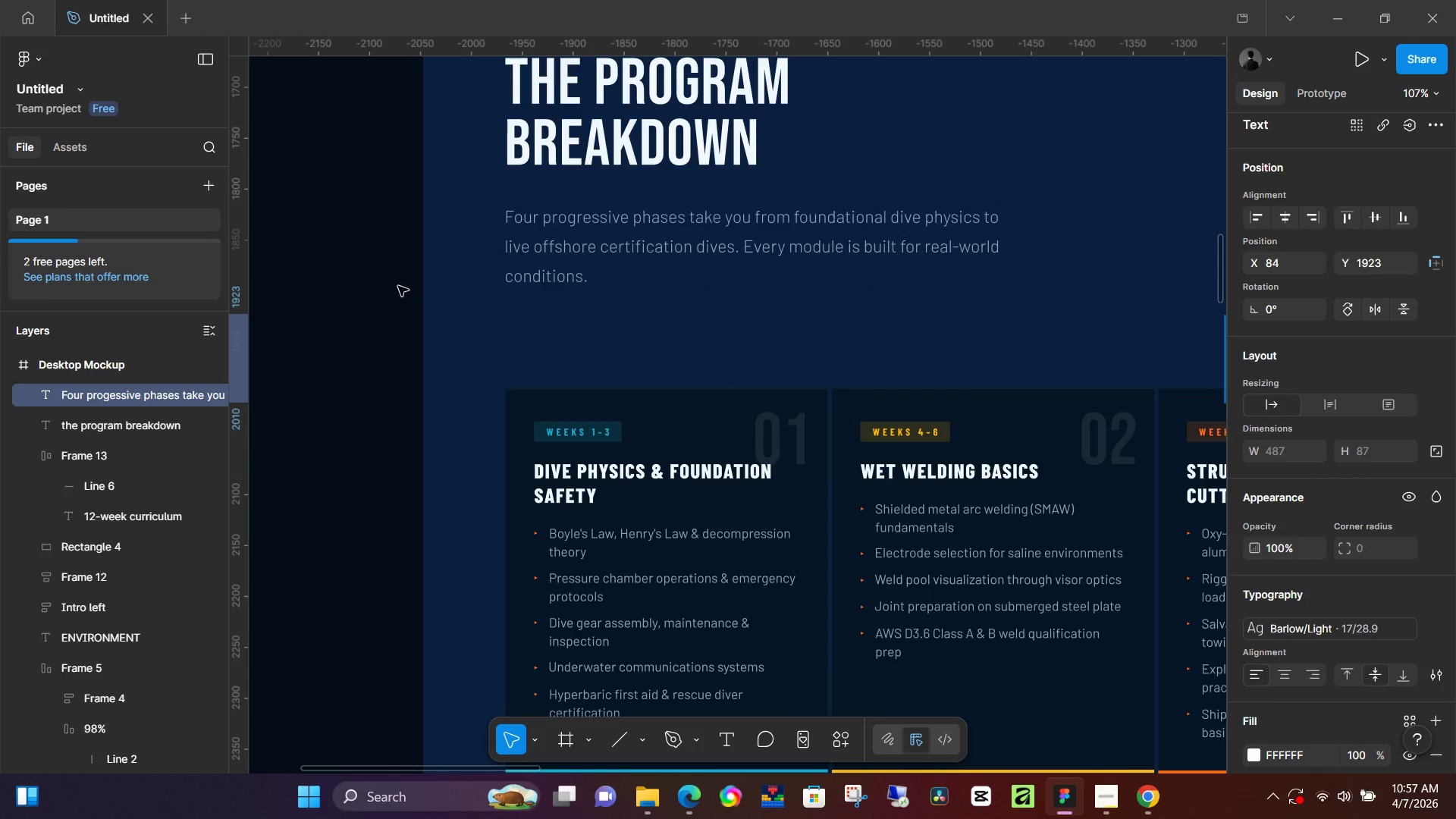 
key(Shift+2)
 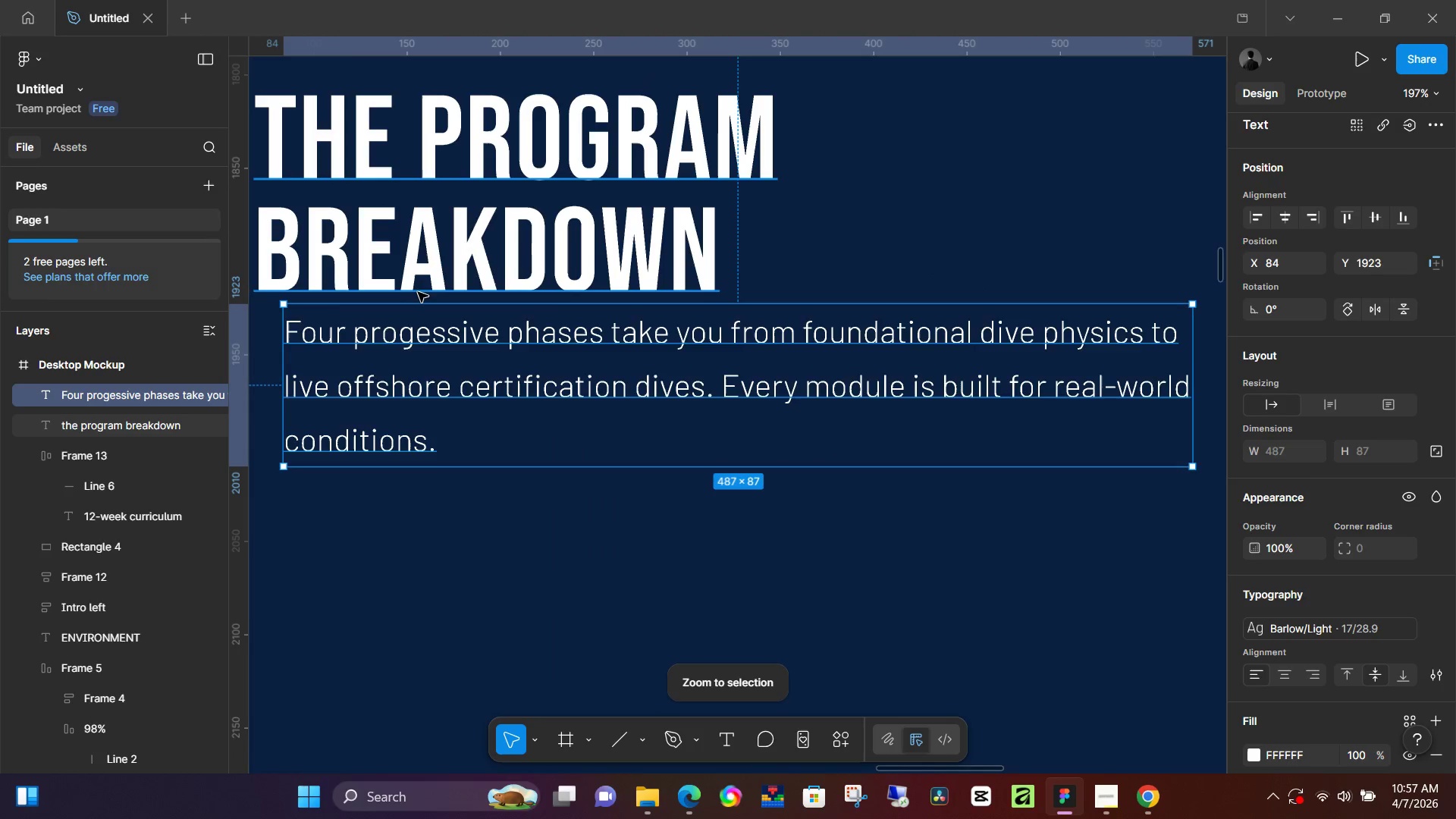 
hold_key(key=ShiftLeft, duration=0.5)
 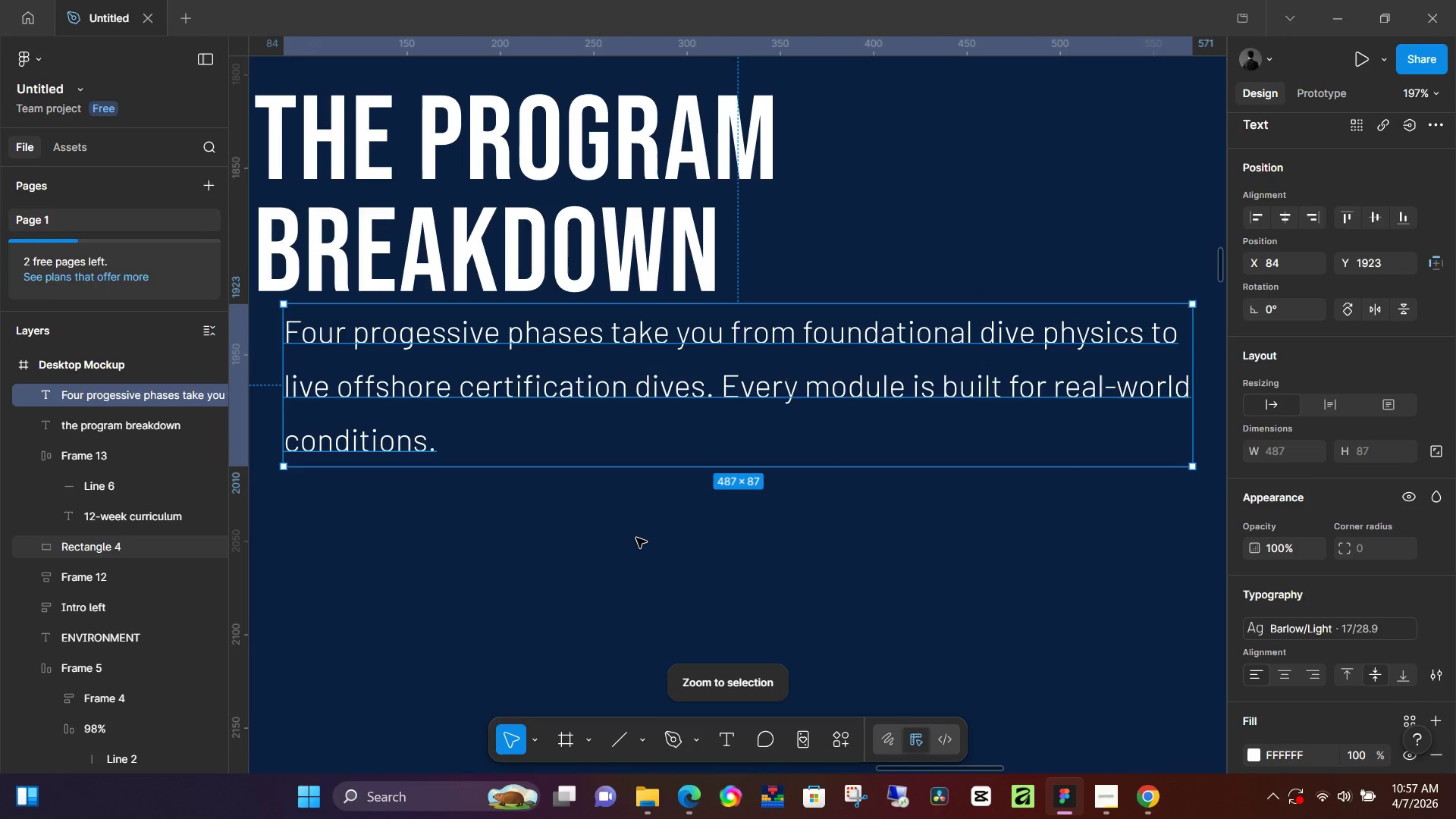 
hold_key(key=ControlLeft, duration=0.86)
scroll: coordinate [629, 551], scroll_direction: down, amount: 6.0
 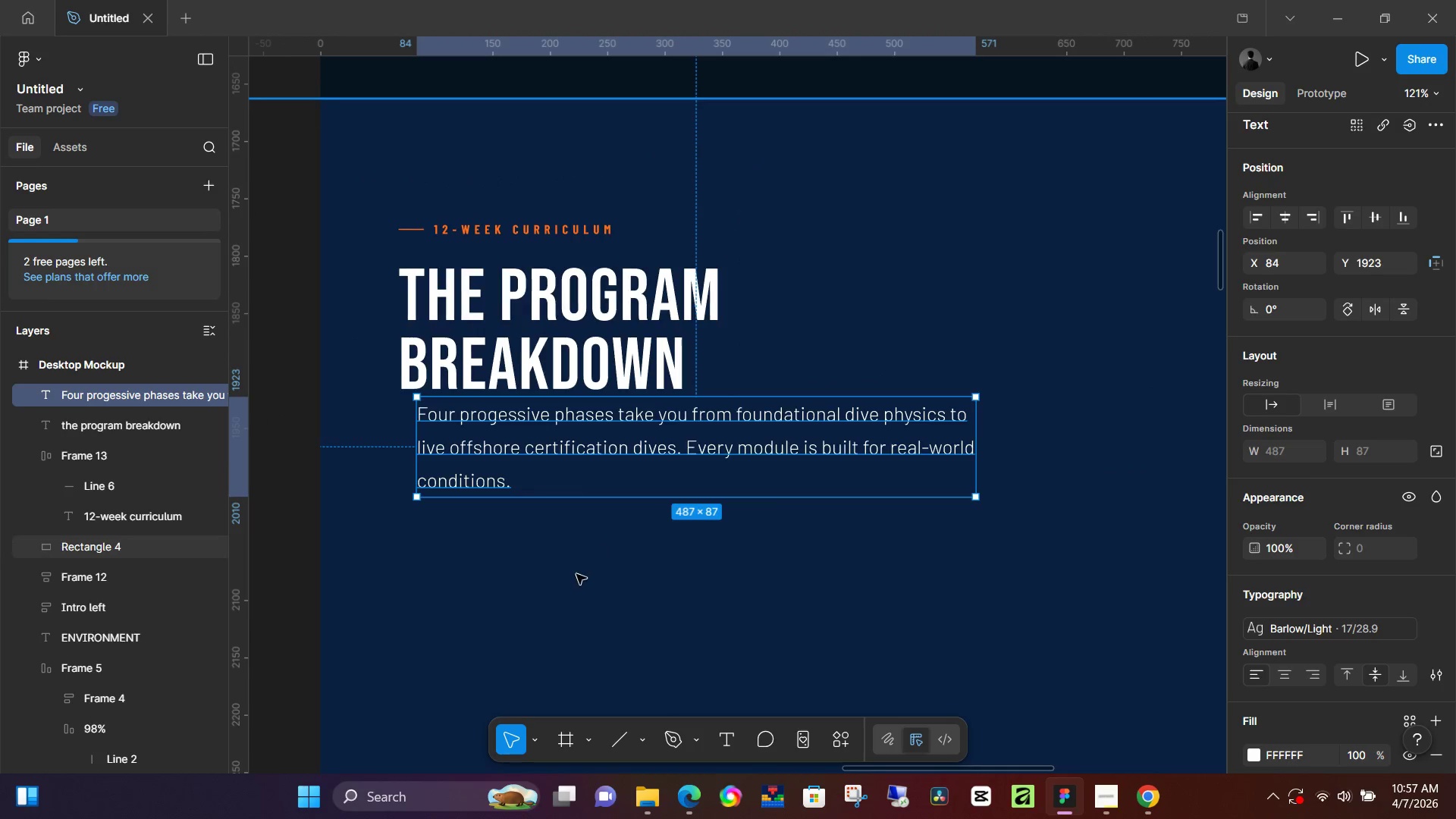 
left_click([575, 578])
 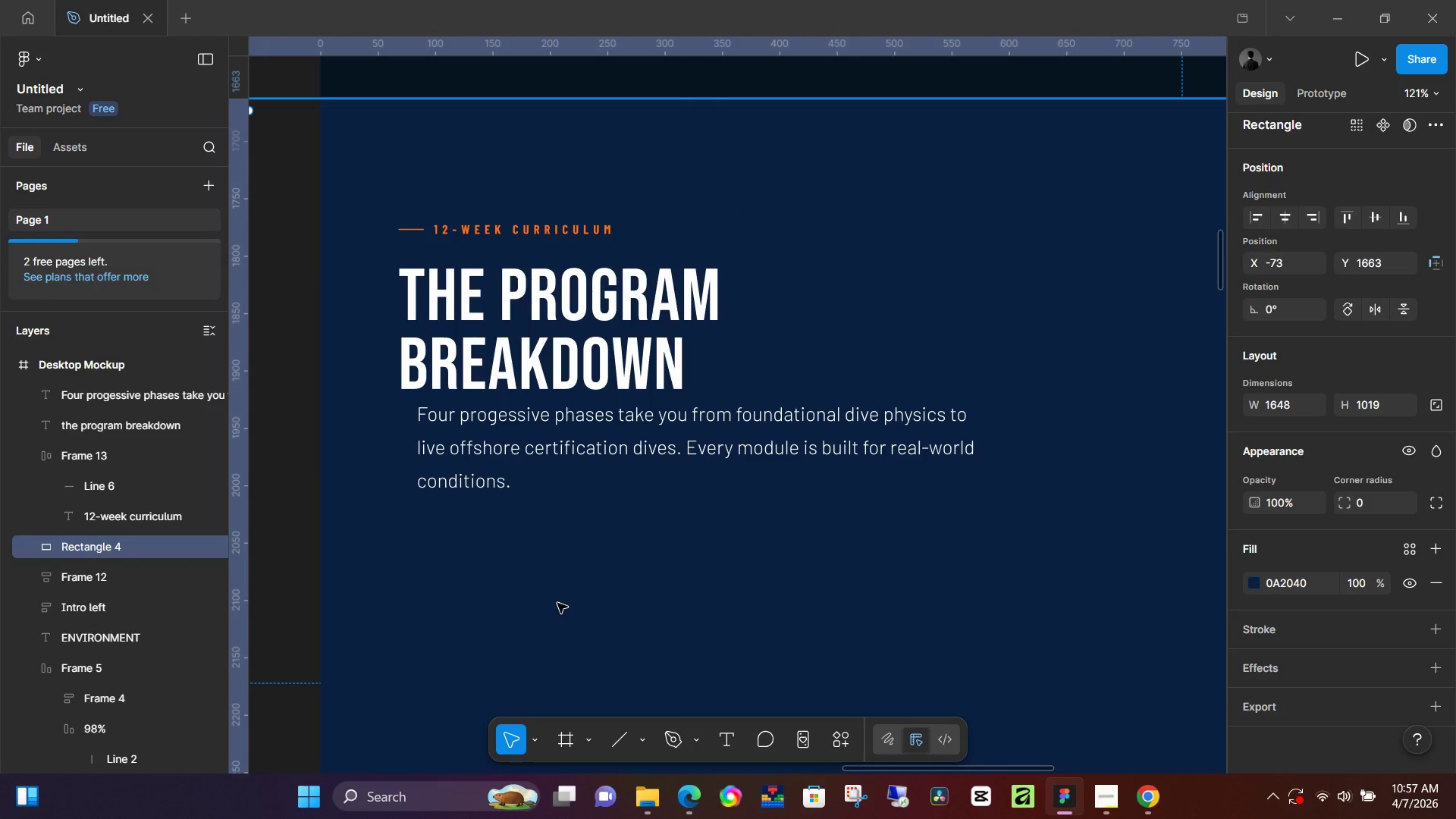 
hold_key(key=Space, duration=1.28)
 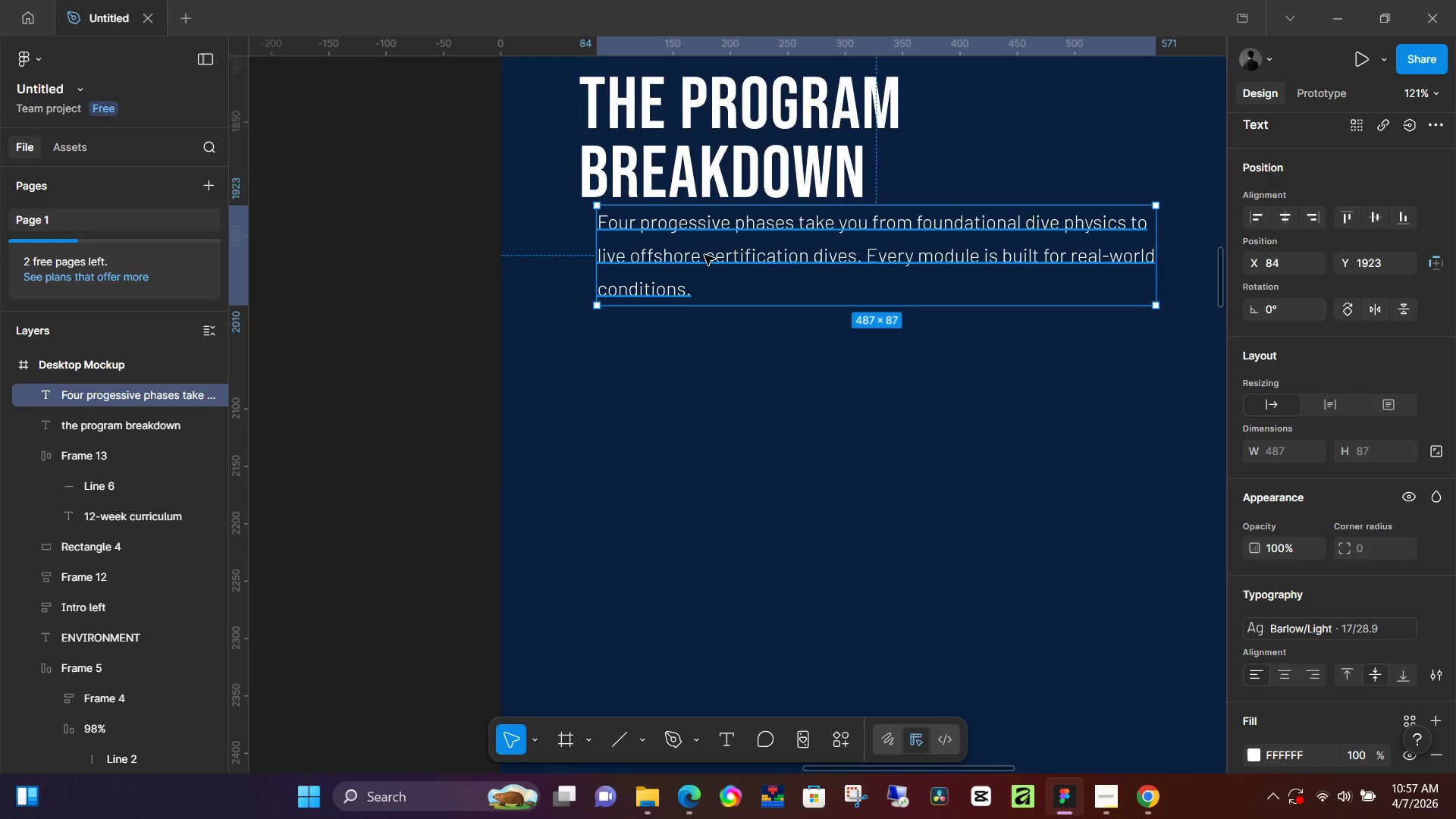 
left_click_drag(start_coordinate=[542, 603], to_coordinate=[723, 412])
 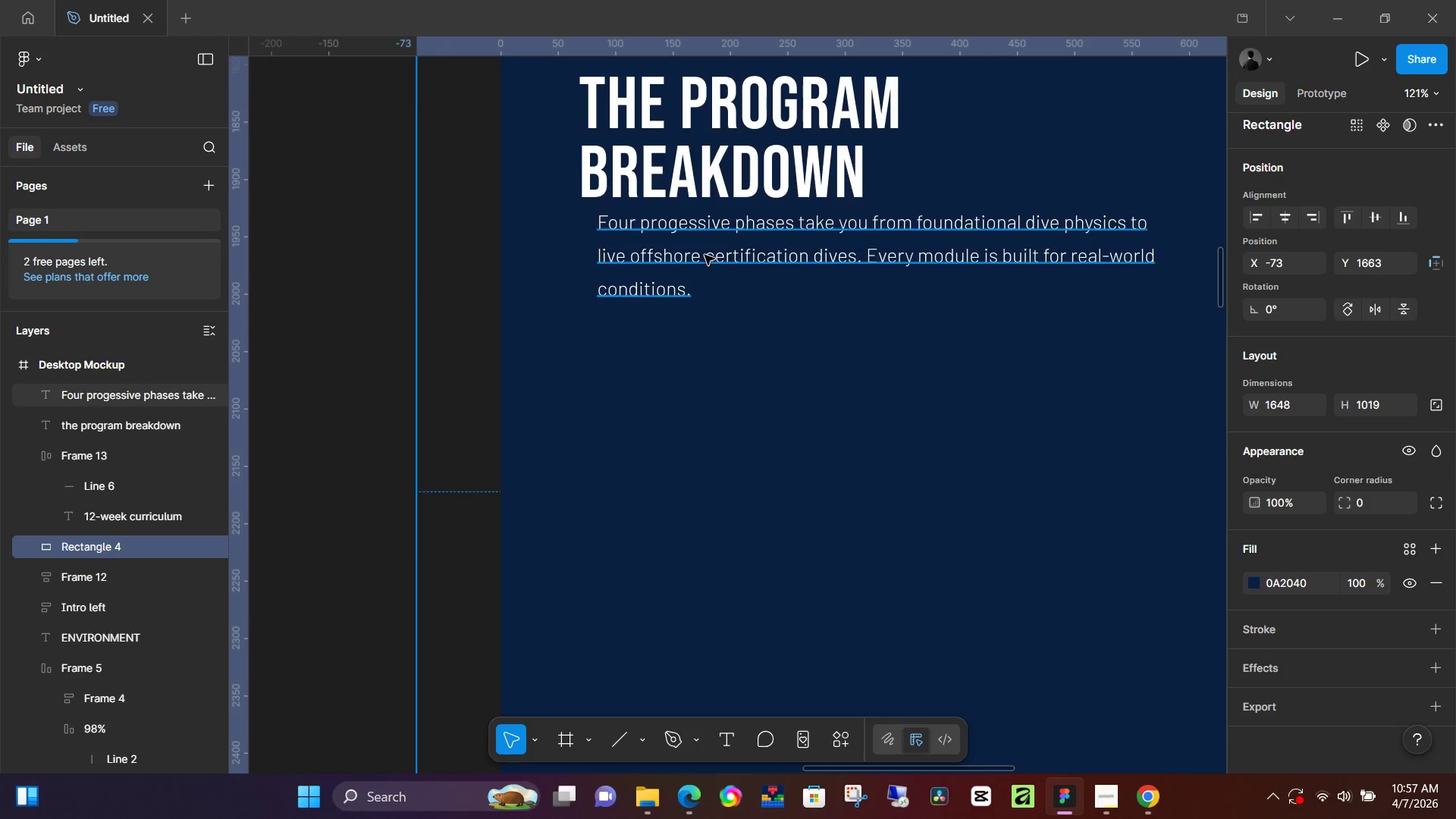 
left_click([704, 255])
 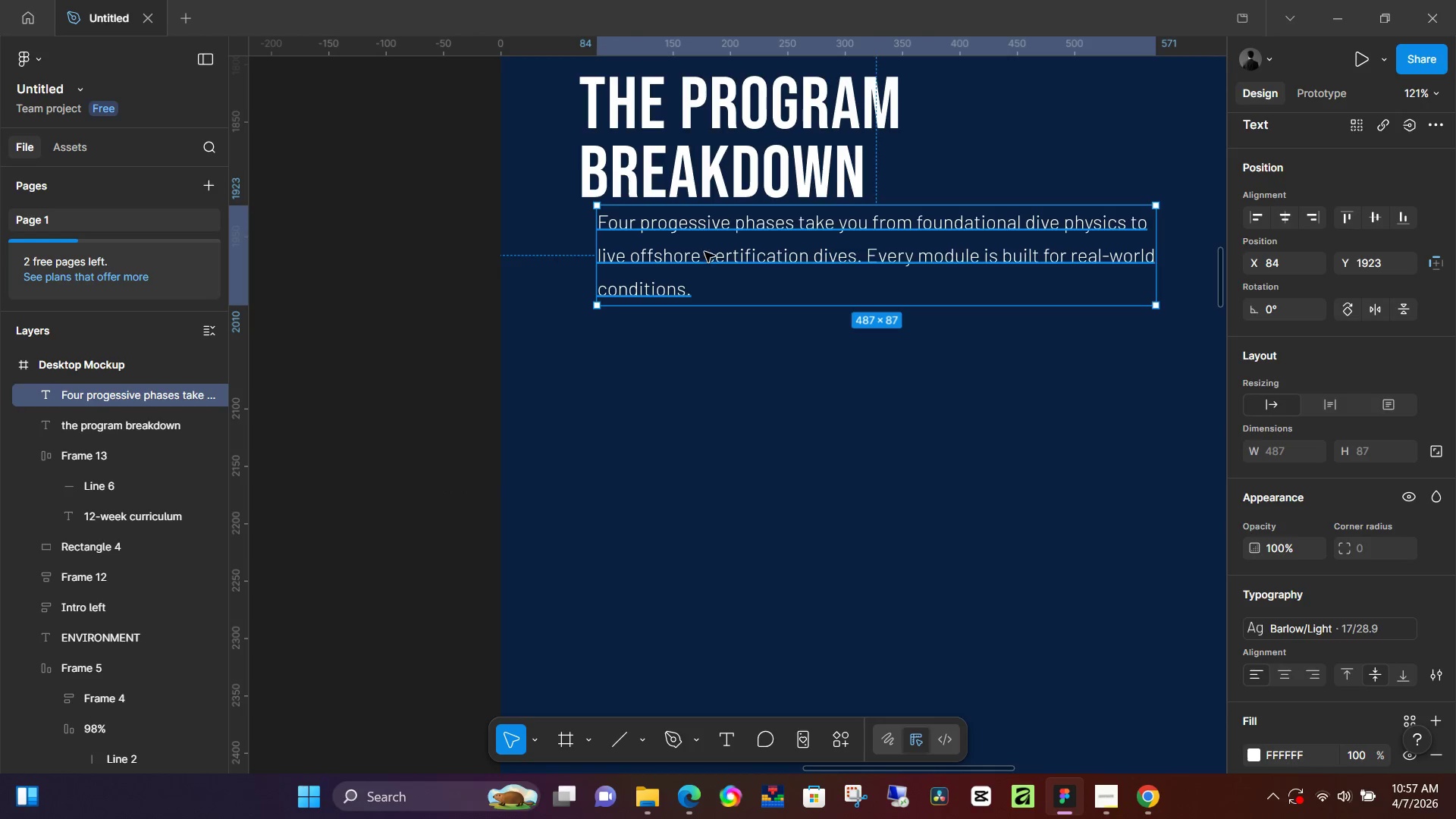 
left_click_drag(start_coordinate=[704, 252], to_coordinate=[687, 291])
 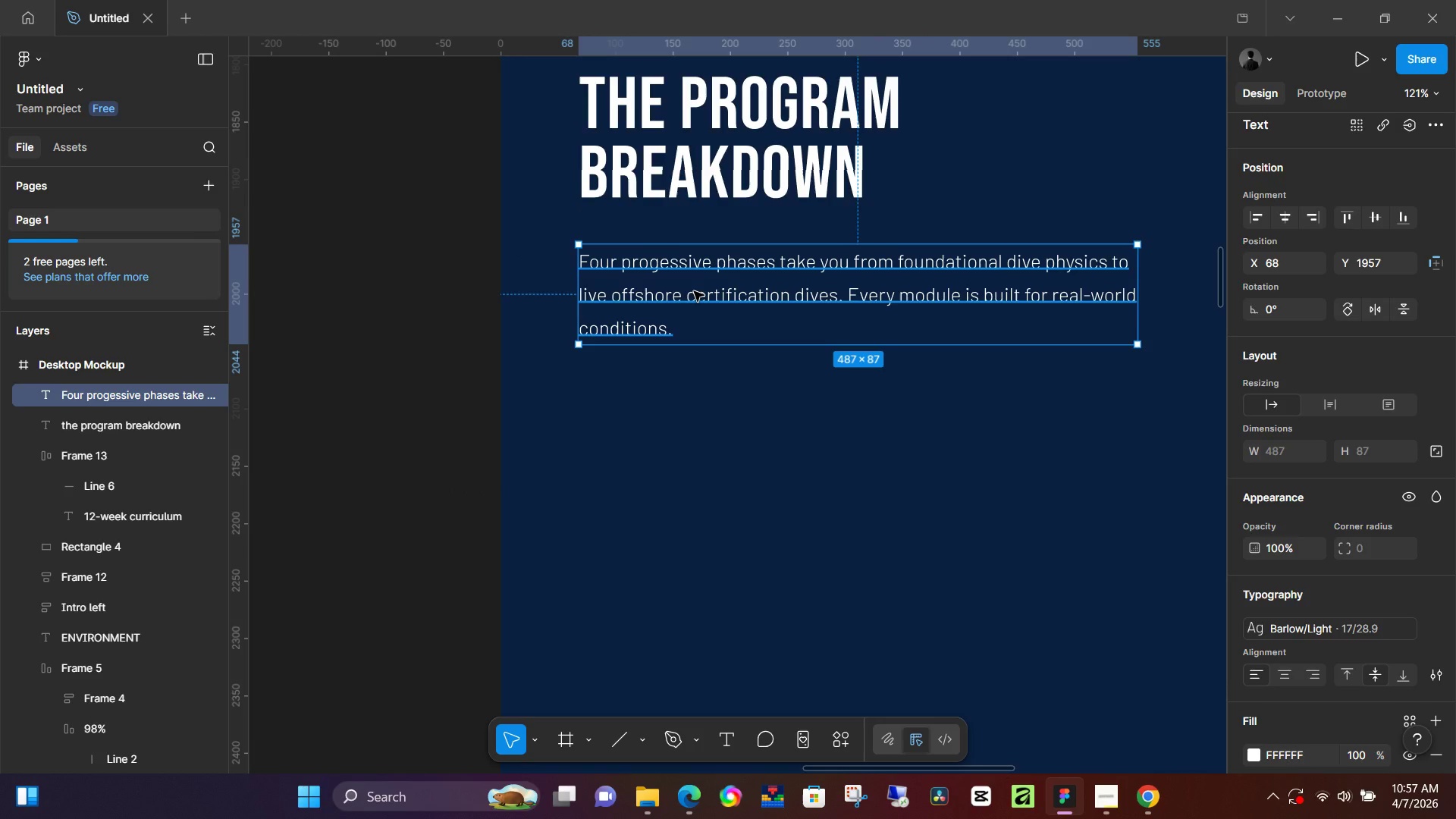 
hold_key(key=ControlLeft, duration=1.08)
scroll: coordinate [548, 355], scroll_direction: down, amount: 8.0
 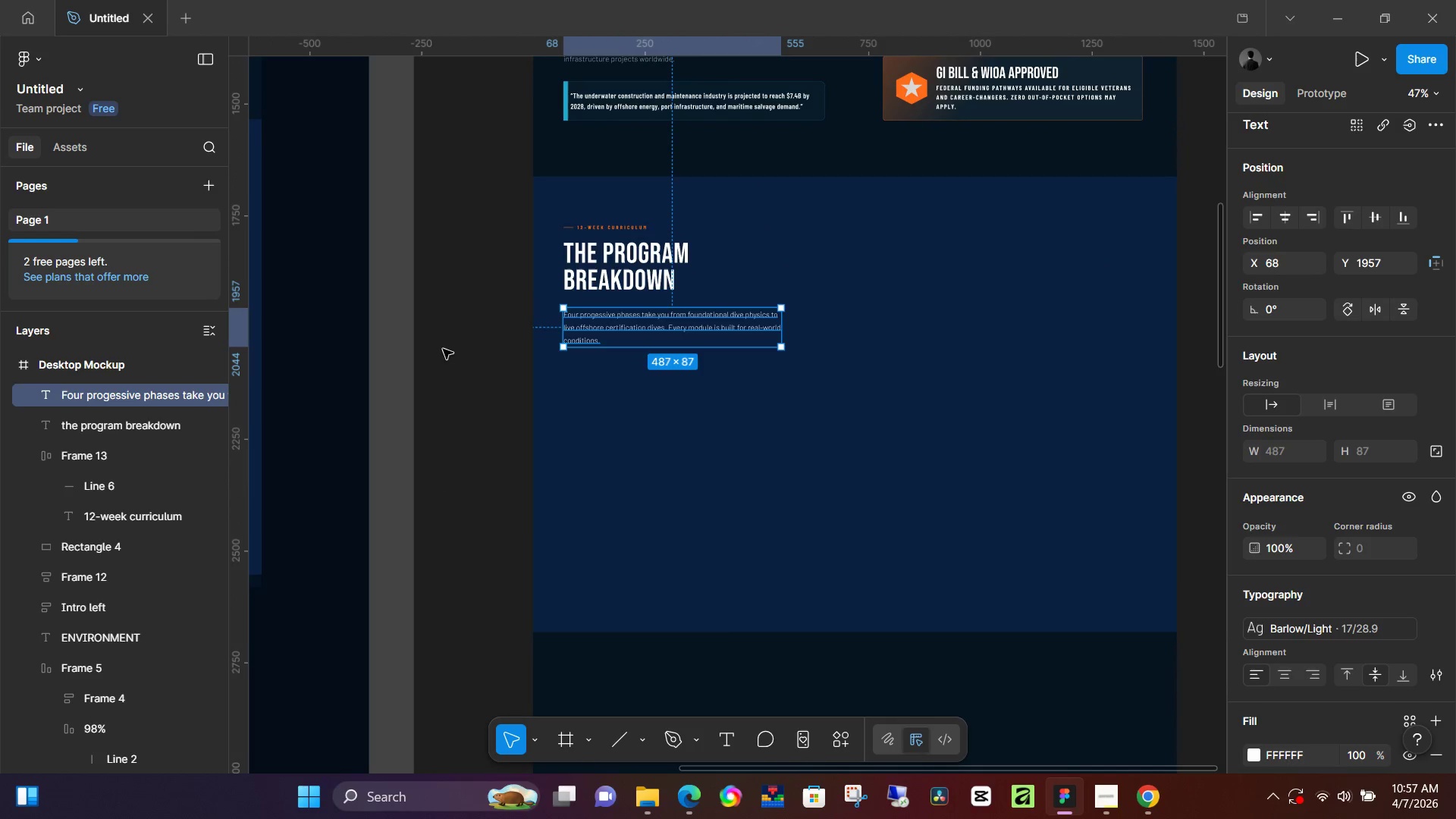 
left_click([443, 349])
 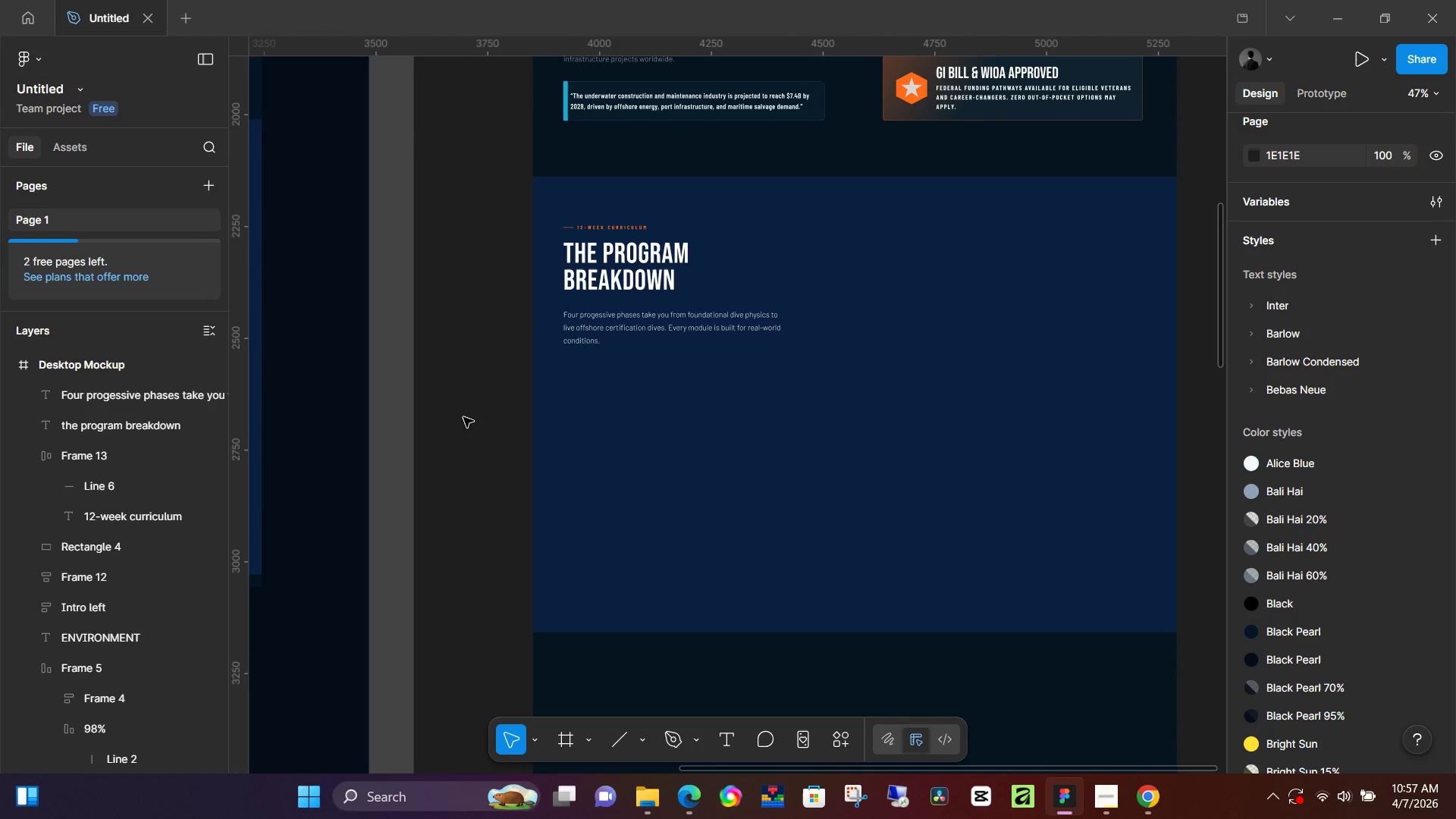 
hold_key(key=Space, duration=1.22)
 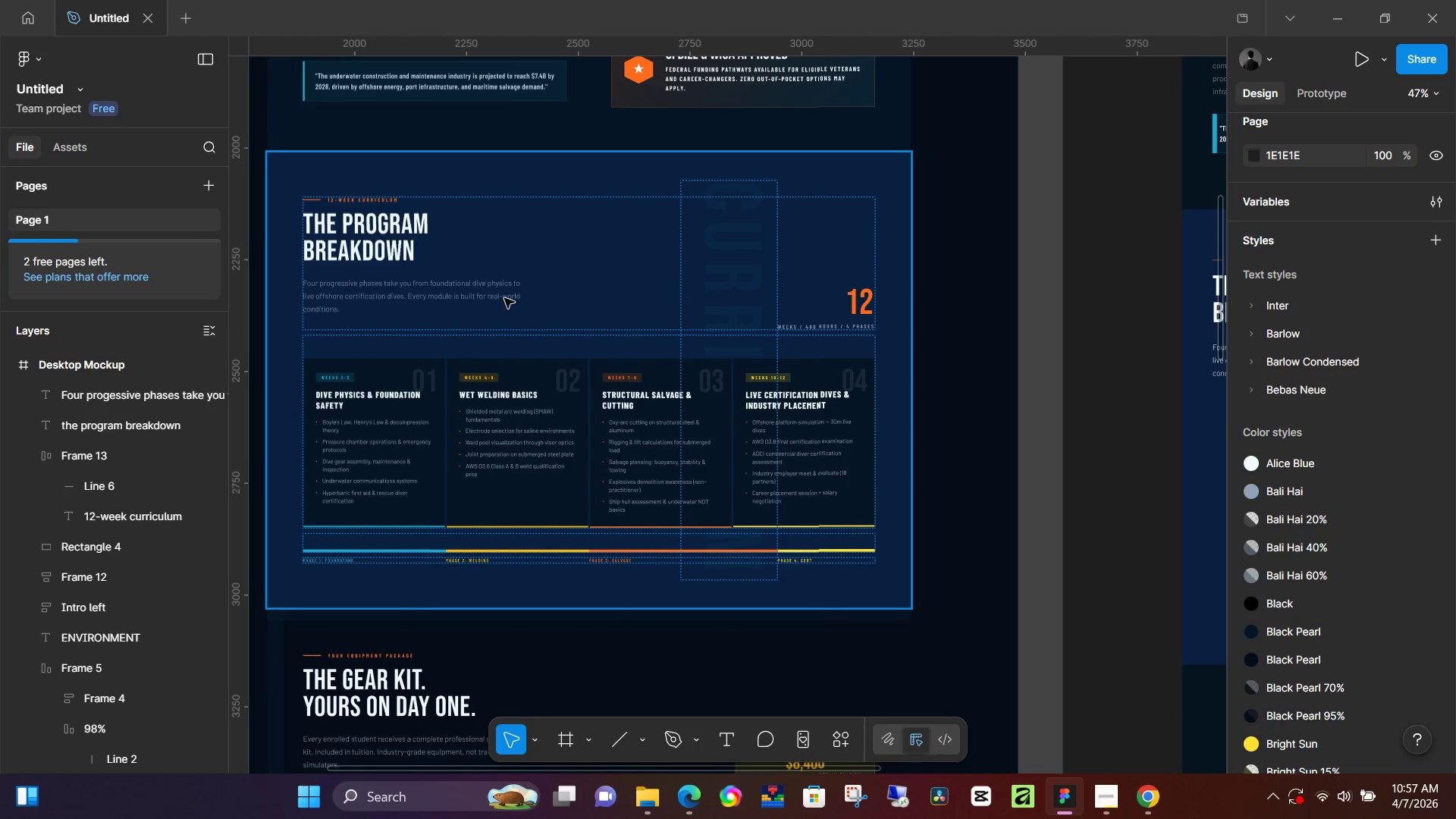 
left_click_drag(start_coordinate=[450, 471], to_coordinate=[1099, 504])
 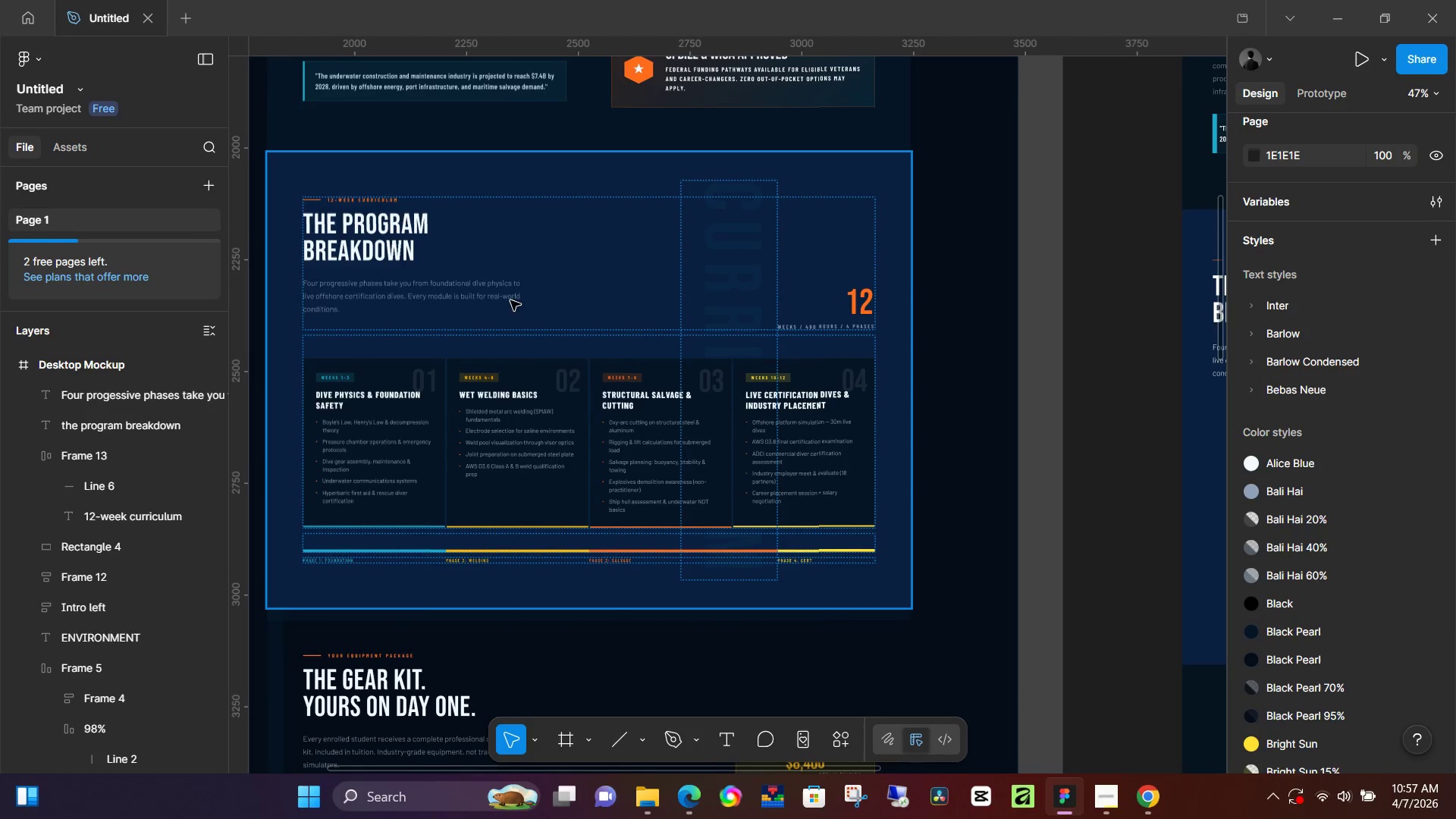 
double_click([504, 298])
 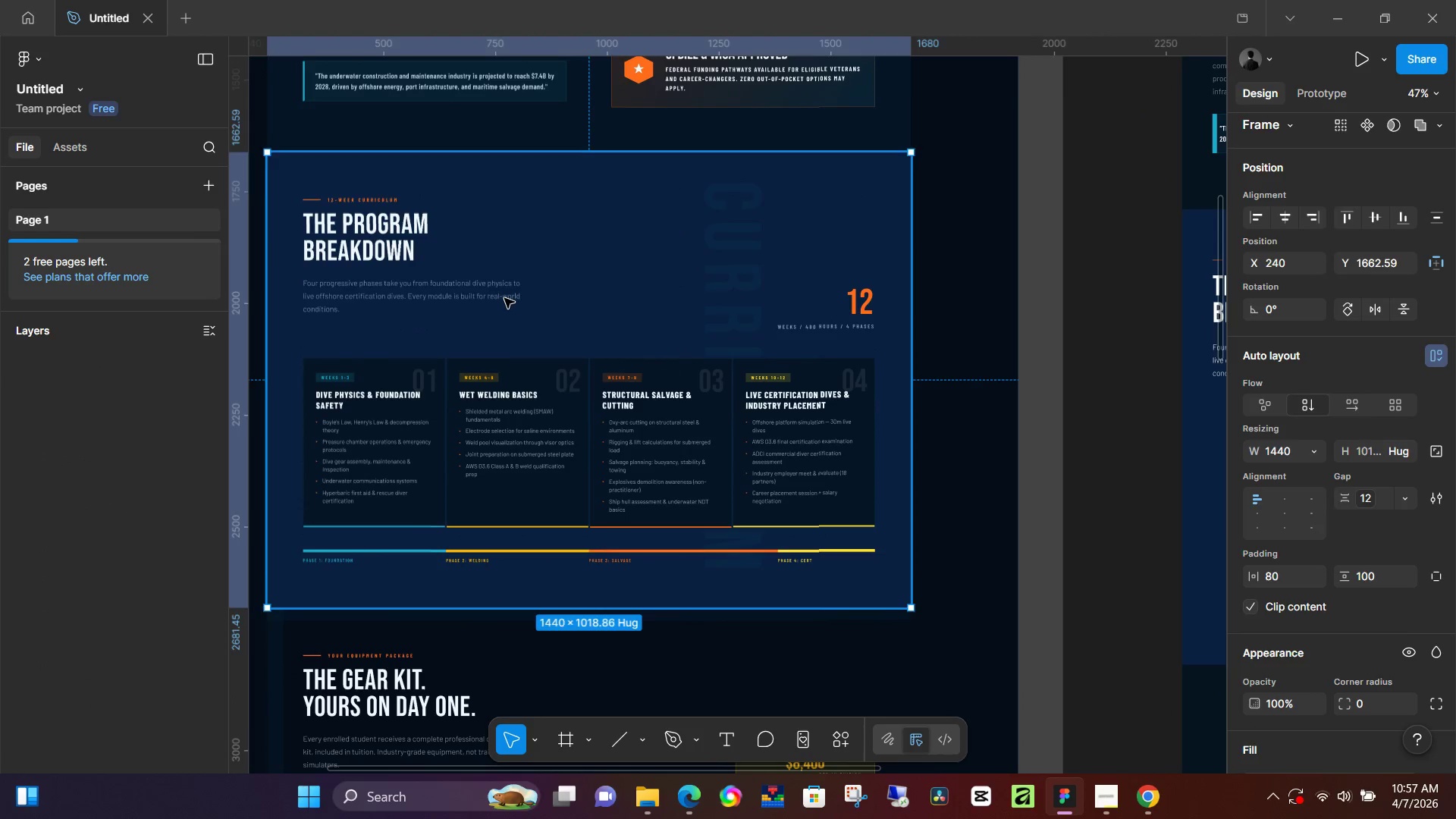 
triple_click([504, 298])
 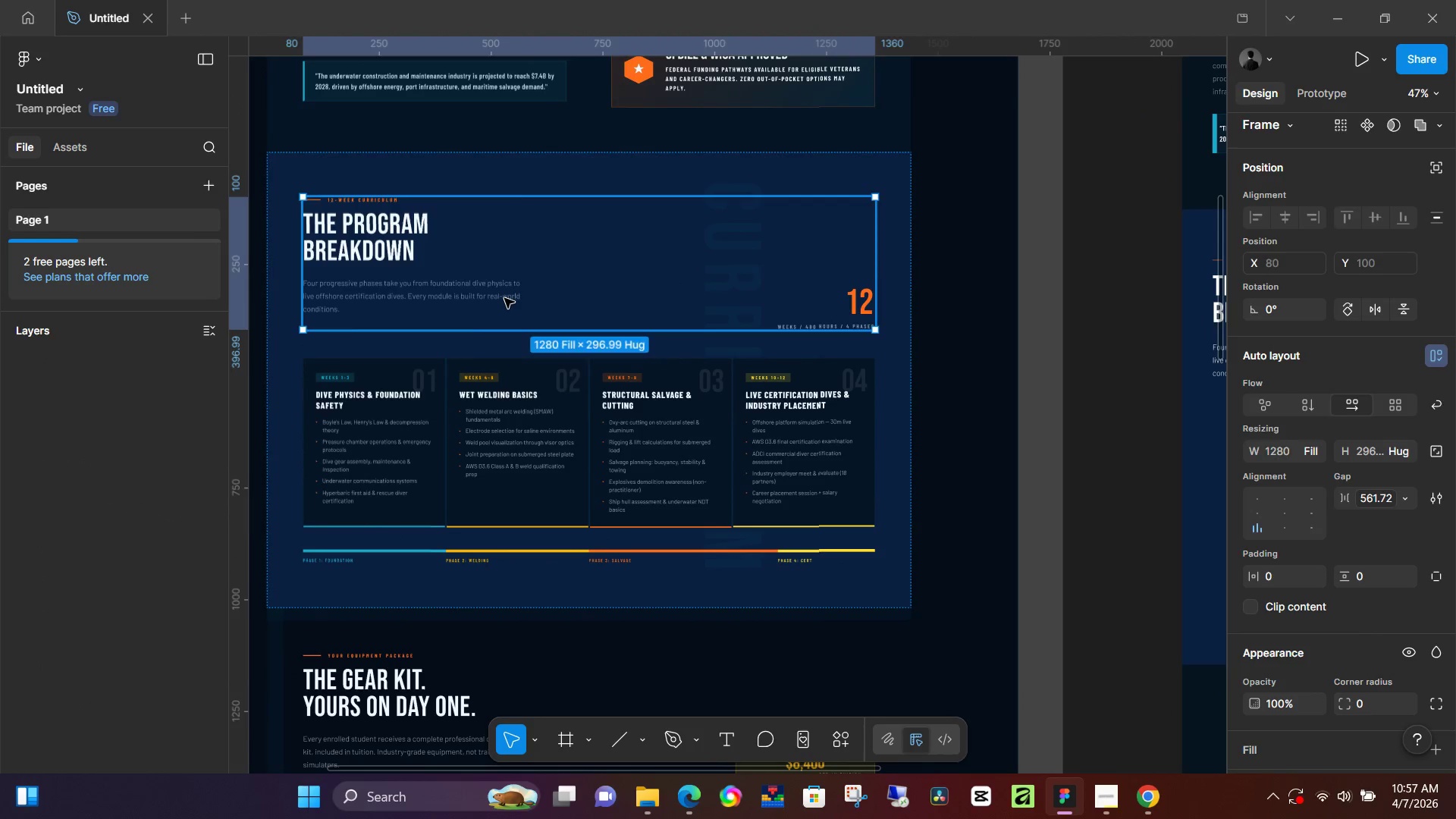 
triple_click([504, 298])
 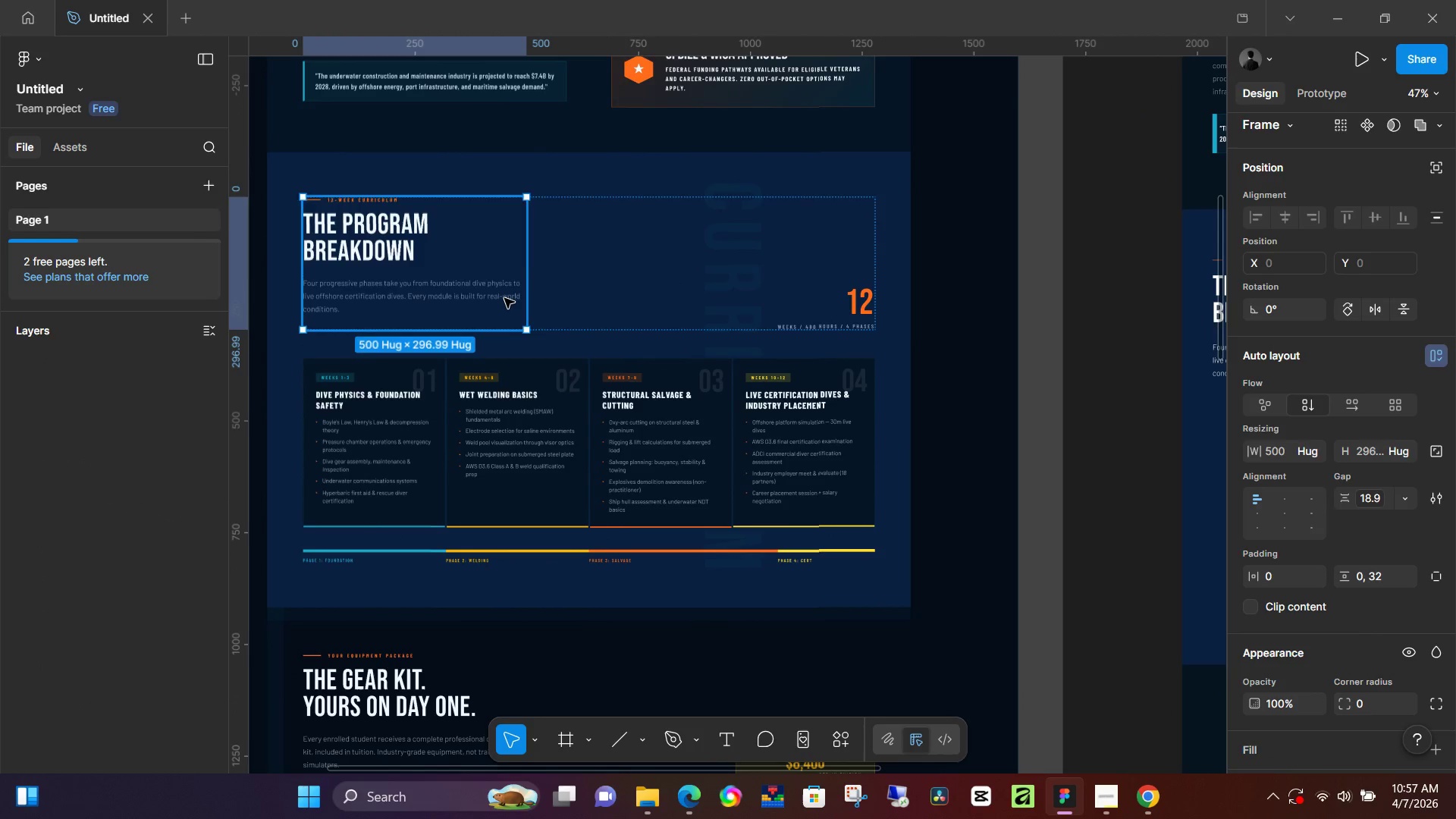 
triple_click([504, 298])
 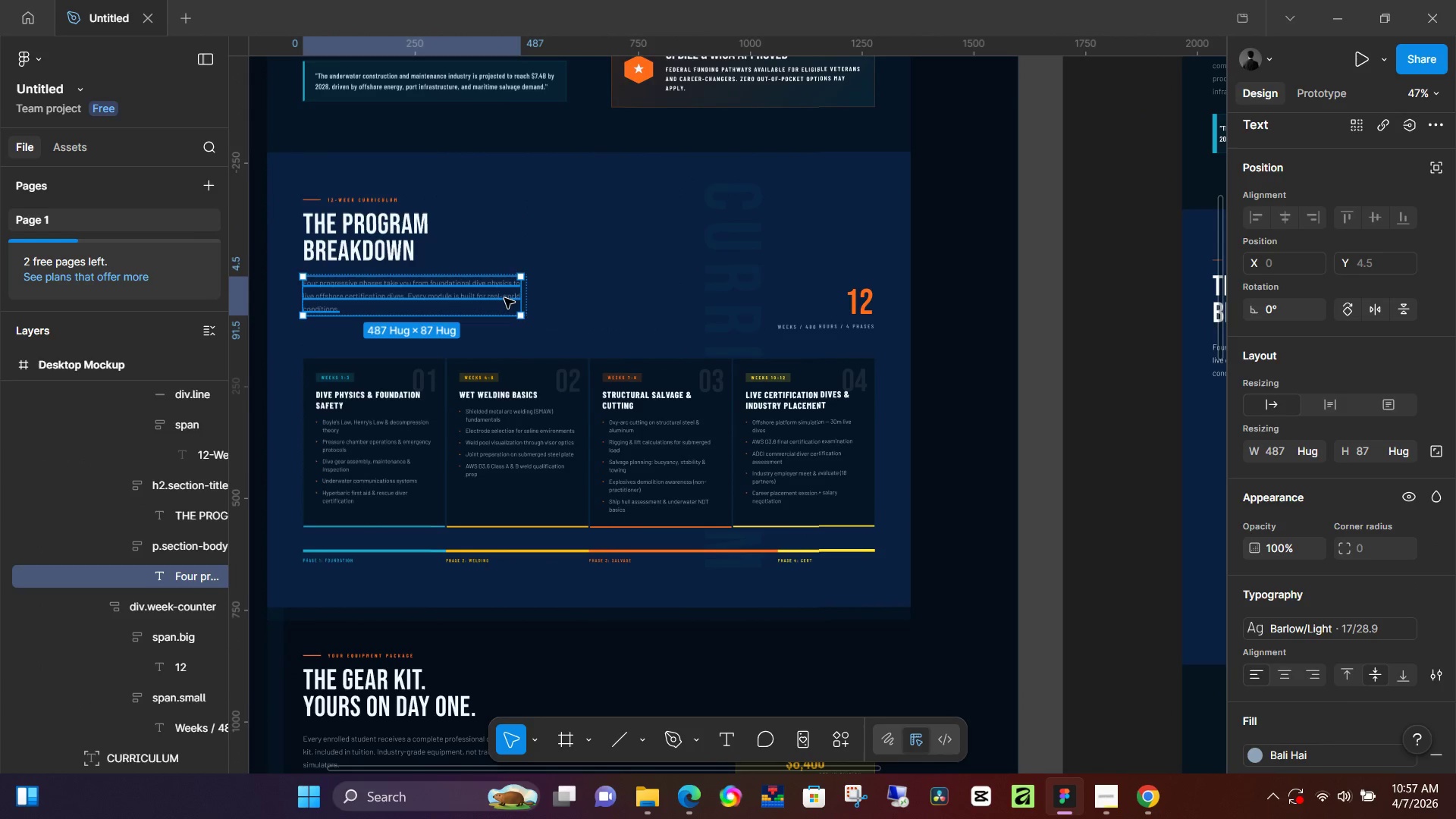 
double_click([504, 298])
 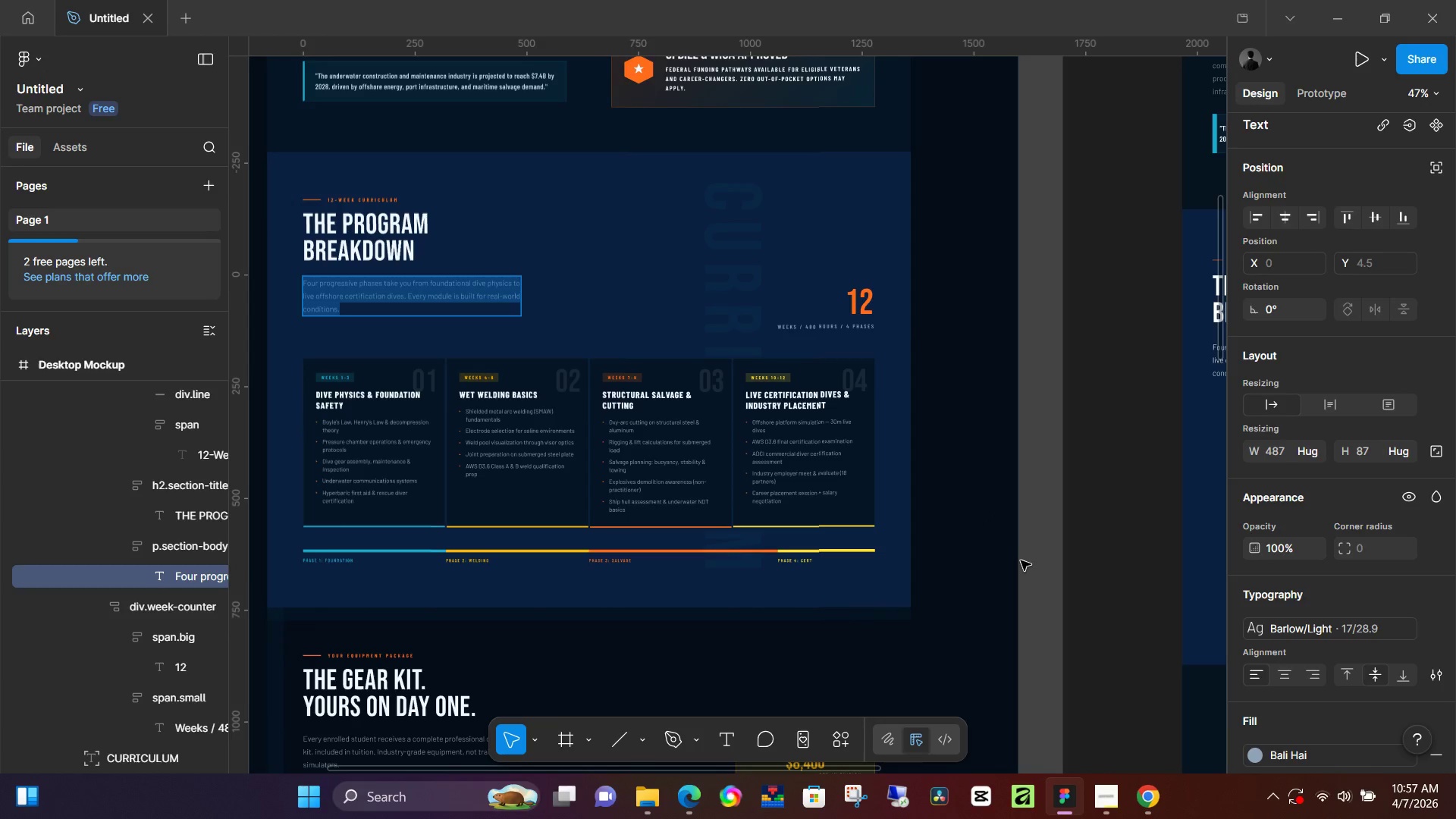 
left_click([1034, 564])
 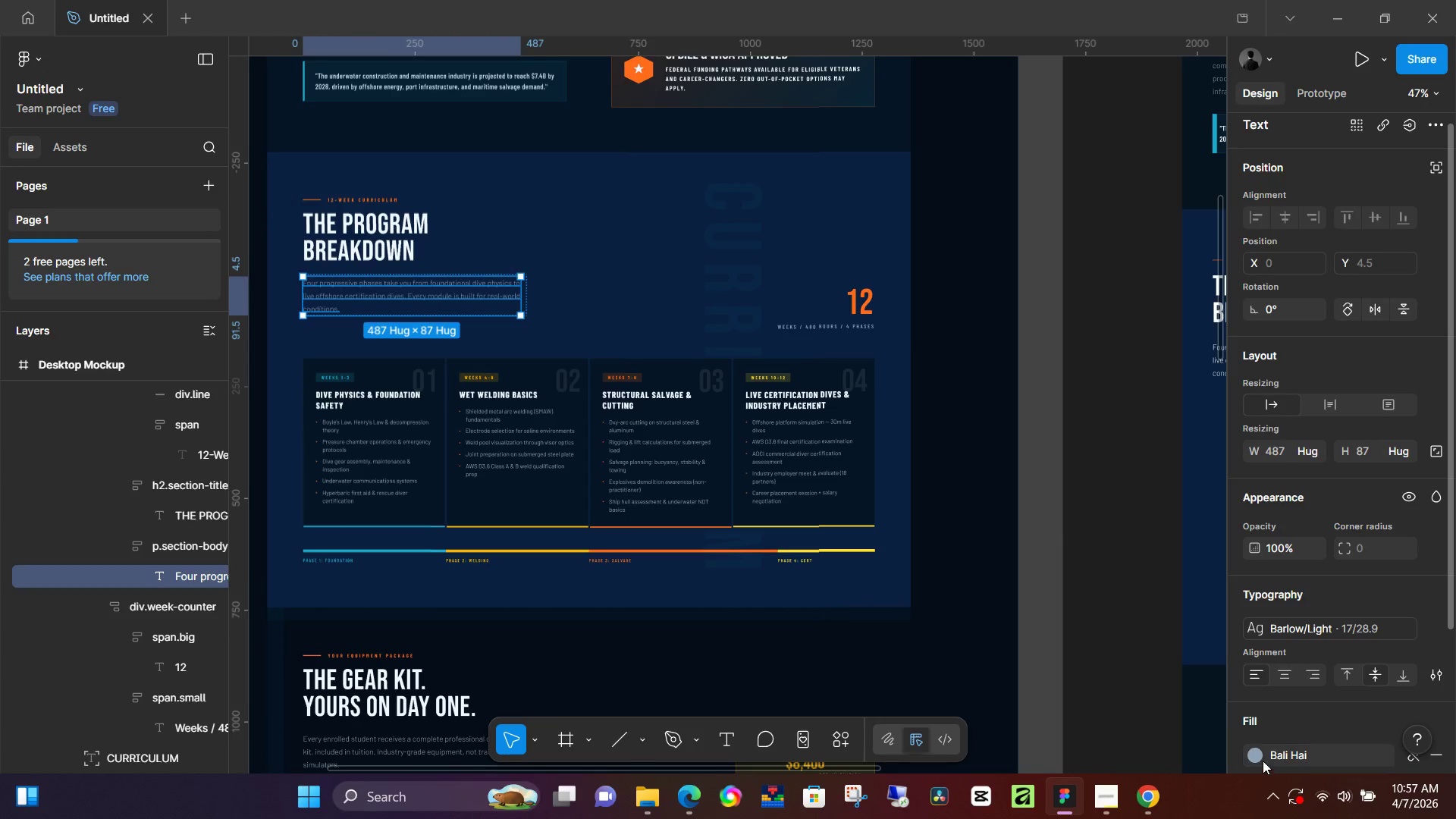 
left_click([1272, 760])
 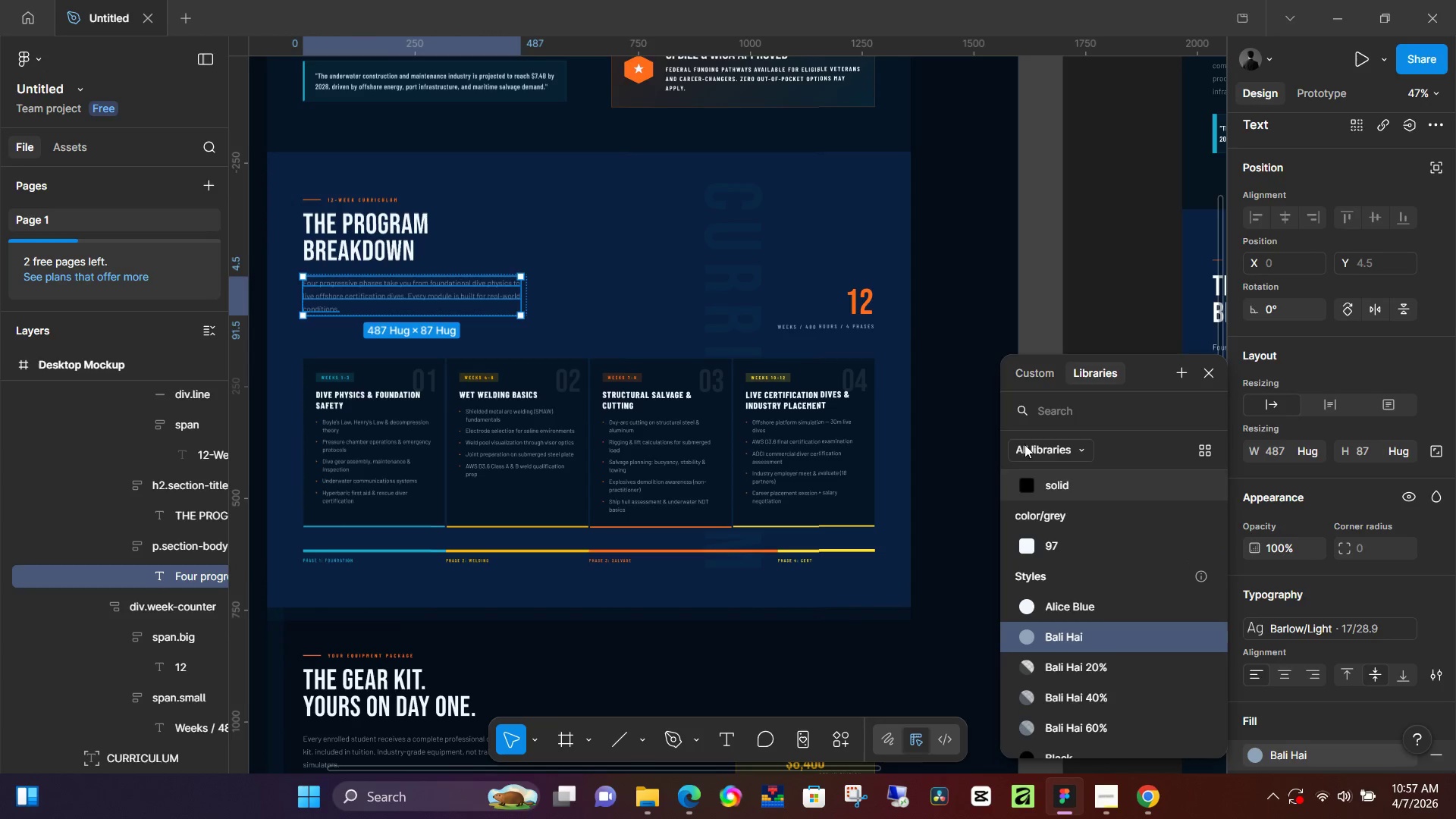 
left_click([1031, 378])
 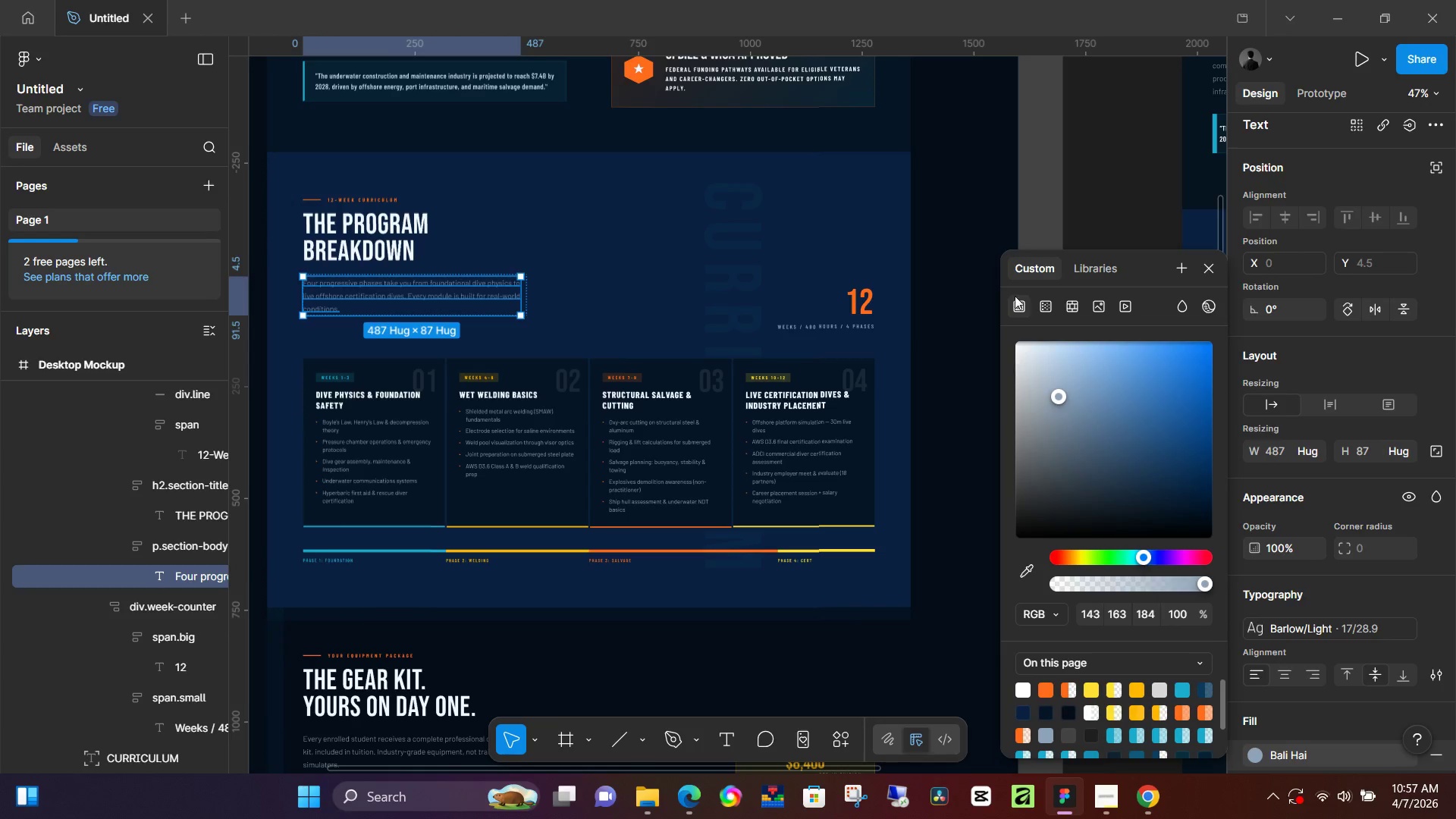 
left_click([1034, 221])
 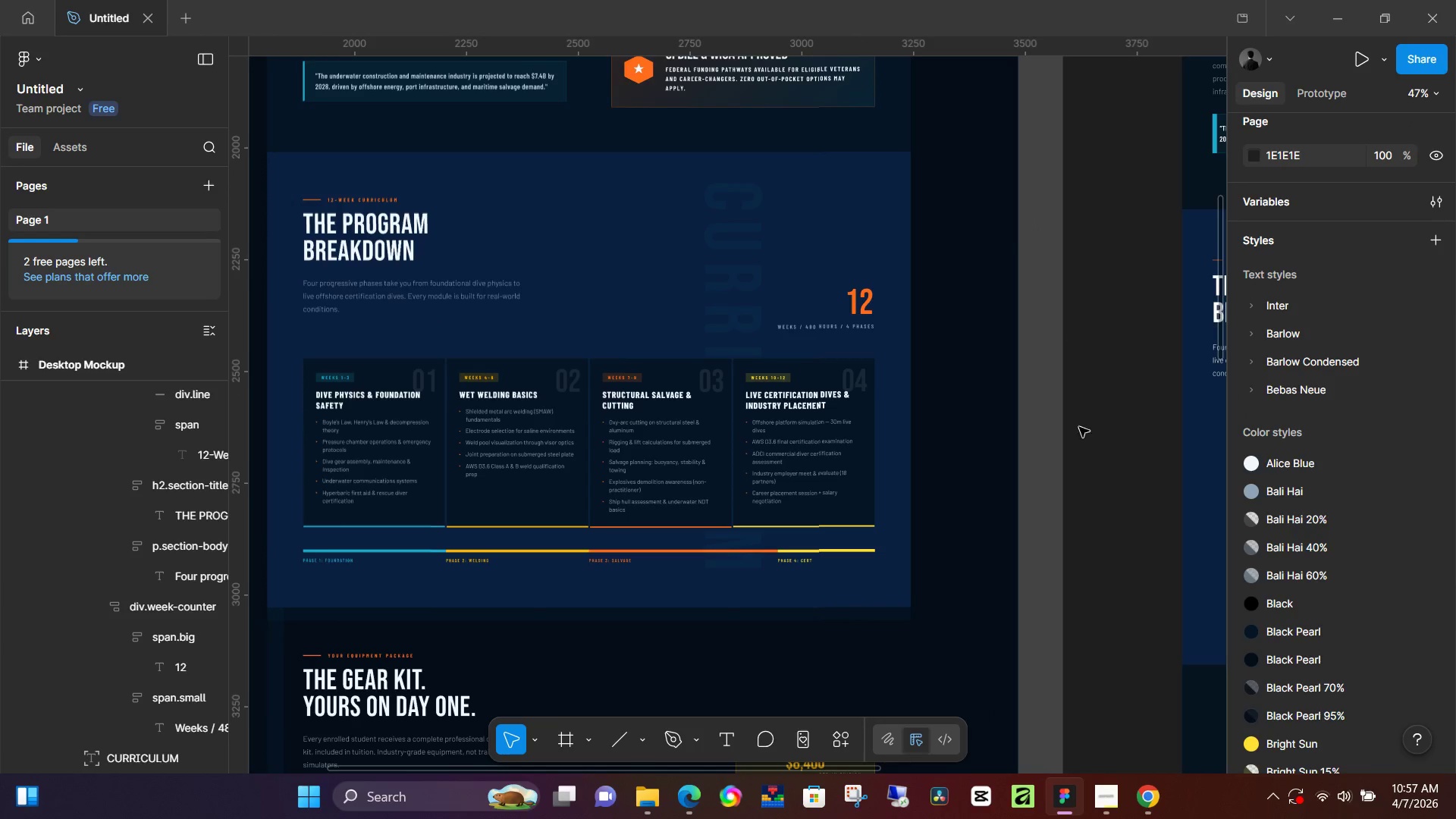 
hold_key(key=Space, duration=0.78)
 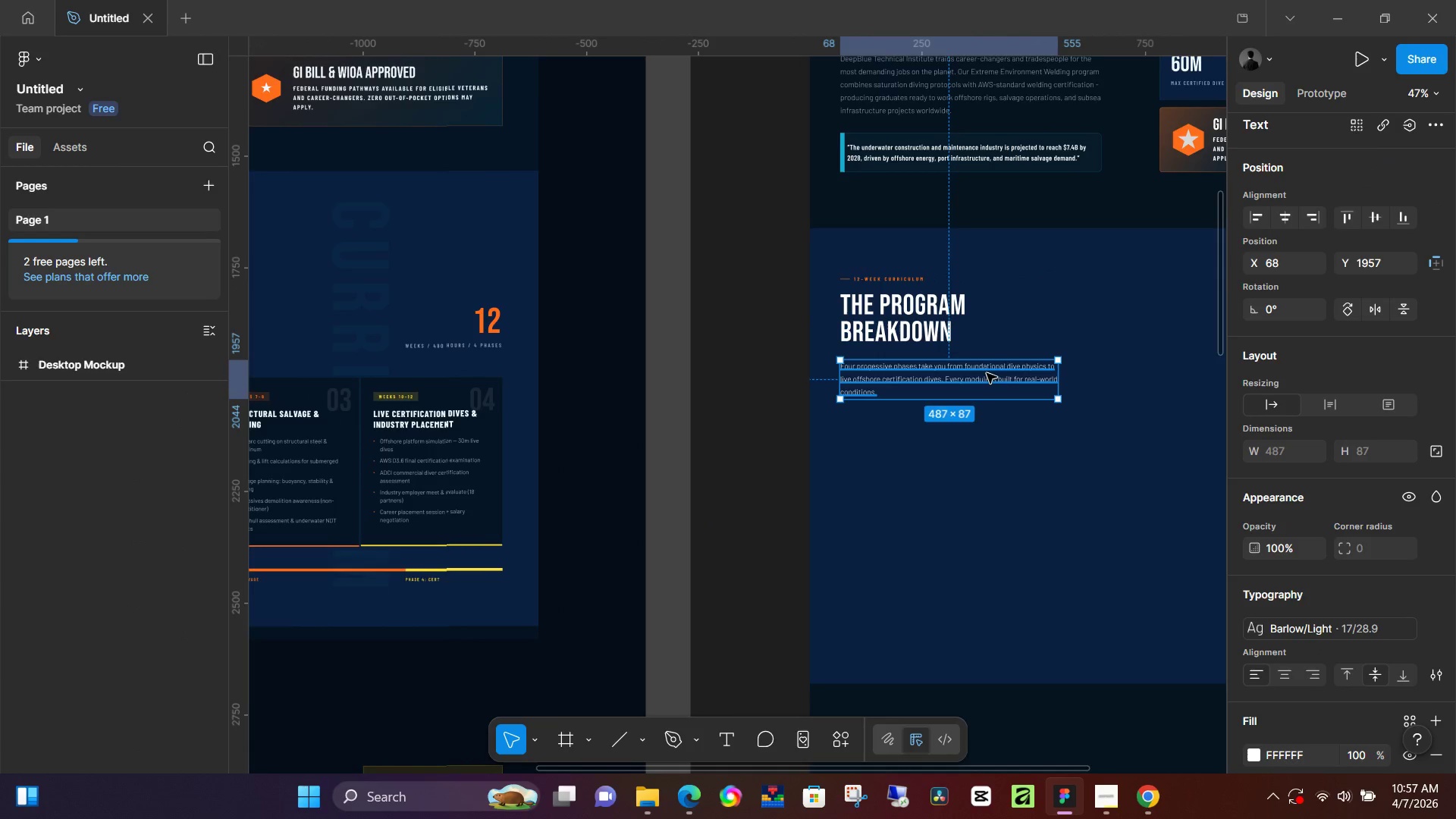 
left_click_drag(start_coordinate=[1106, 503], to_coordinate=[733, 522])
 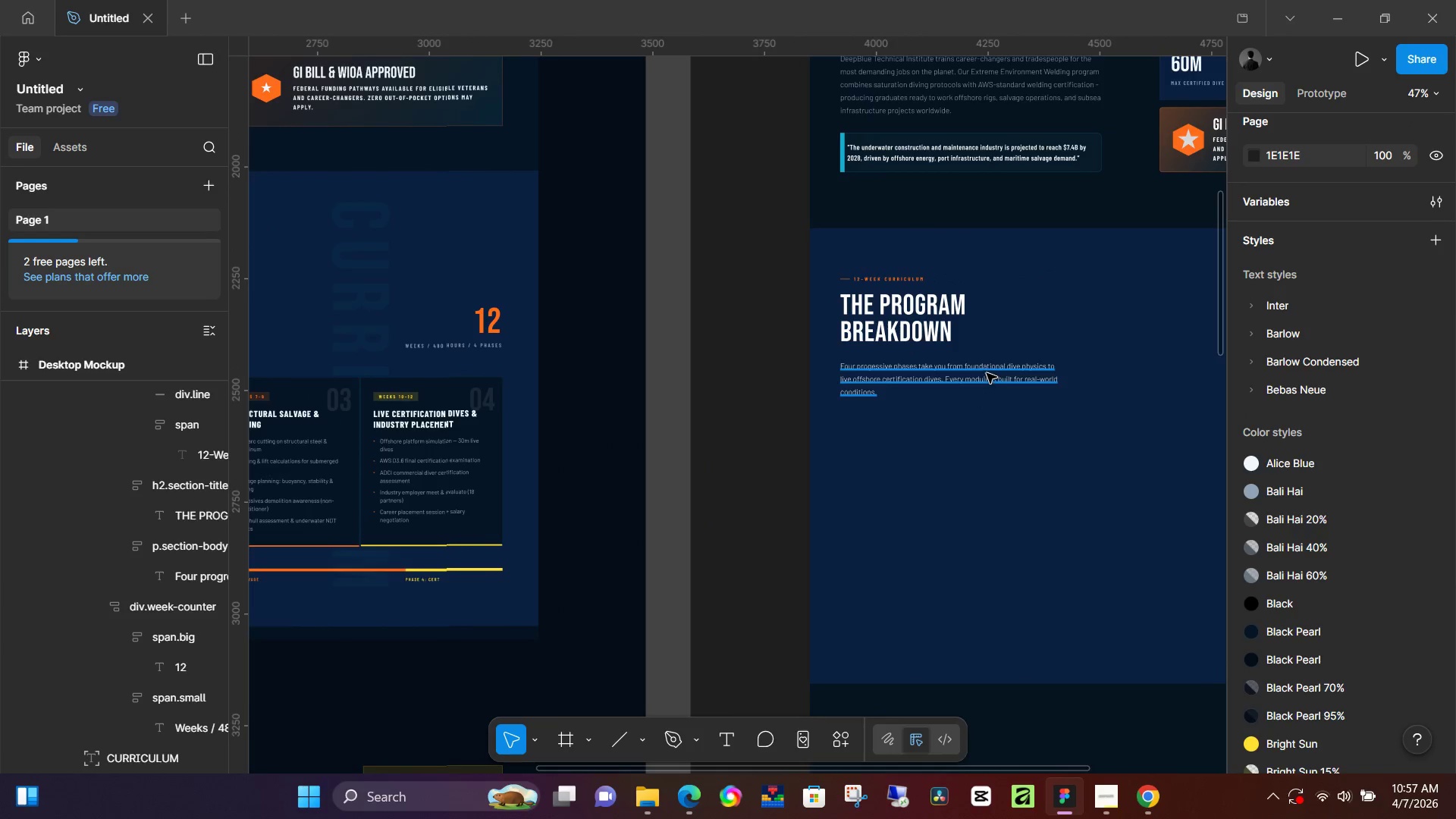 
left_click([987, 373])
 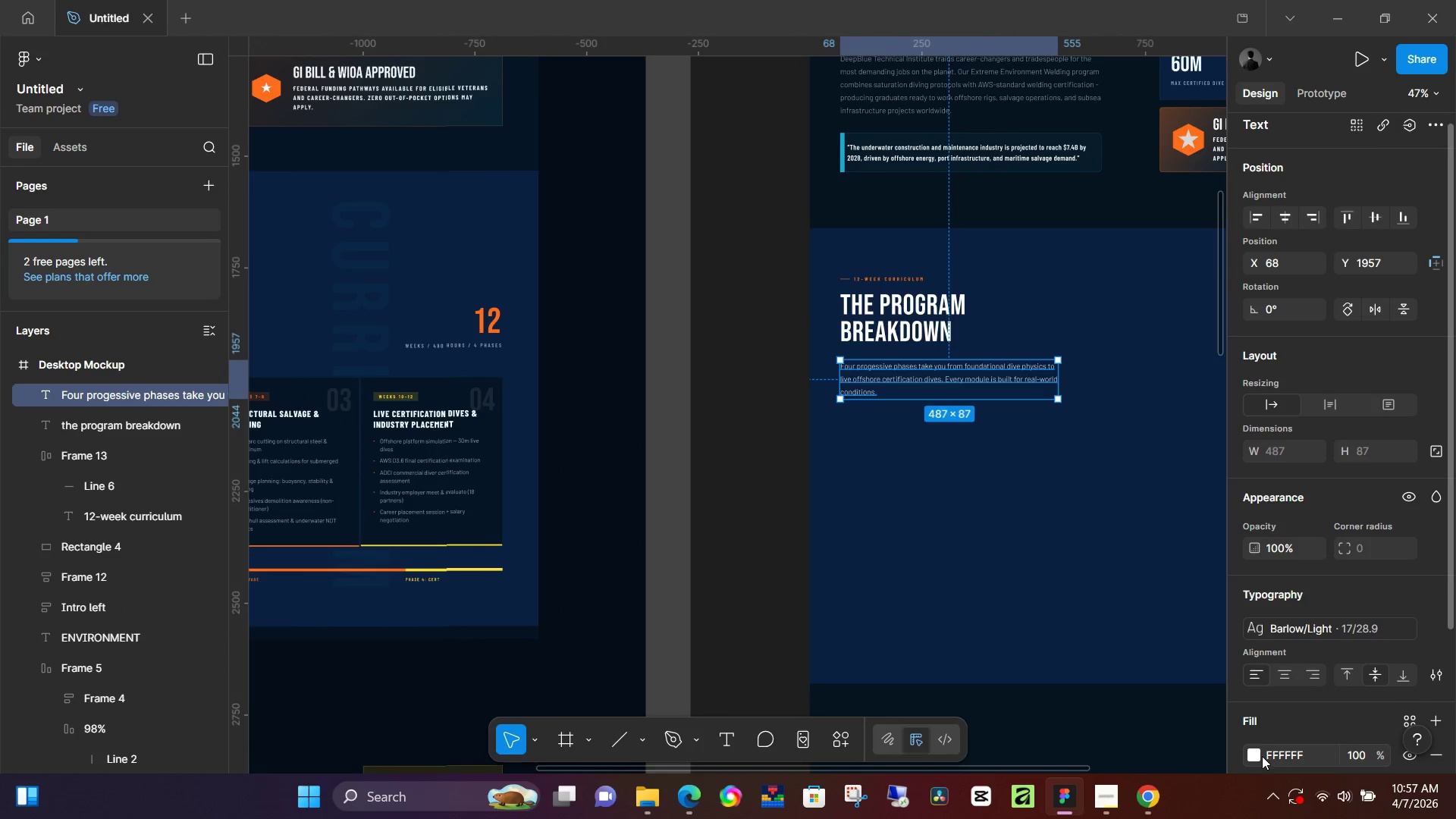 
left_click([1249, 758])
 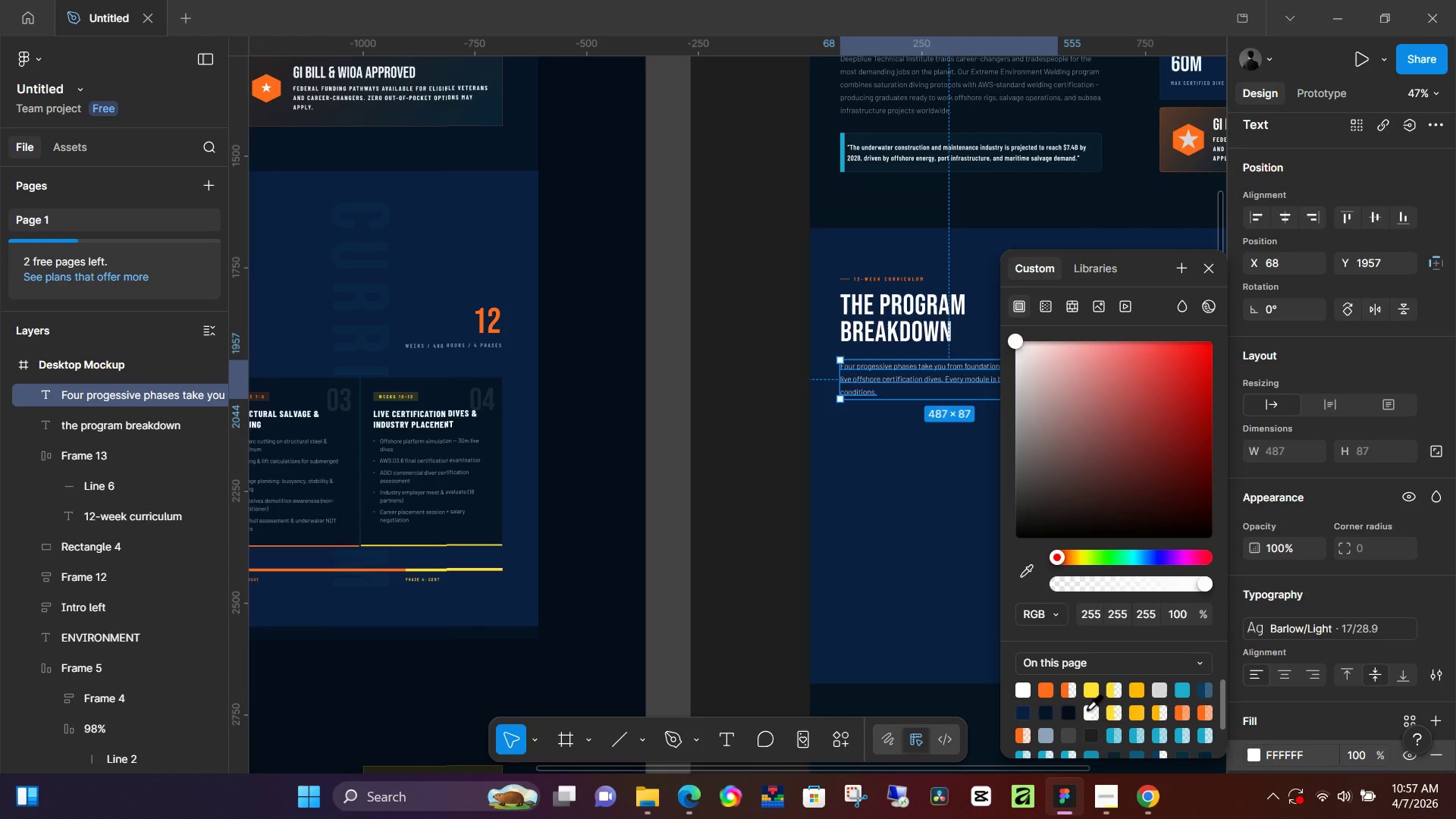 
left_click([1050, 729])
 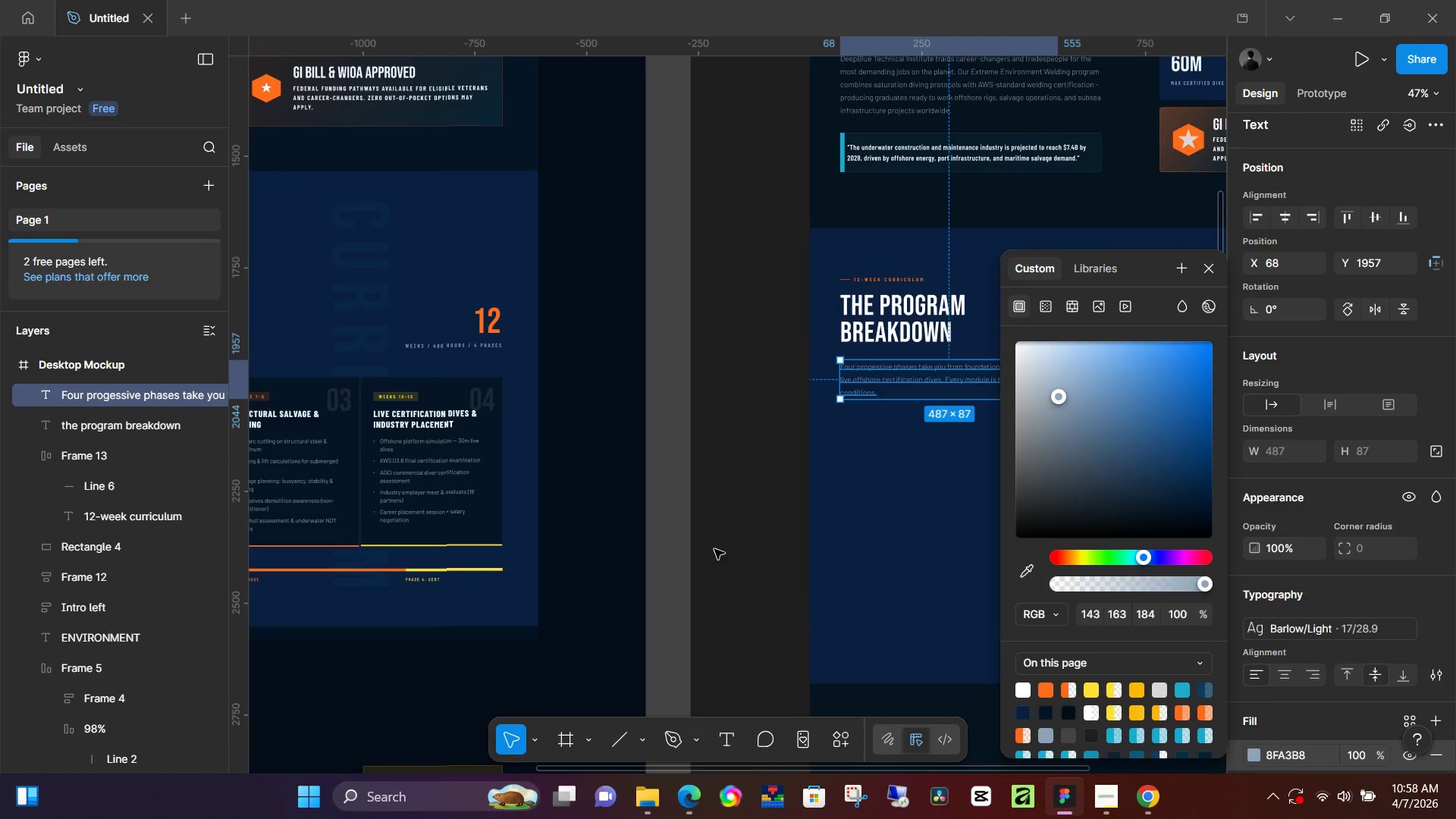 
left_click([758, 444])
 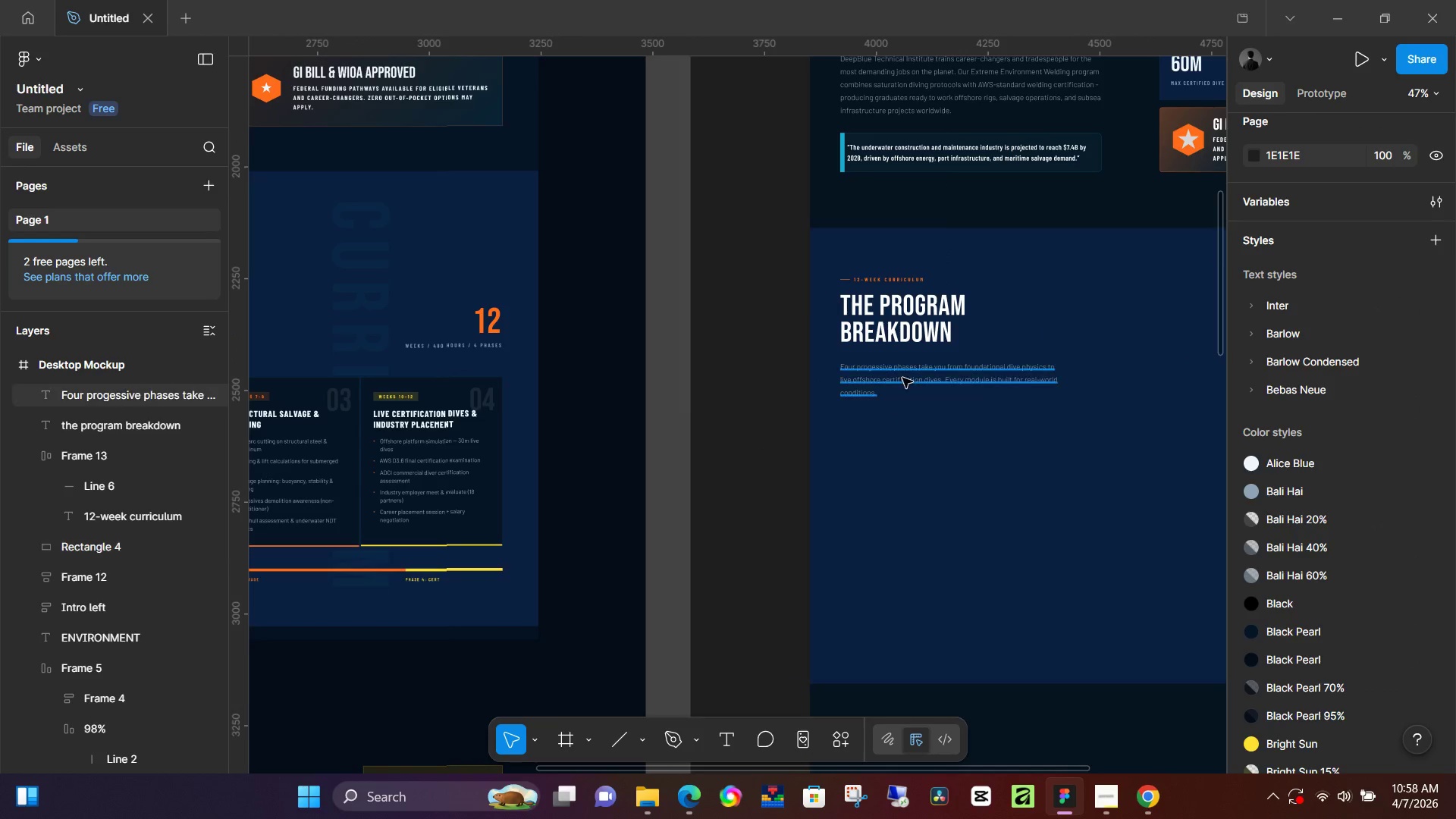 
left_click([904, 372])
 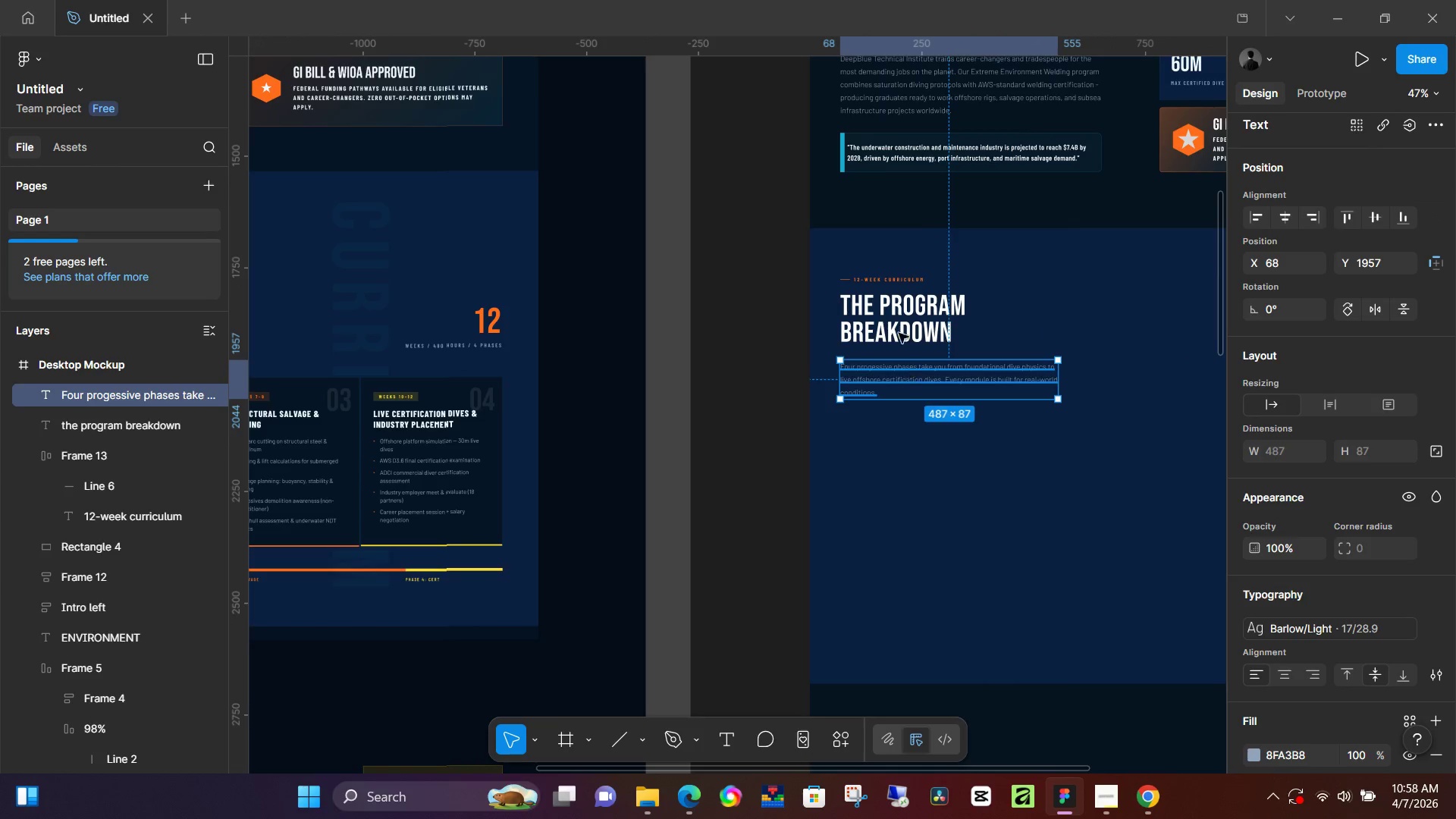 
left_click([896, 315])
 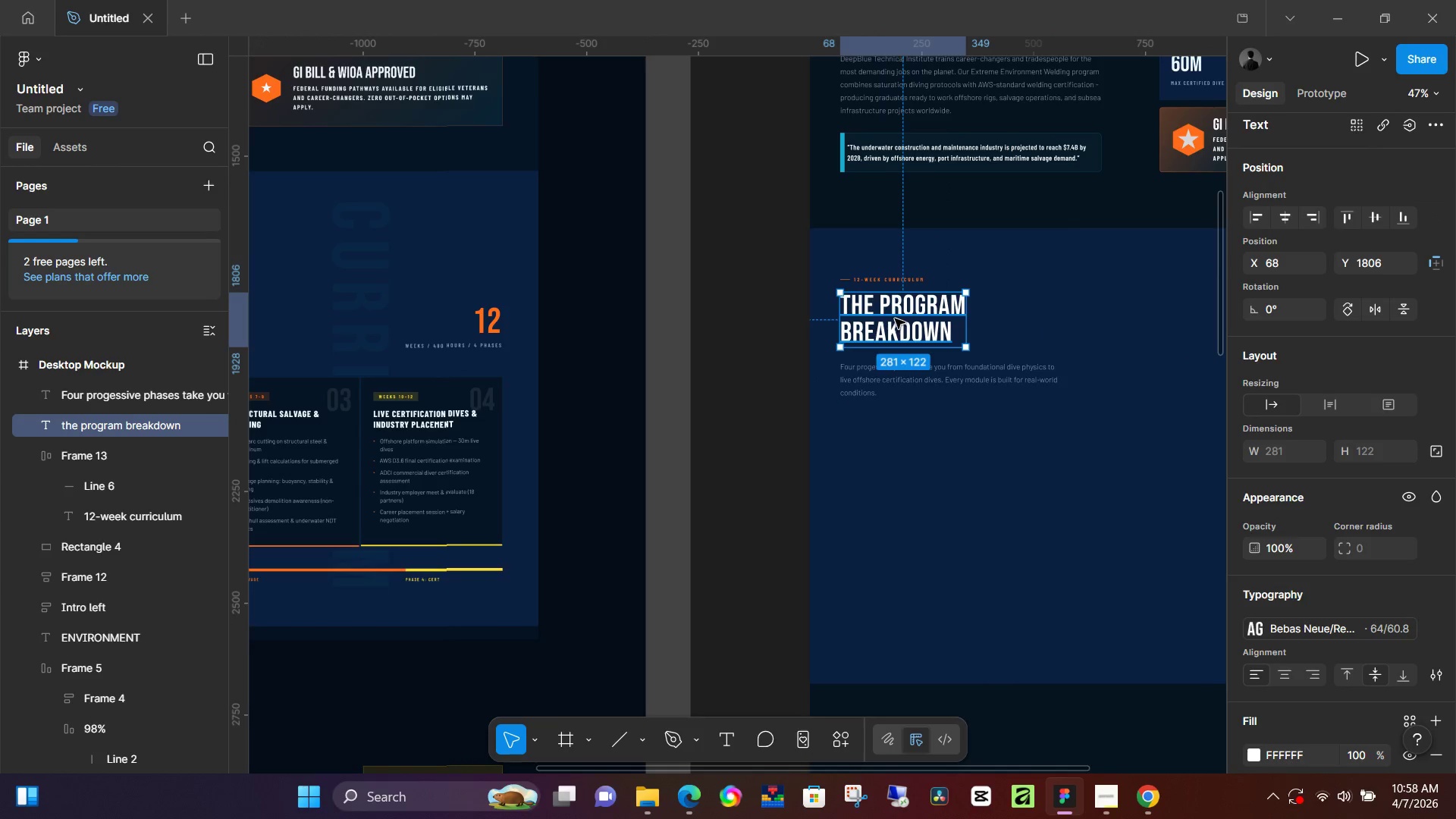 
key(ArrowDown)
 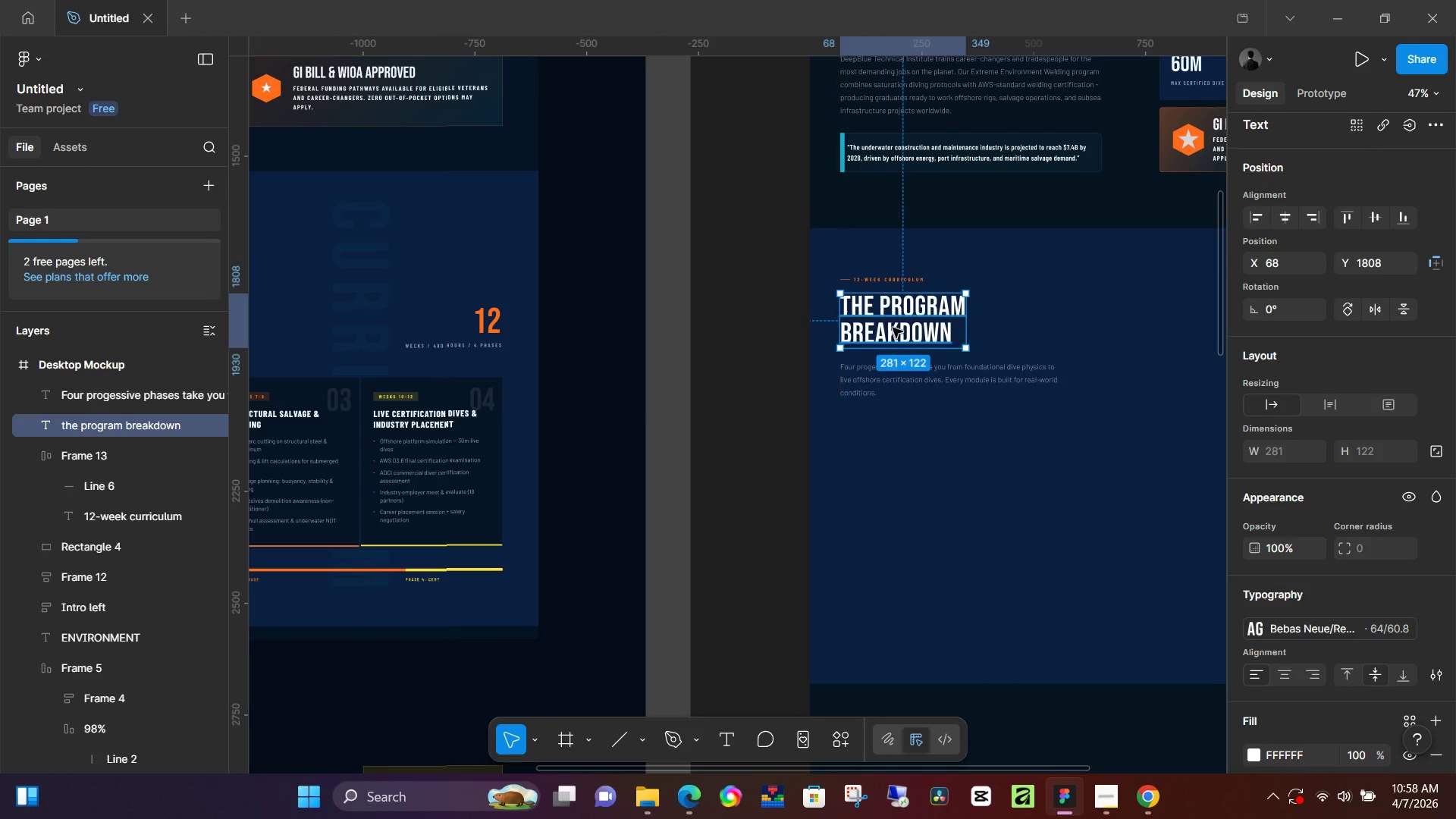 
key(ArrowDown)
 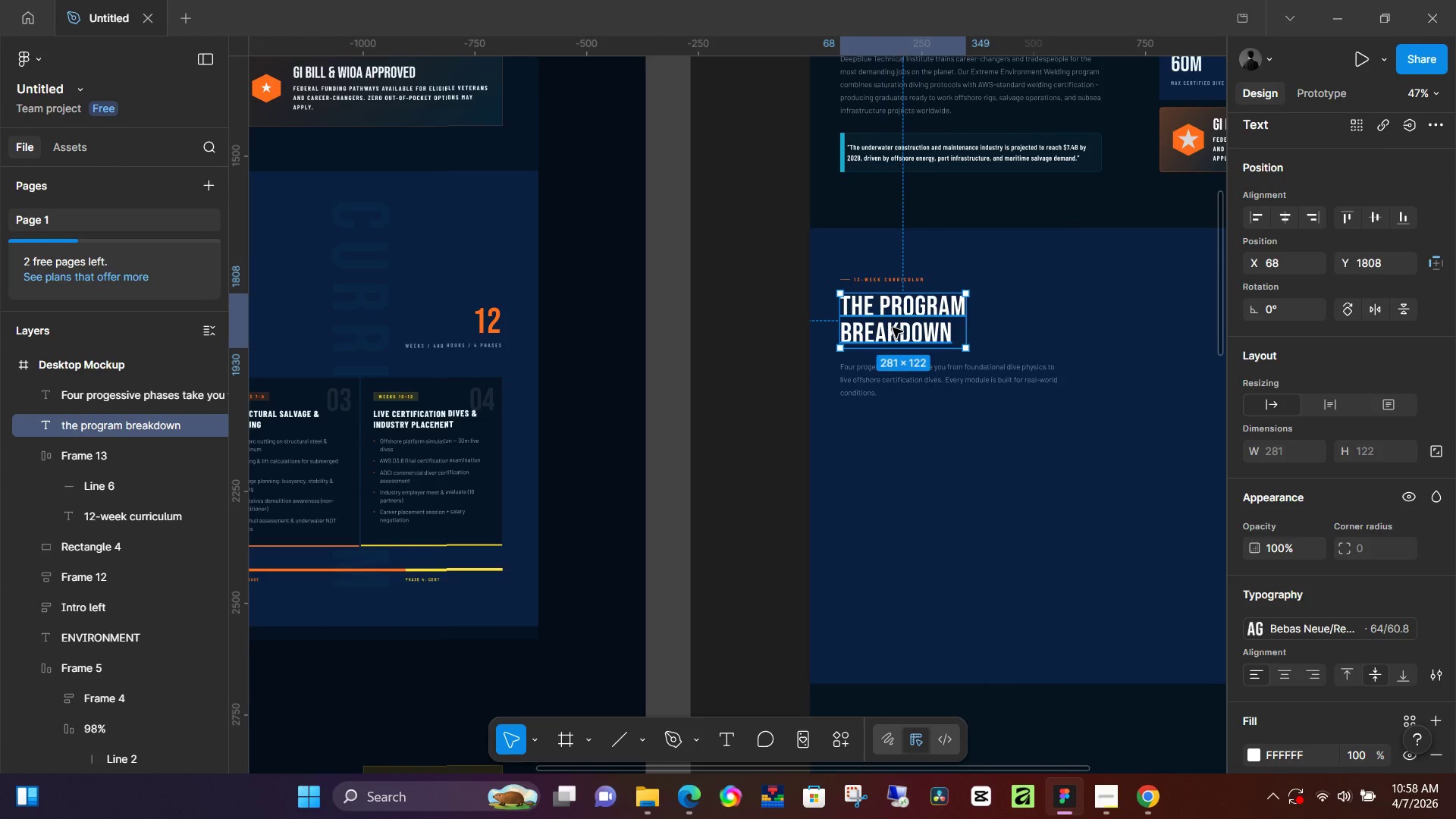 
key(ArrowDown)
 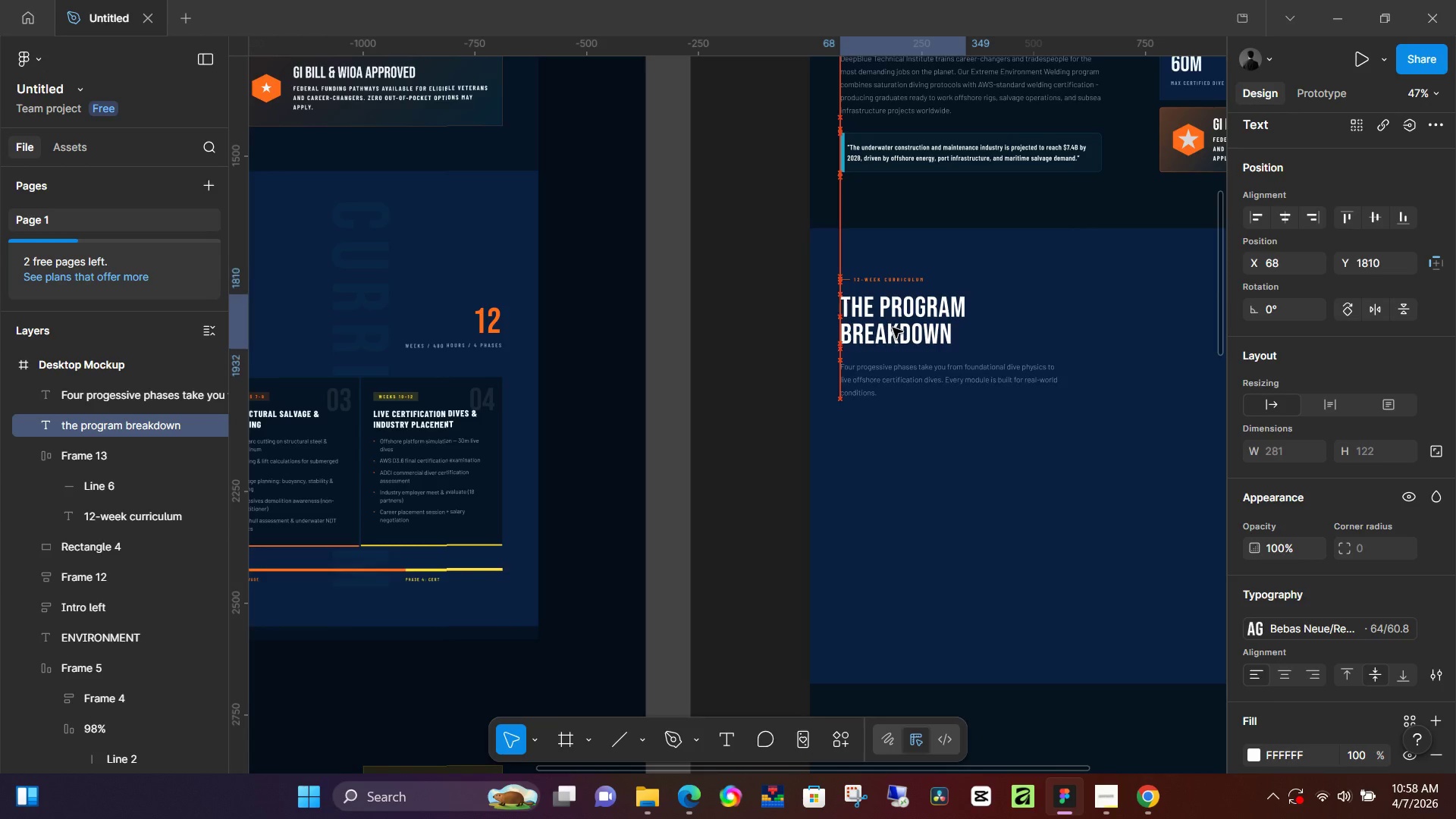 
key(ArrowDown)
 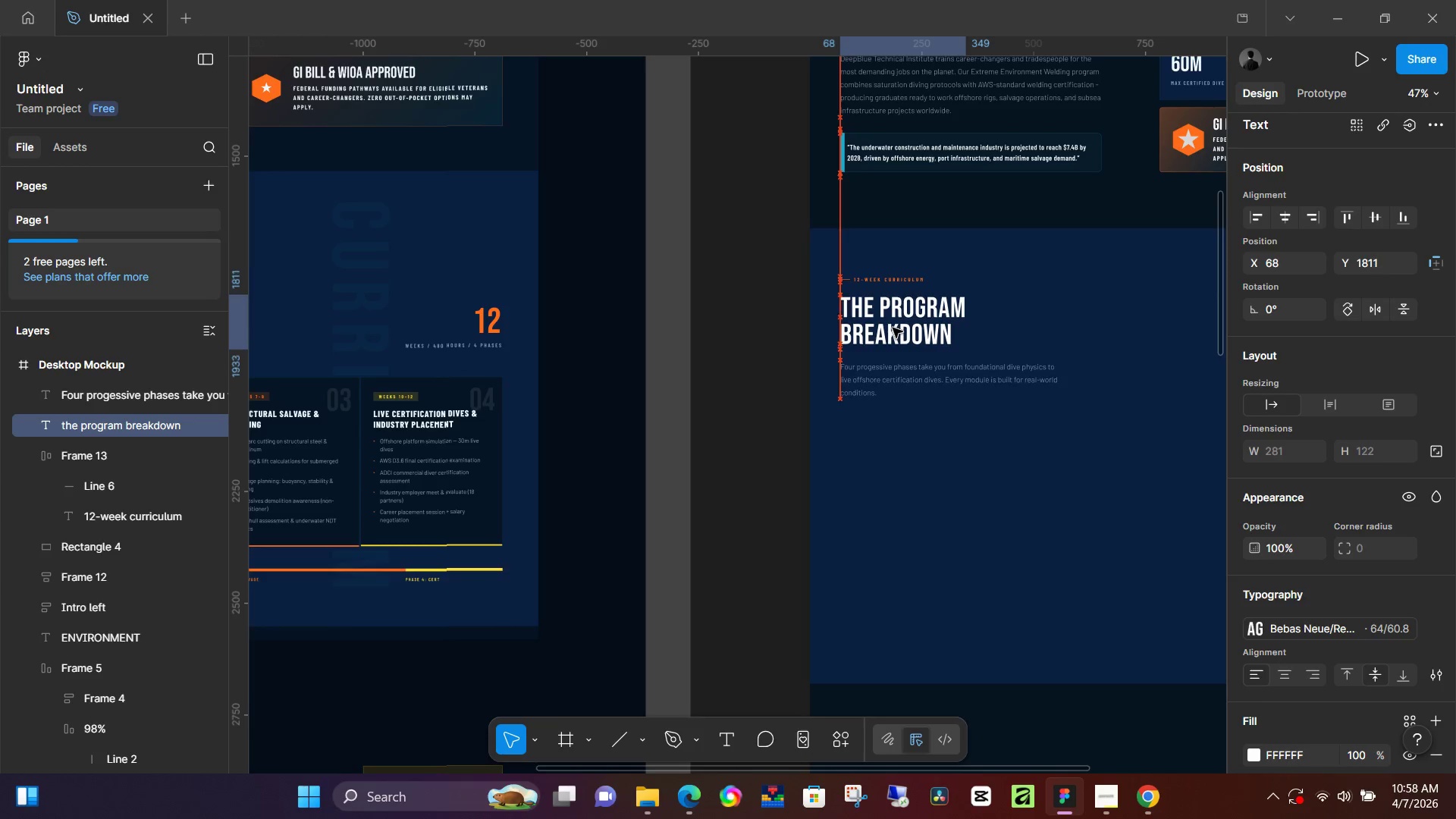 
key(ArrowDown)
 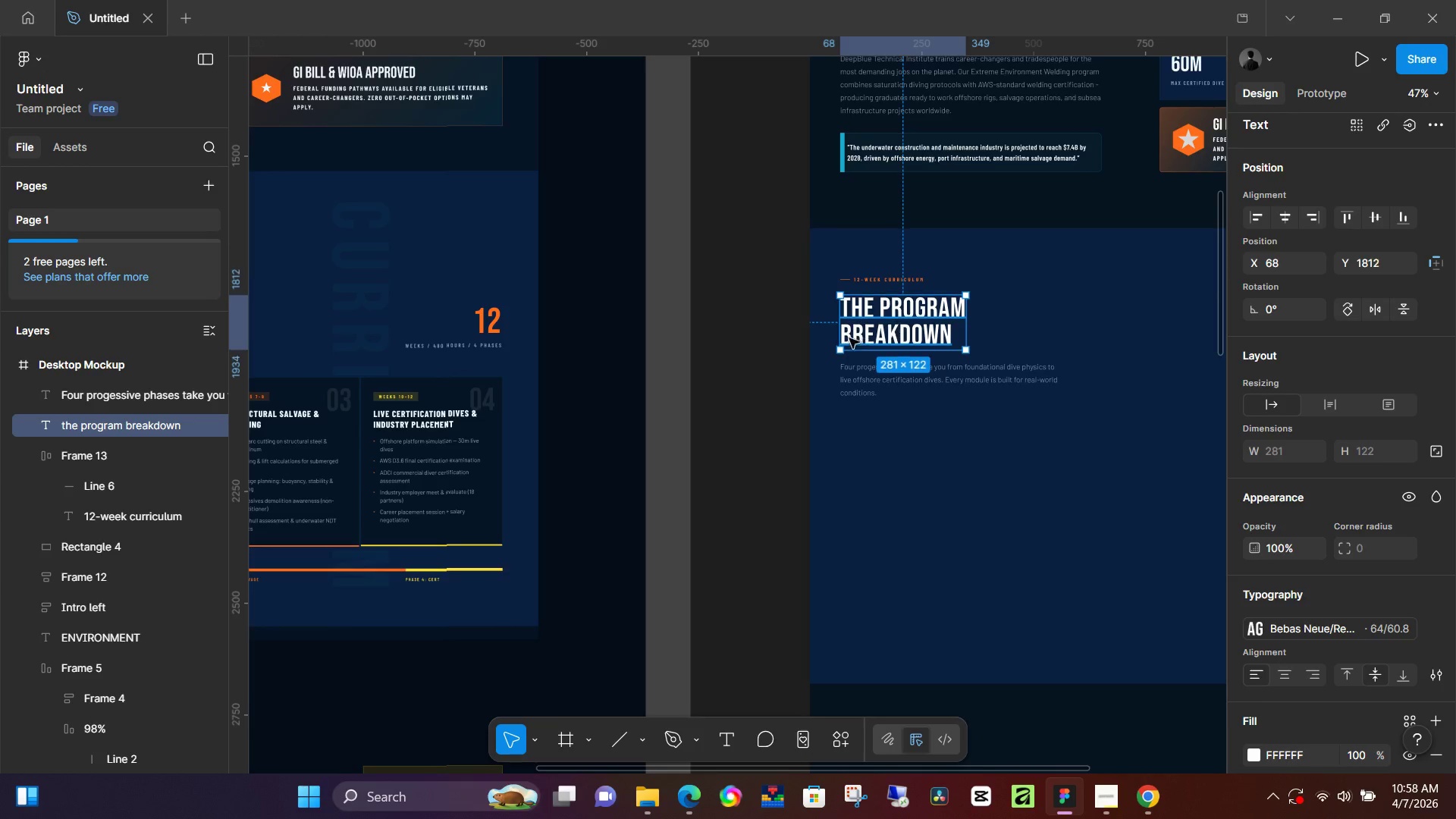 
key(ArrowDown)
 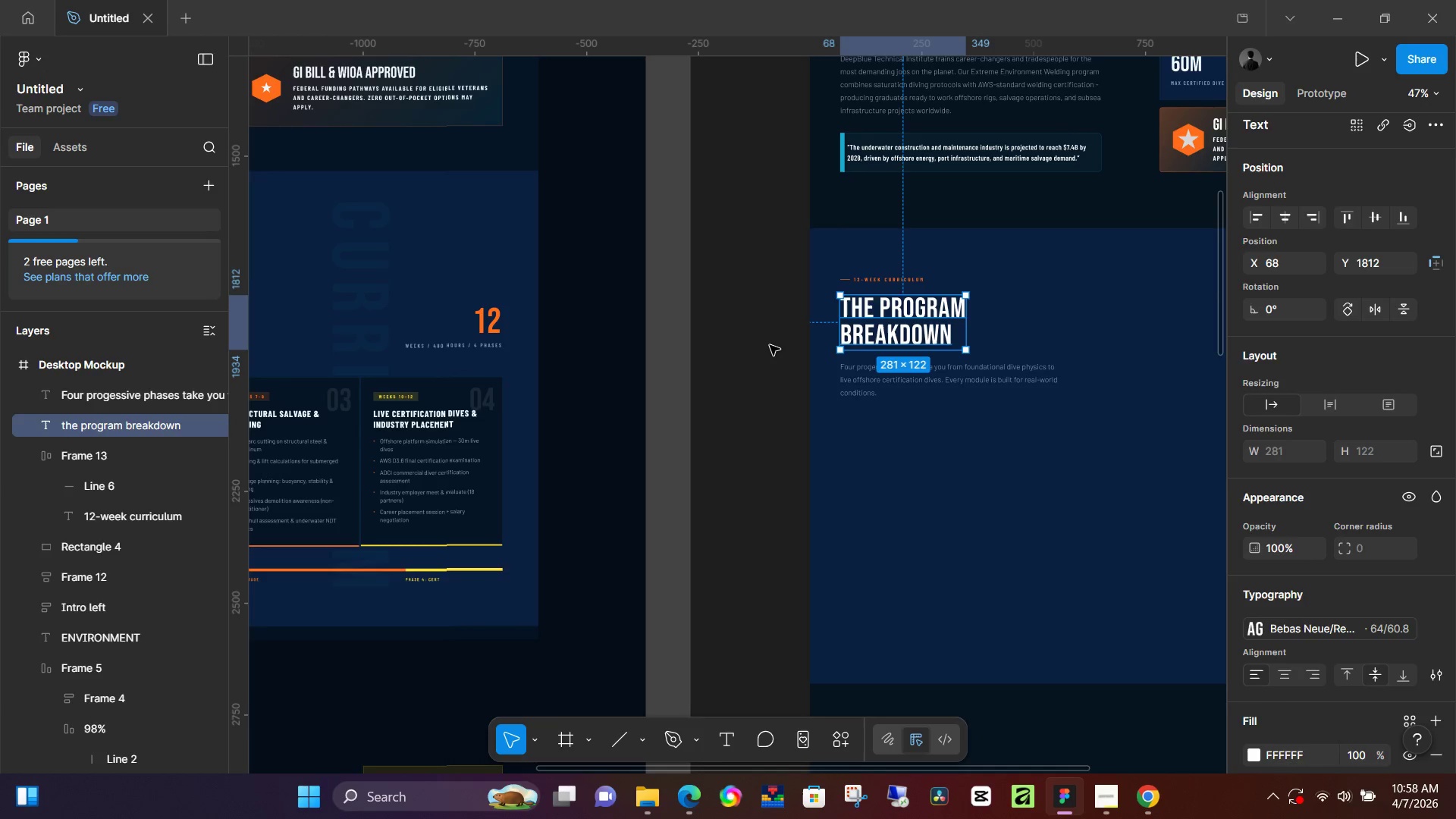 
left_click([770, 345])
 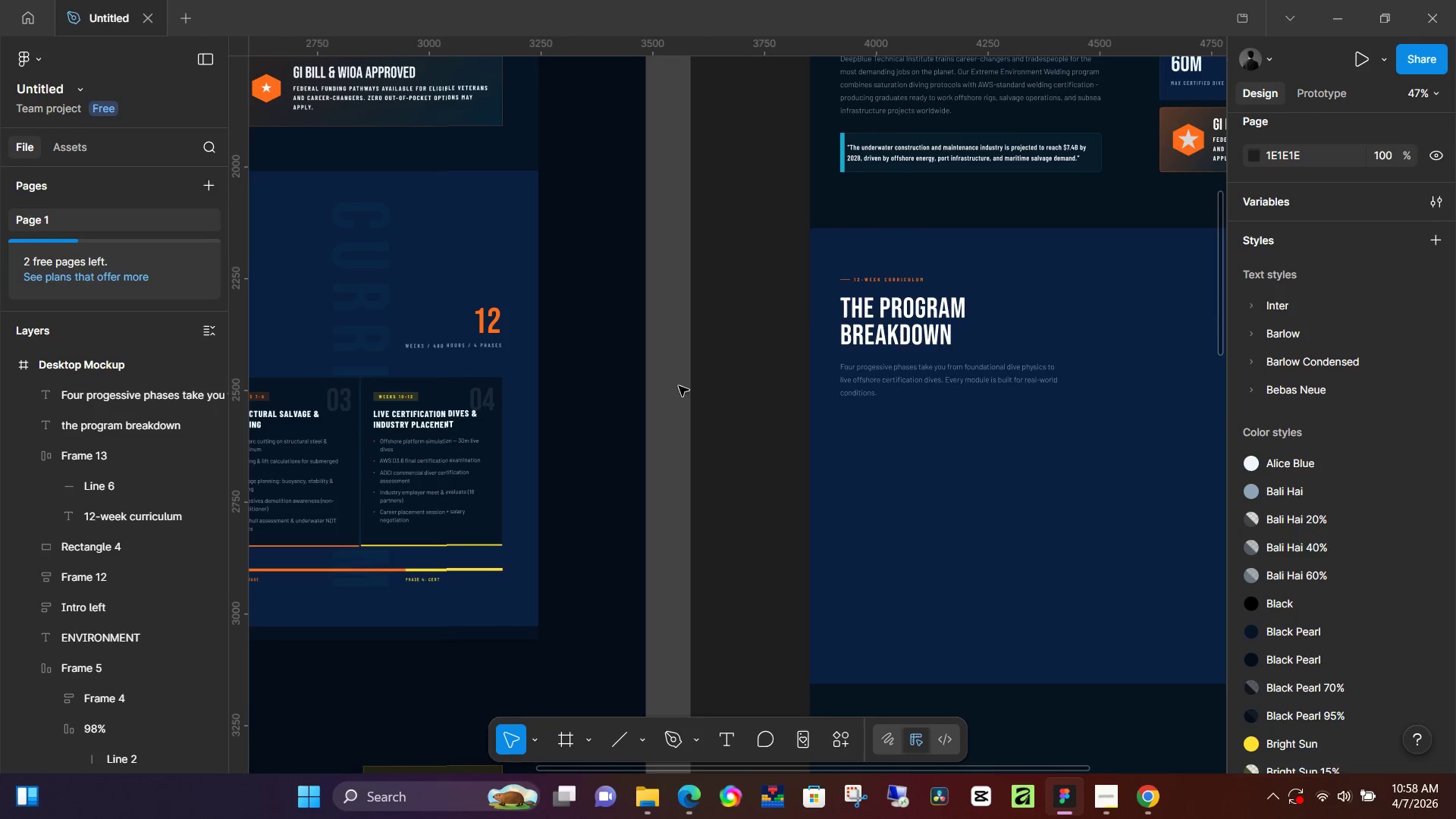 
hold_key(key=Space, duration=1.41)
 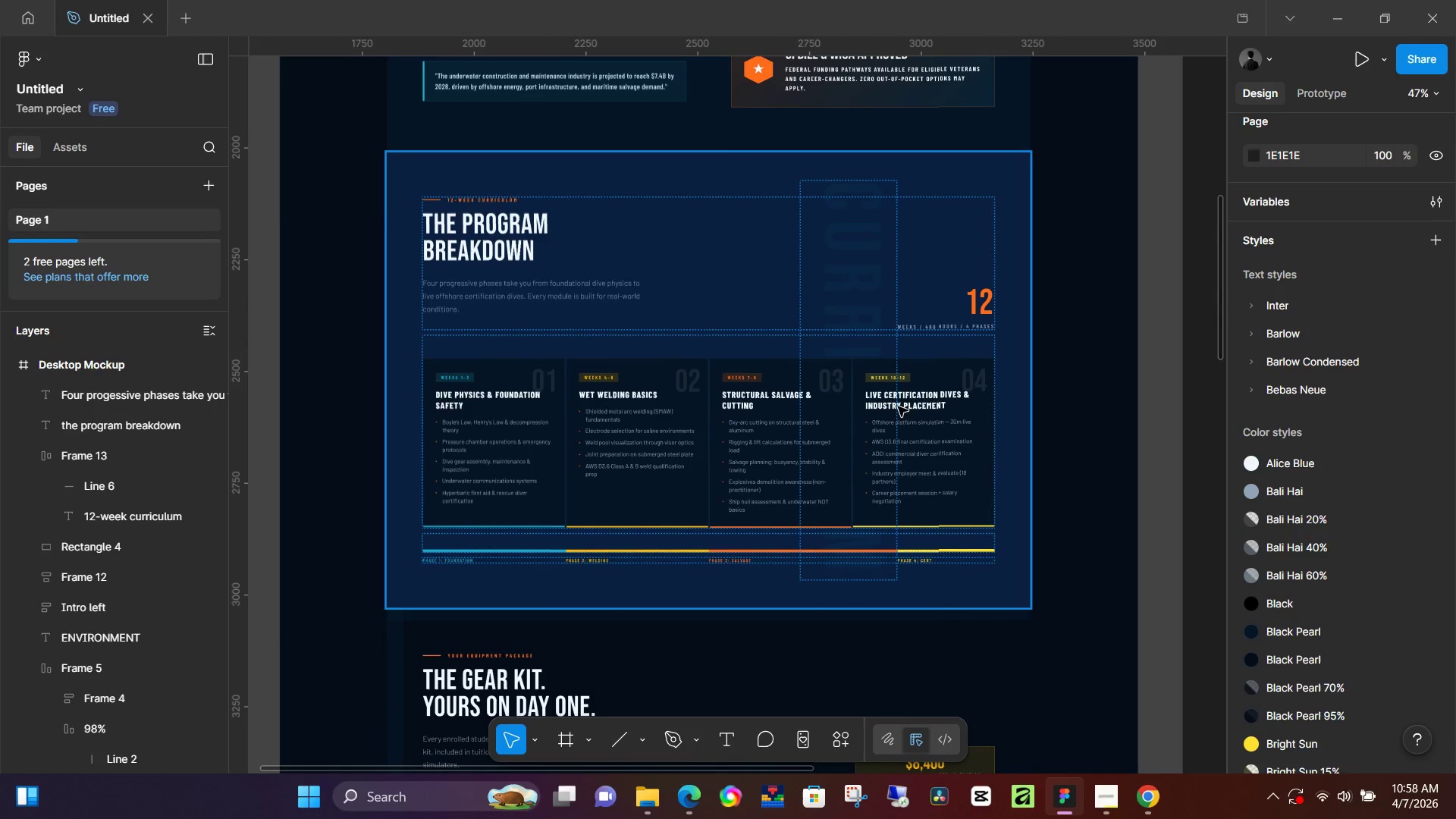 
left_click_drag(start_coordinate=[576, 419], to_coordinate=[1059, 403])
 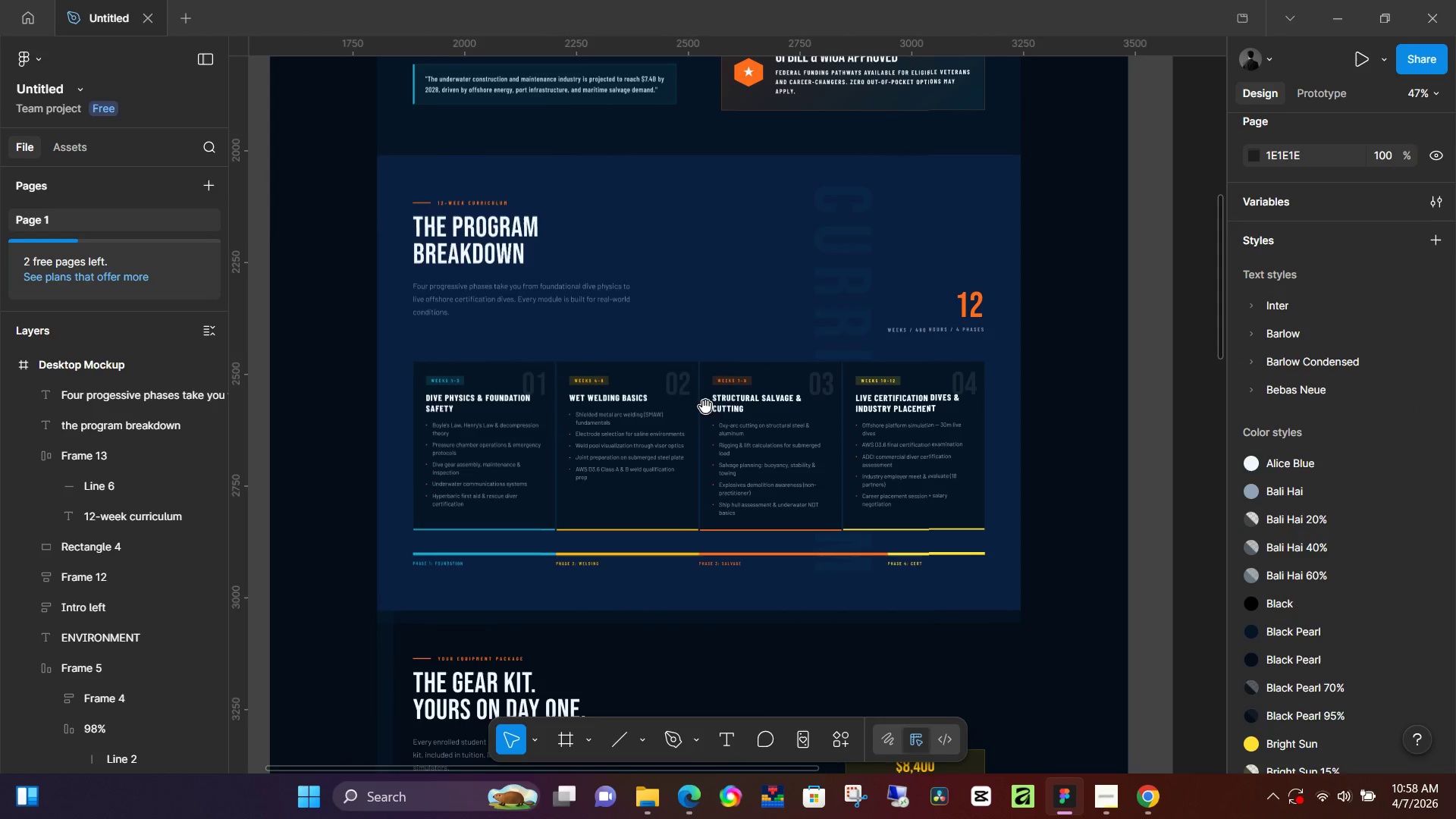 
left_click_drag(start_coordinate=[707, 406], to_coordinate=[717, 404])
 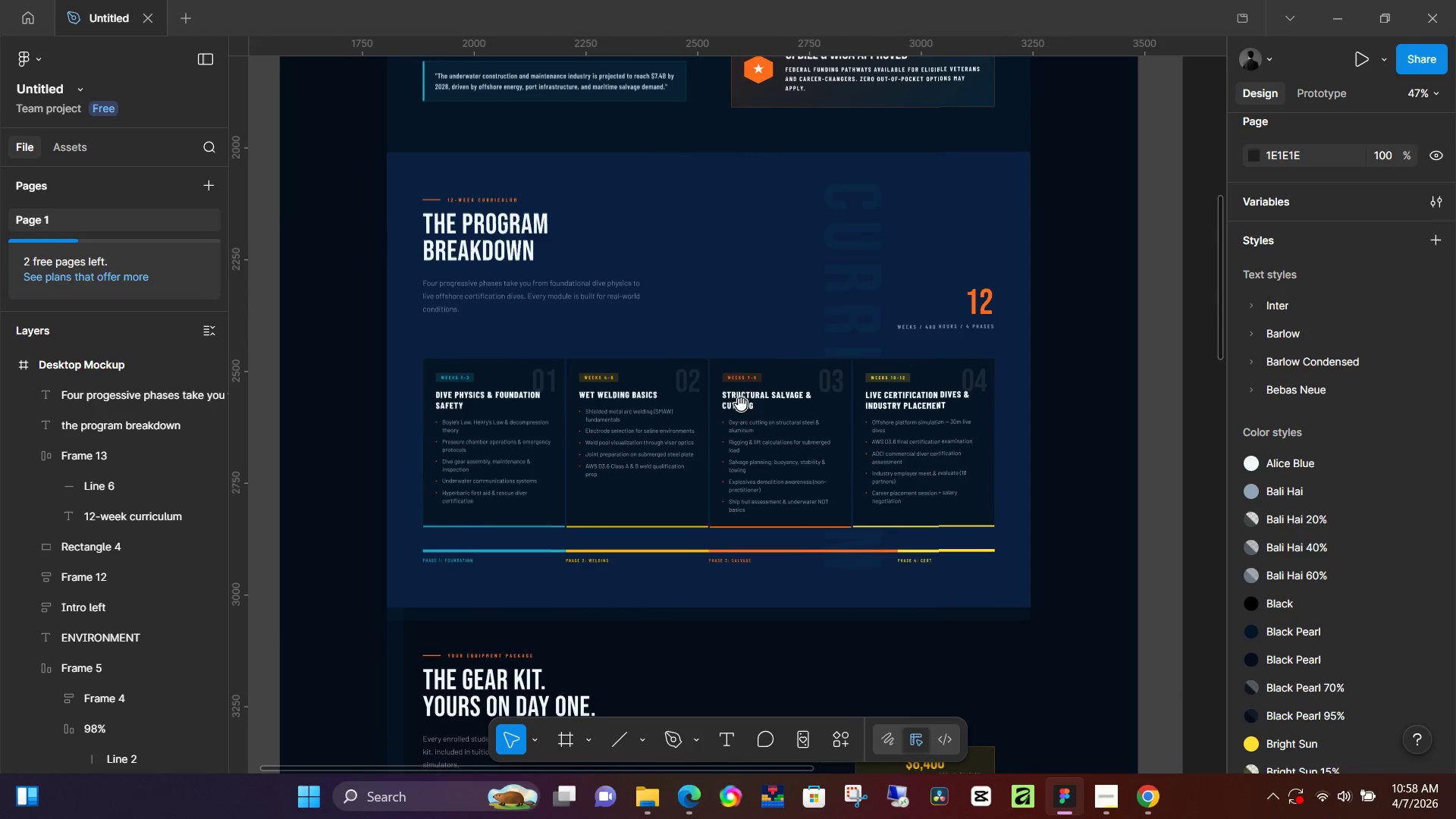 
hold_key(key=Space, duration=1.86)
 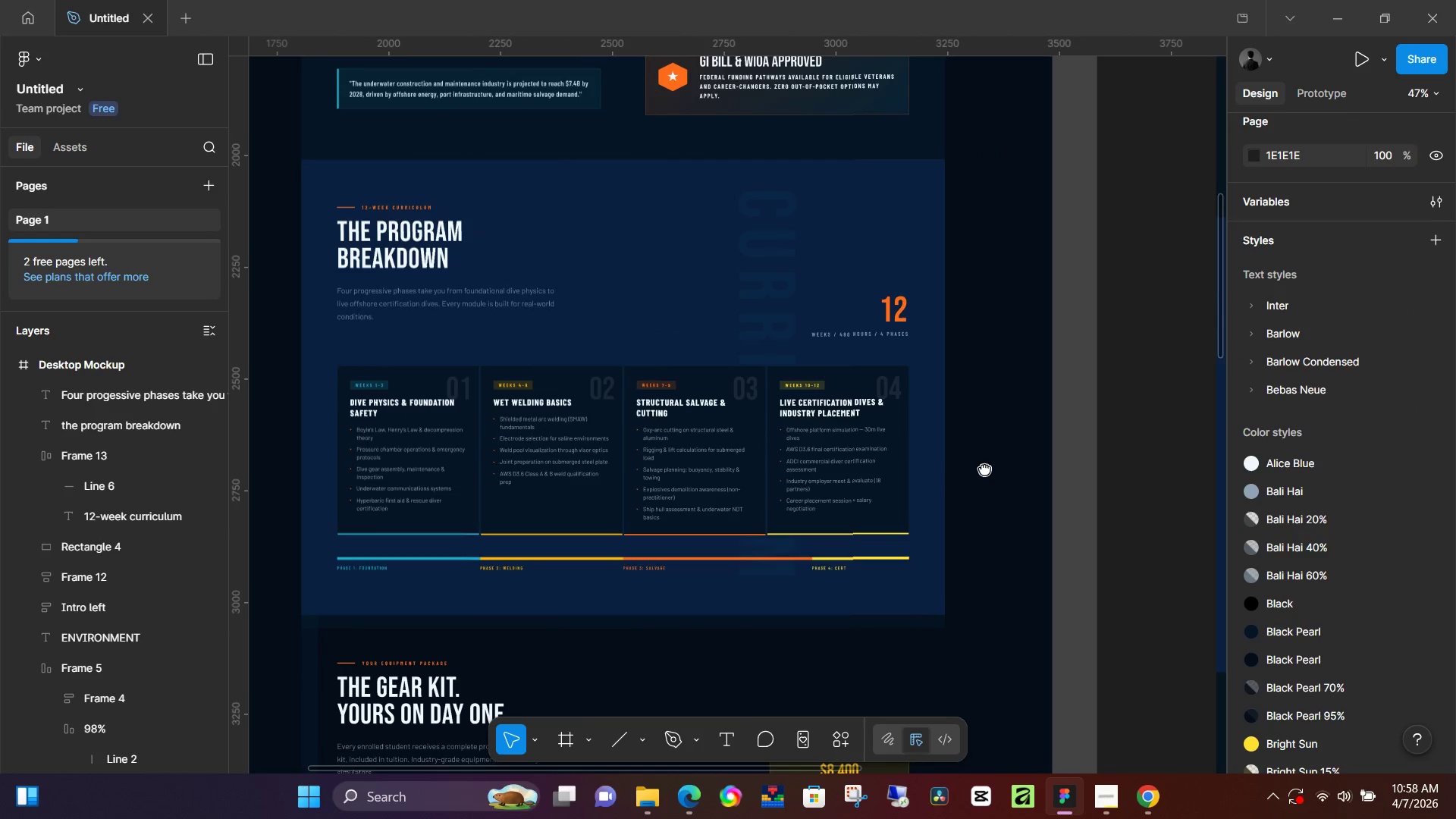 
hold_key(key=Space, duration=0.83)
 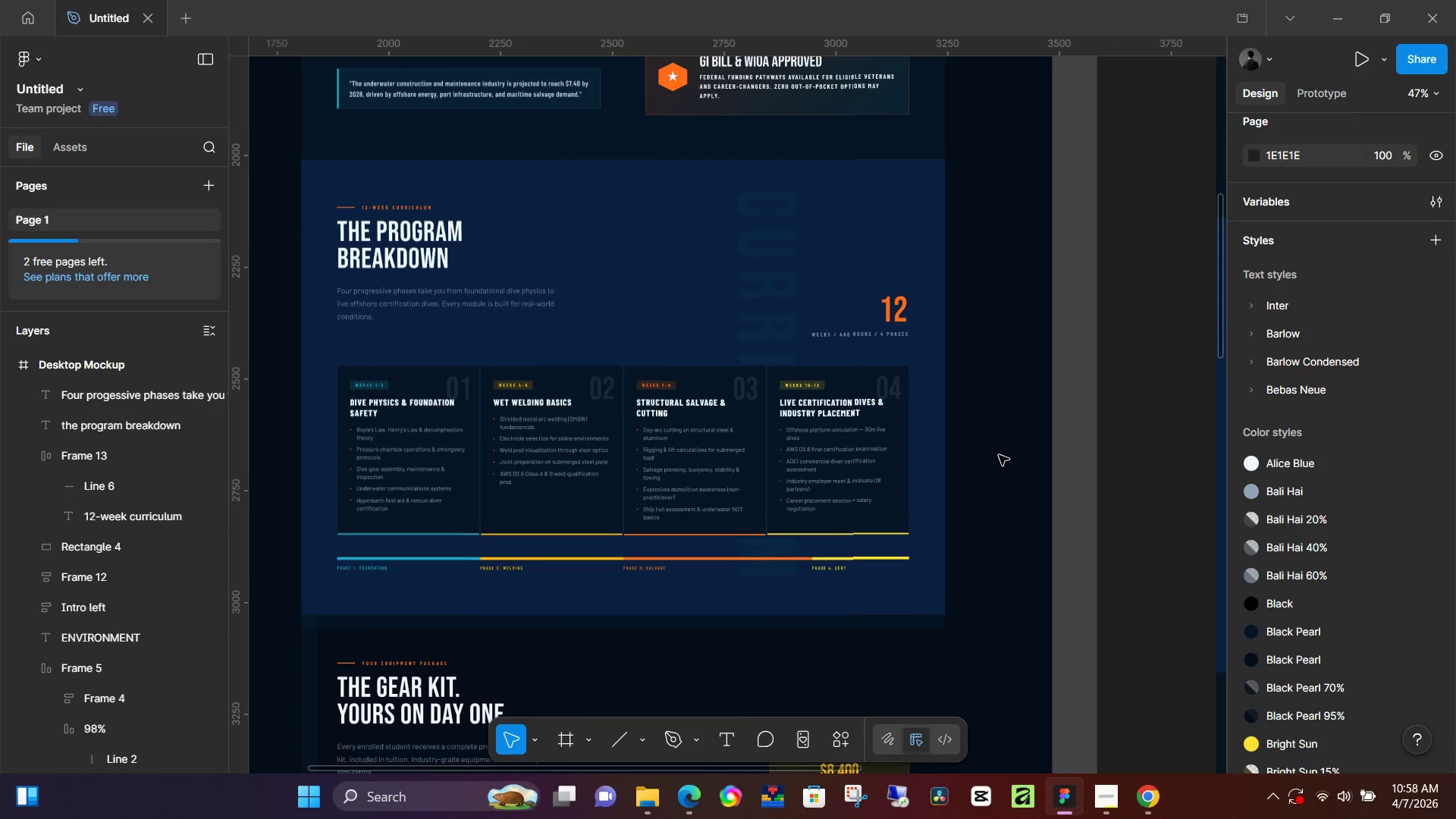 
left_click_drag(start_coordinate=[1069, 460], to_coordinate=[984, 469])
 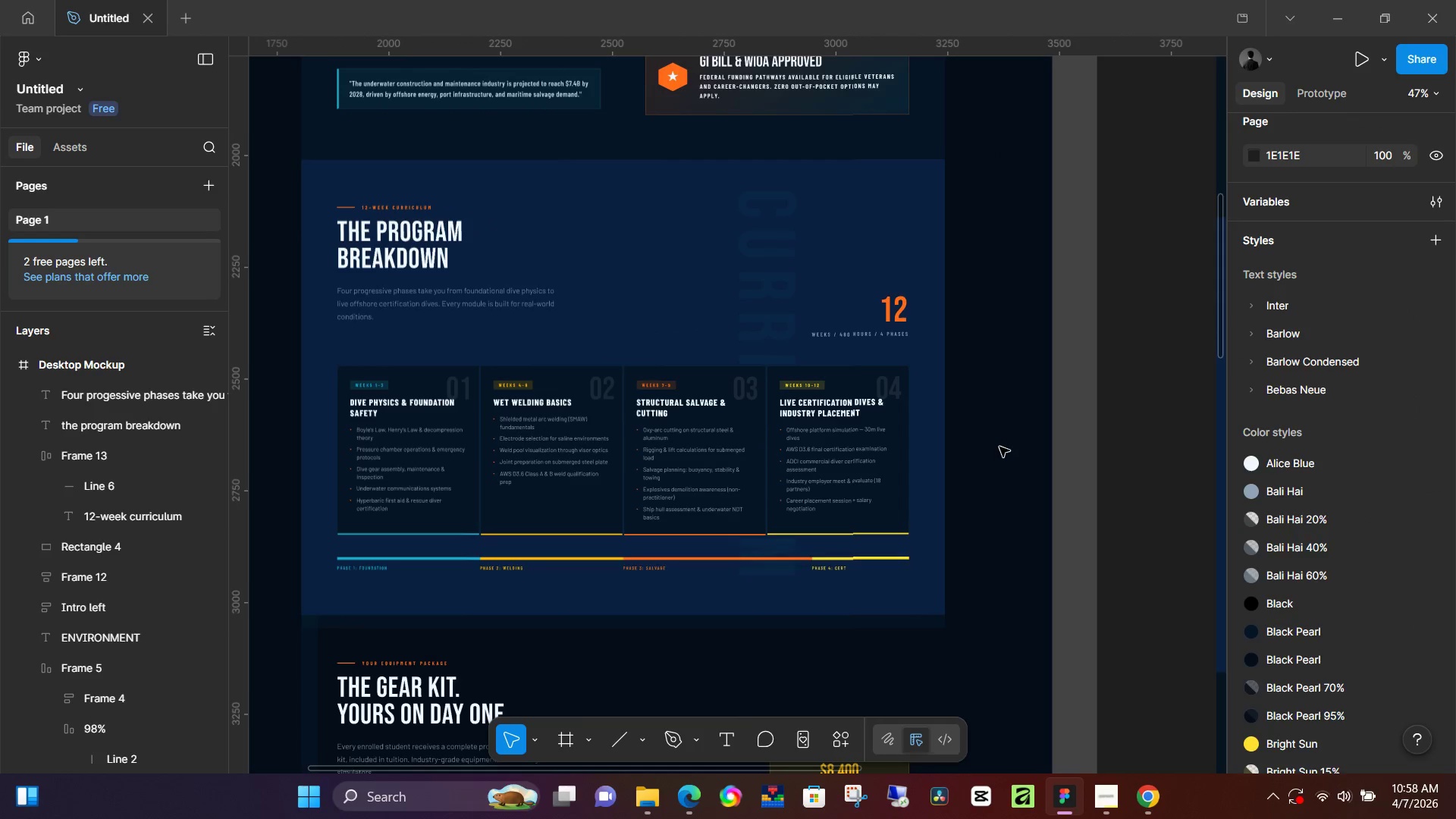 
hold_key(key=ControlLeft, duration=1.11)
scroll: coordinate [888, 328], scroll_direction: up, amount: 6.0
 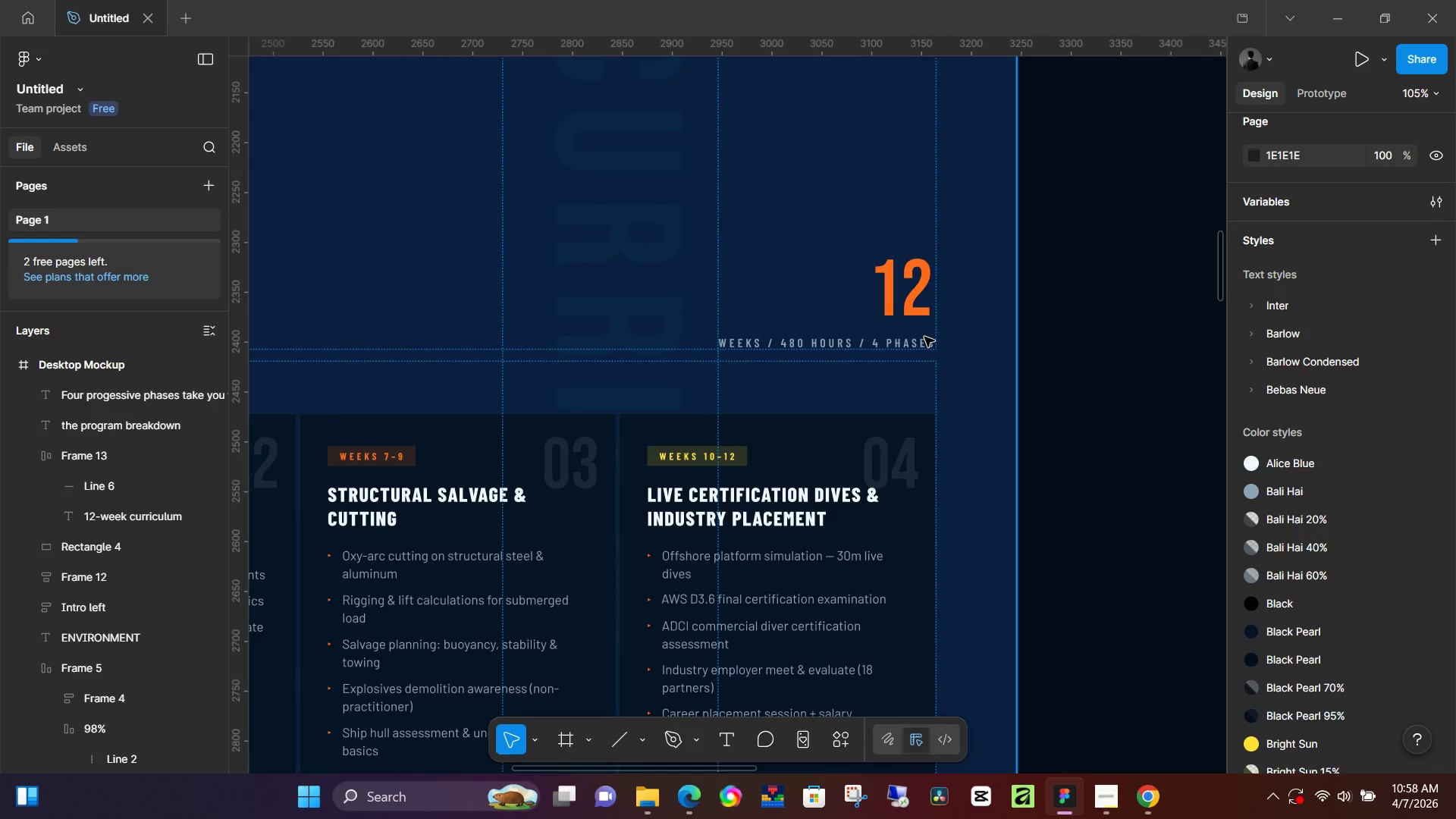 
hold_key(key=ControlLeft, duration=0.97)
scroll: coordinate [924, 337], scroll_direction: down, amount: 6.0
 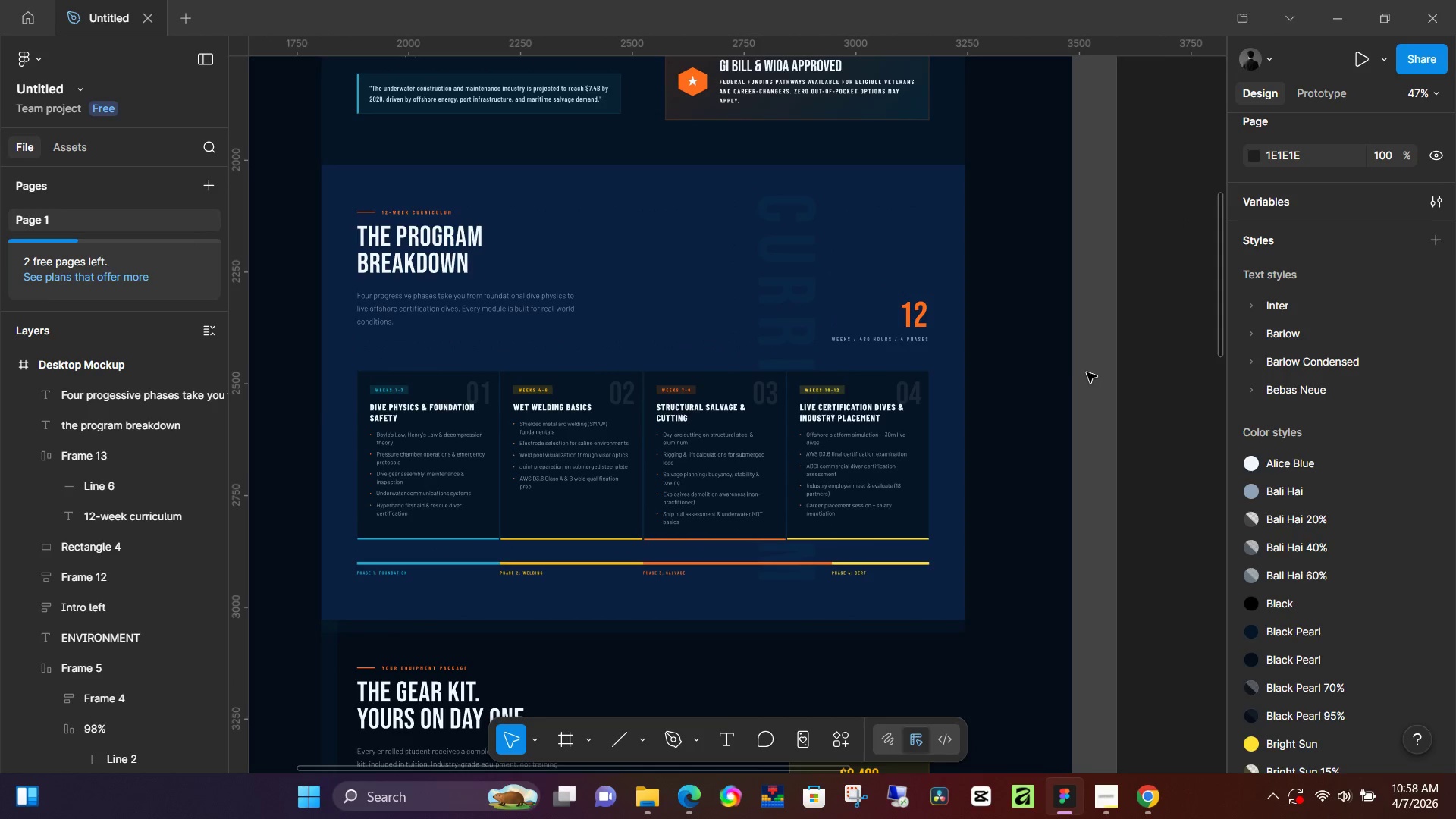 
left_click([799, 315])
 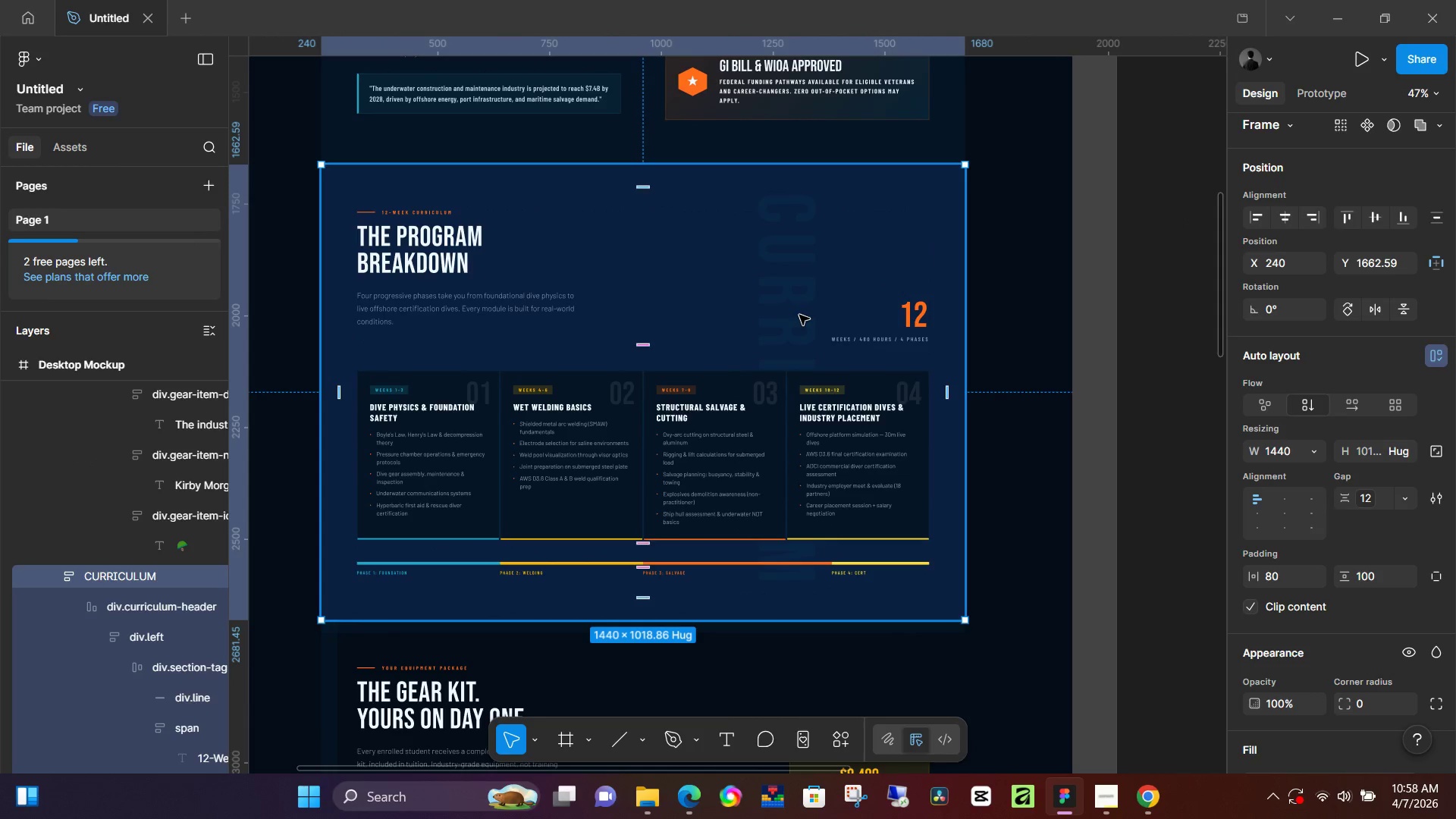 
double_click([799, 315])
 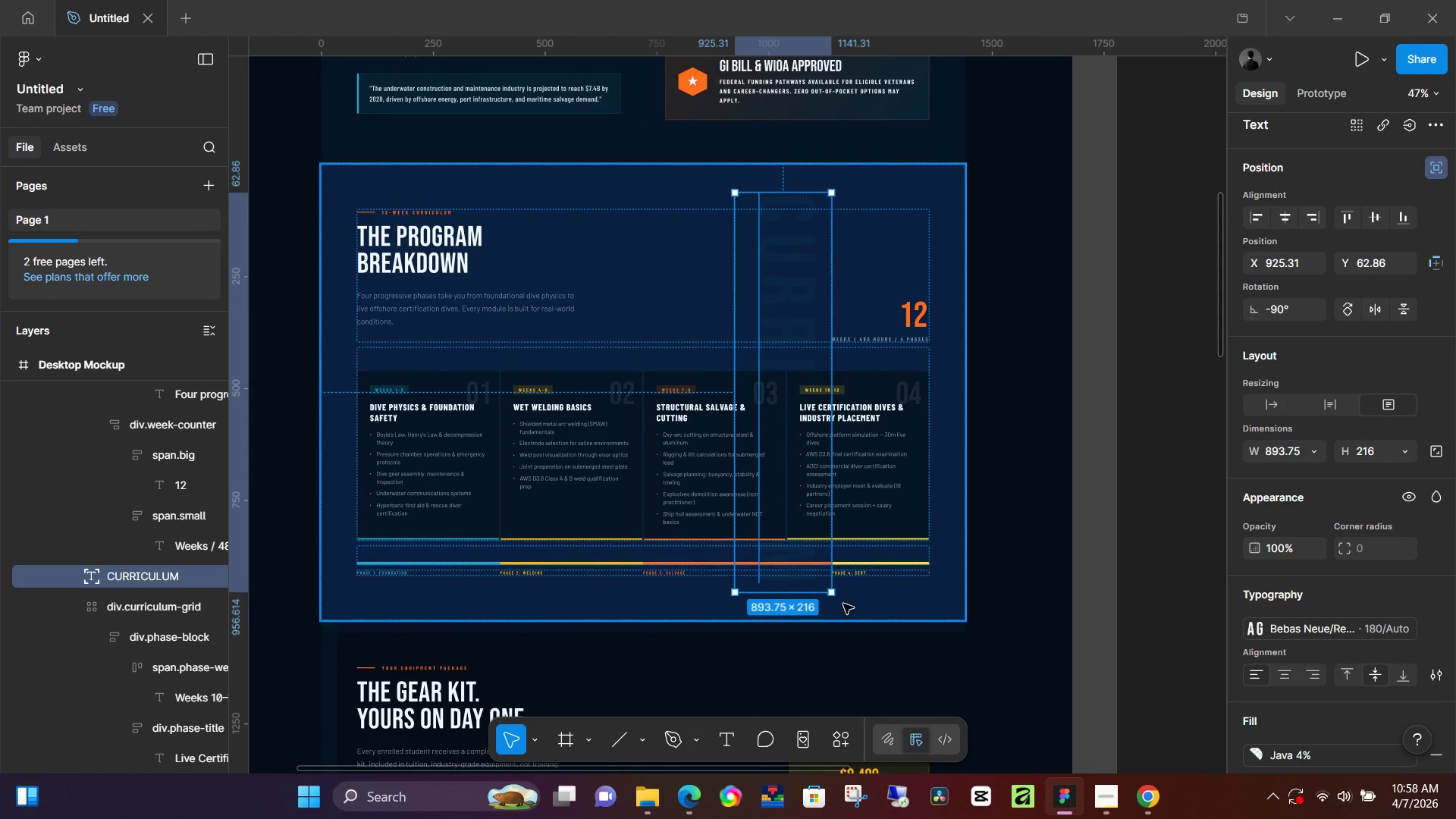 
left_click_drag(start_coordinate=[837, 601], to_coordinate=[999, 315])
 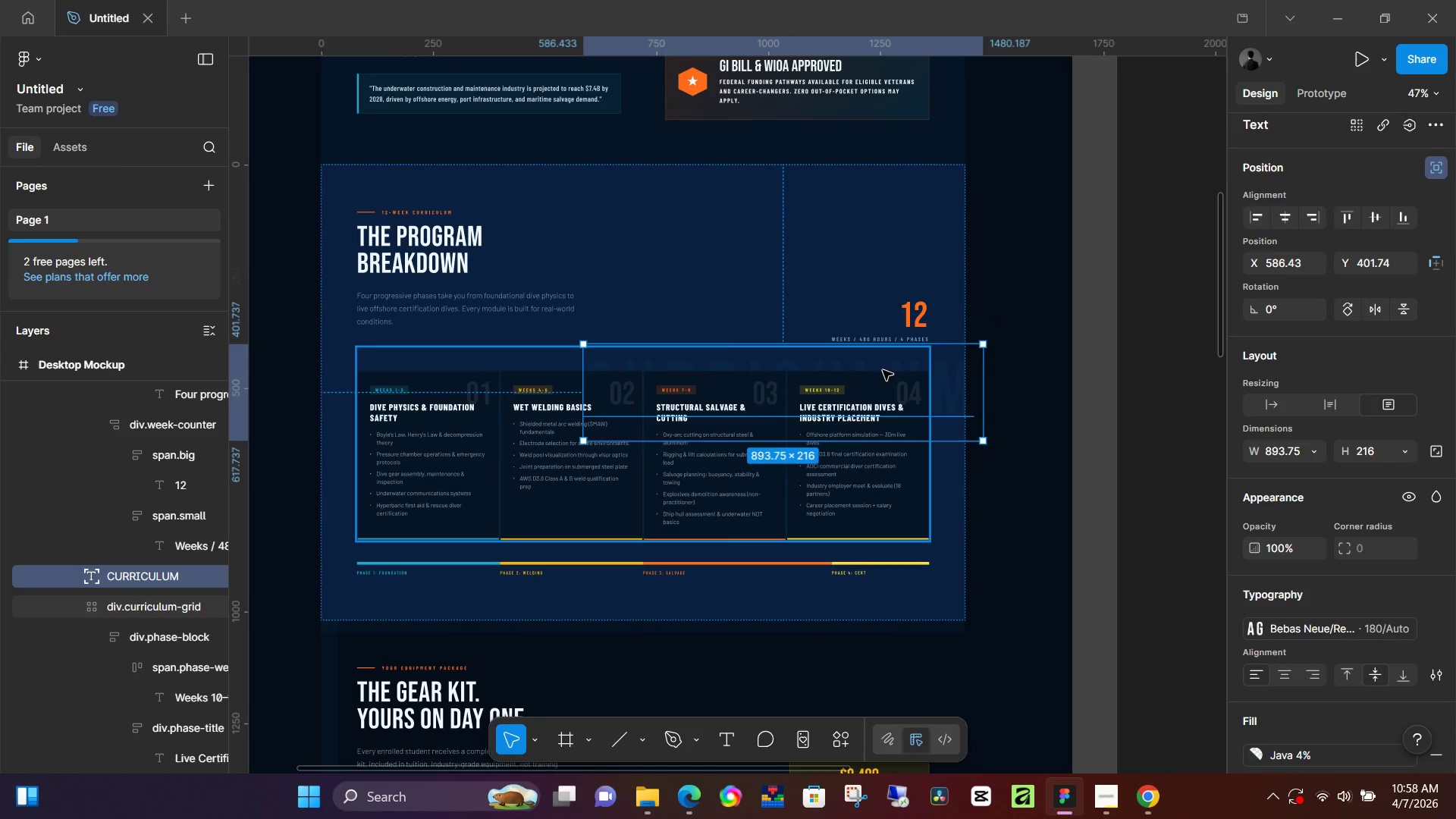 
hold_key(key=ShiftLeft, duration=0.58)
 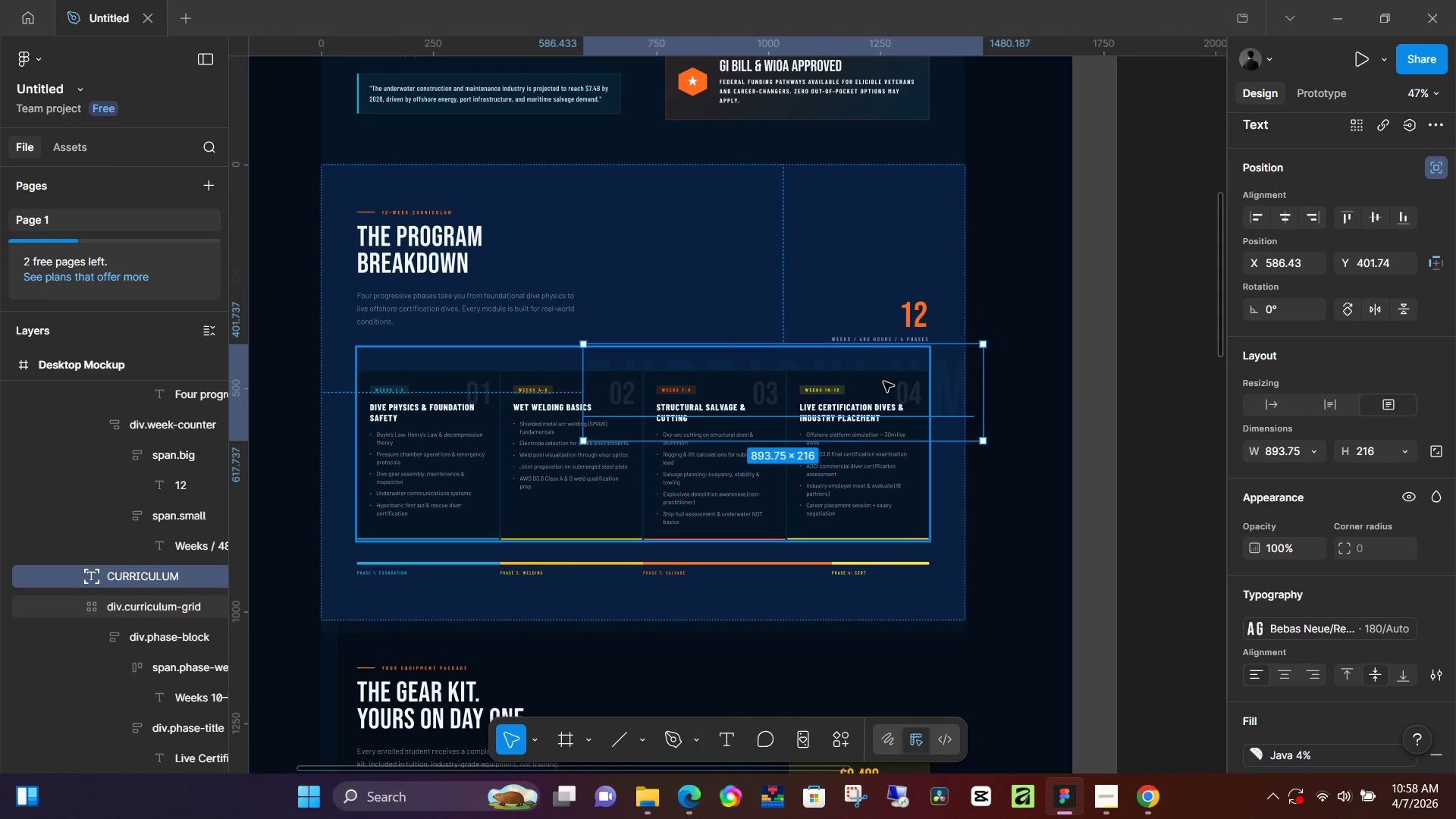 
left_click_drag(start_coordinate=[883, 381], to_coordinate=[831, 241])
 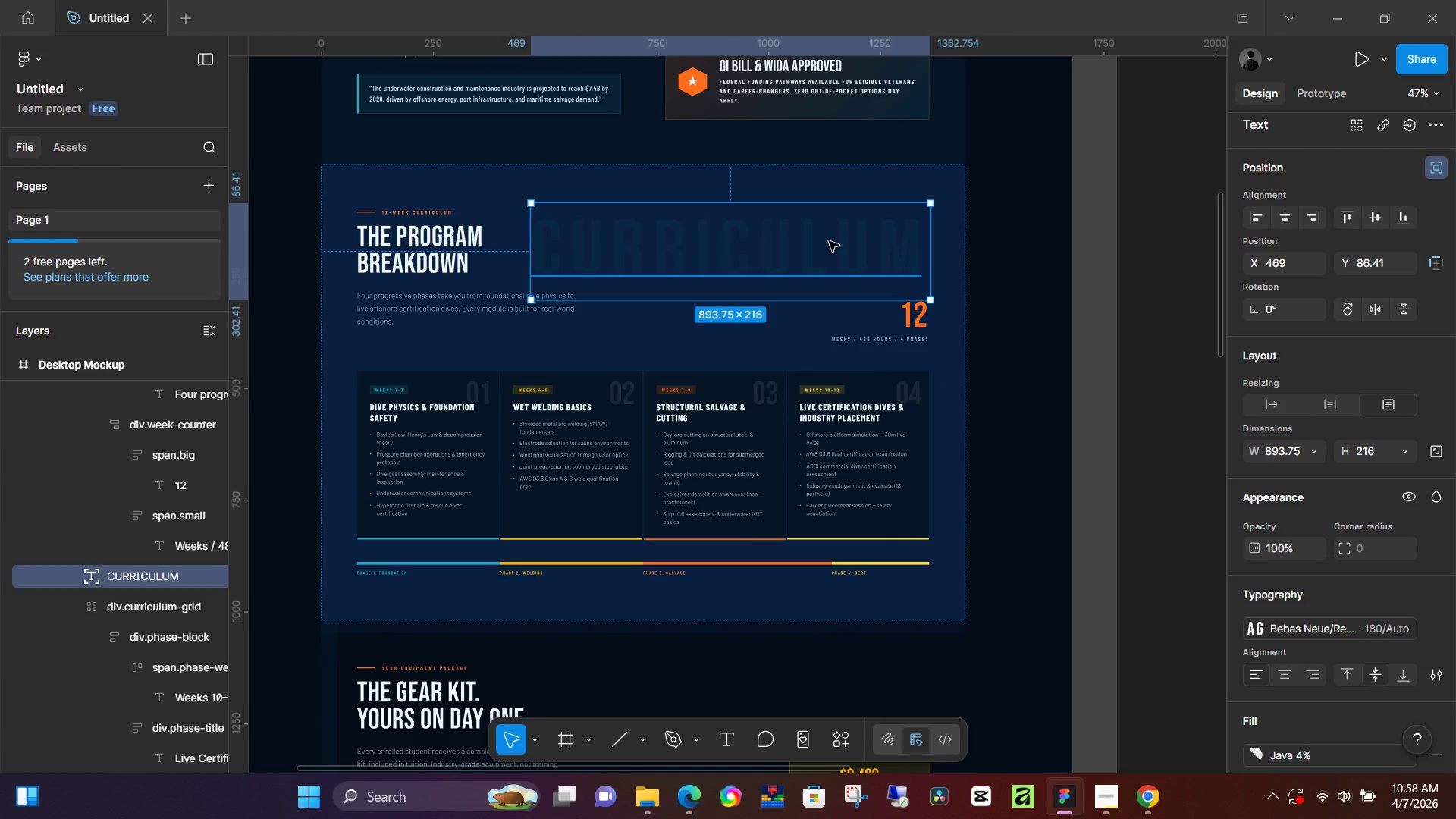 
left_click_drag(start_coordinate=[829, 241], to_coordinate=[836, 241])
 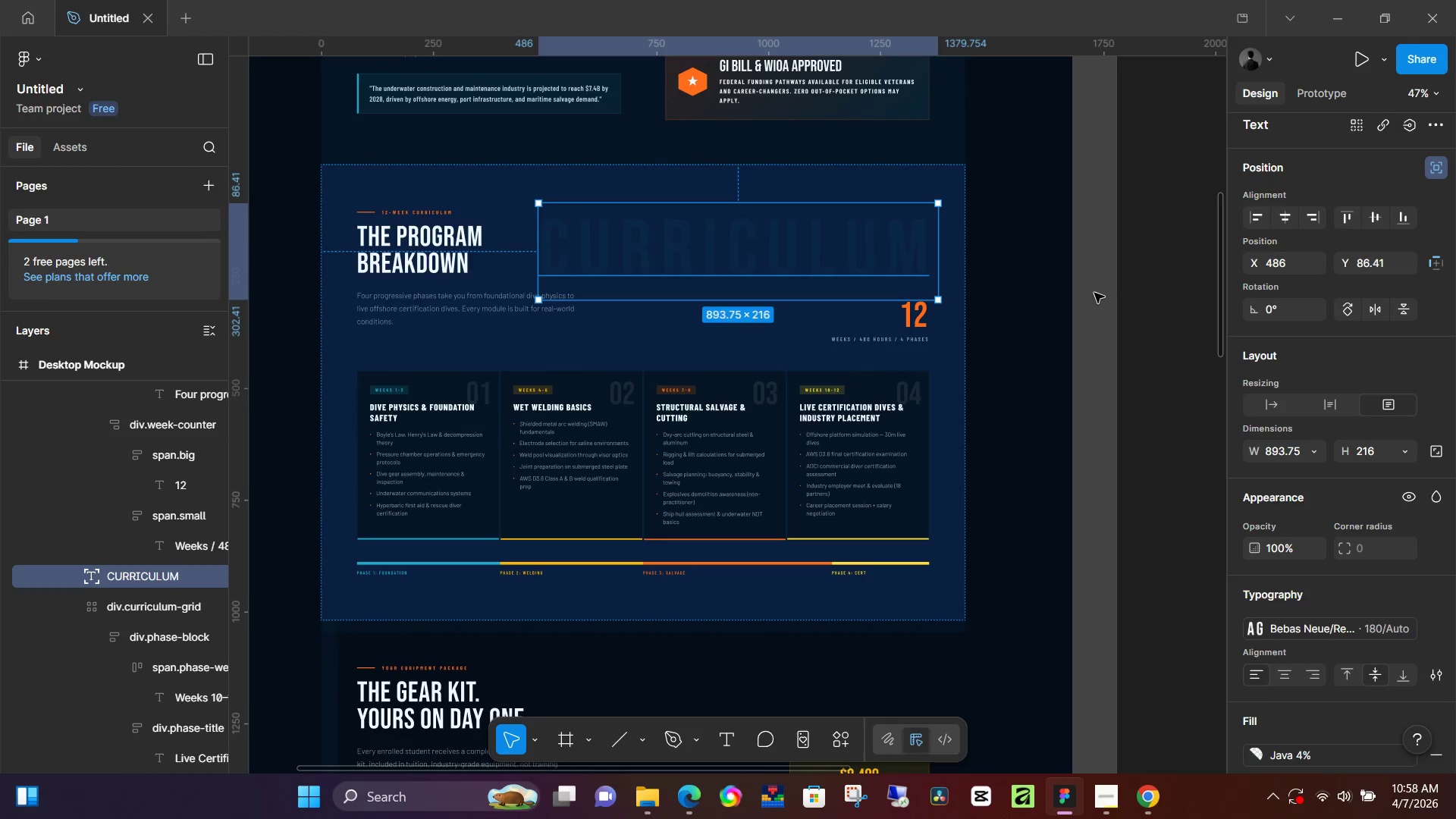 
left_click([1087, 293])
 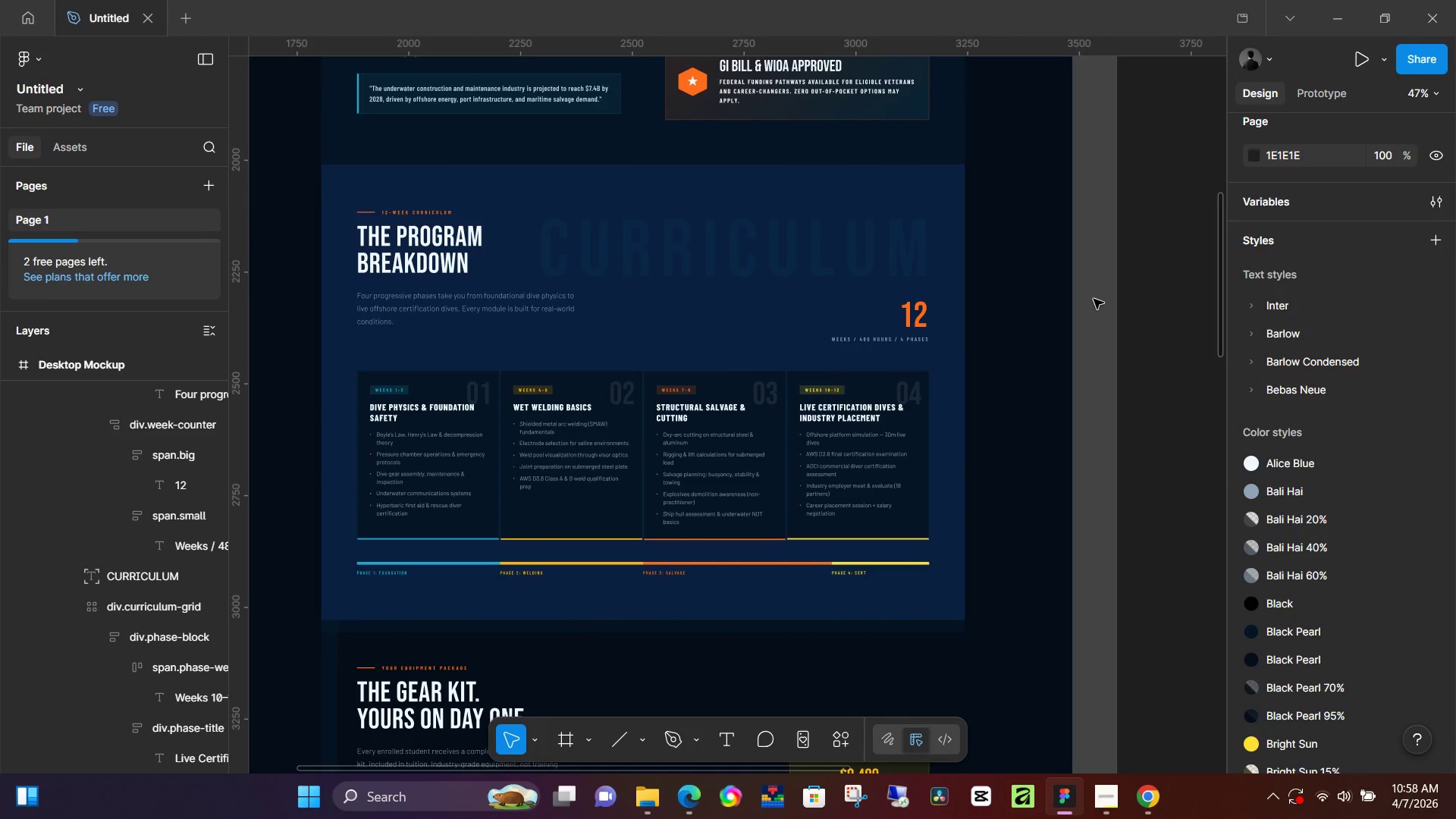 
hold_key(key=ControlLeft, duration=0.52)
scroll: coordinate [1094, 300], scroll_direction: down, amount: 6.0
 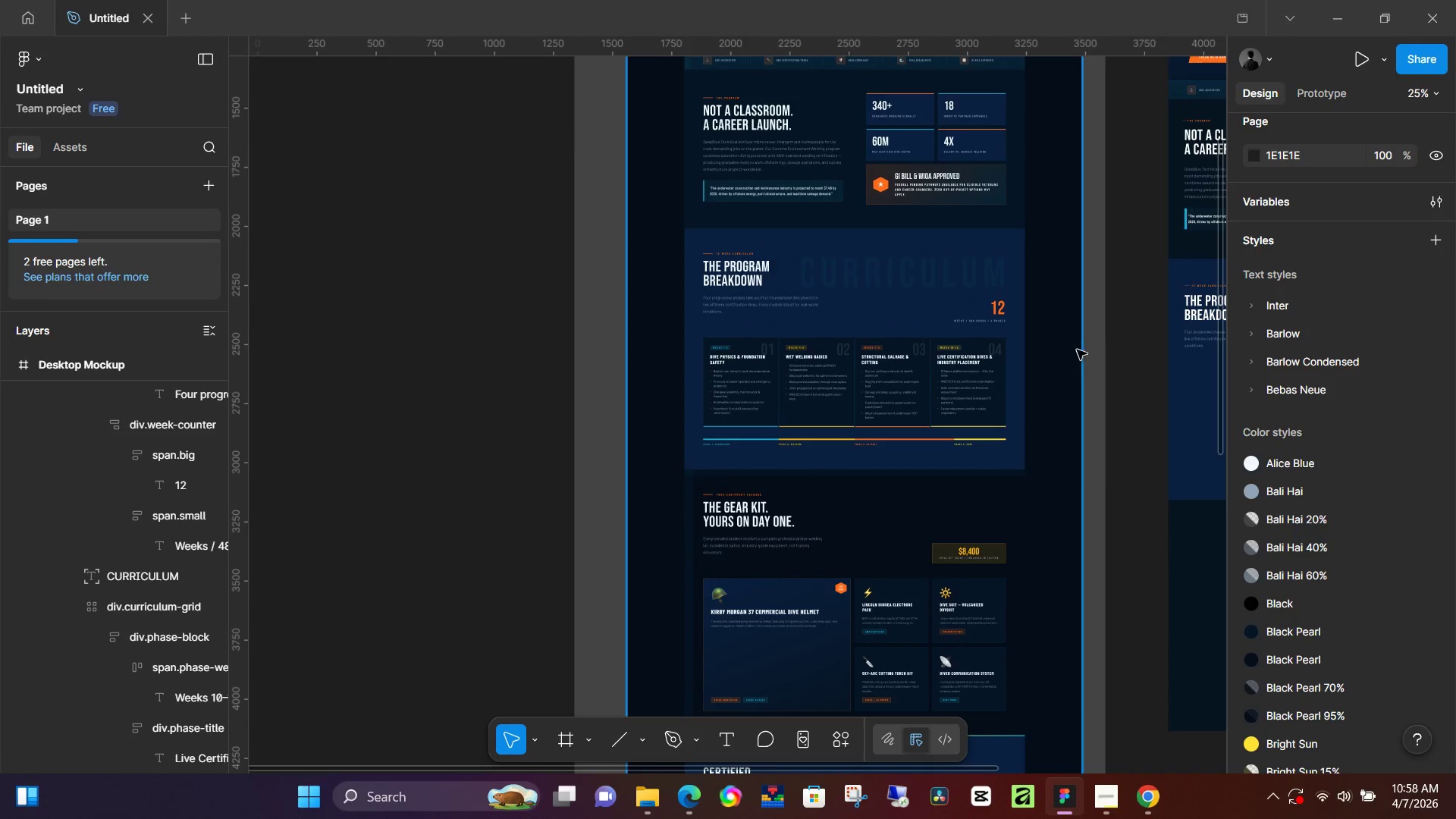 
double_click([999, 308])
 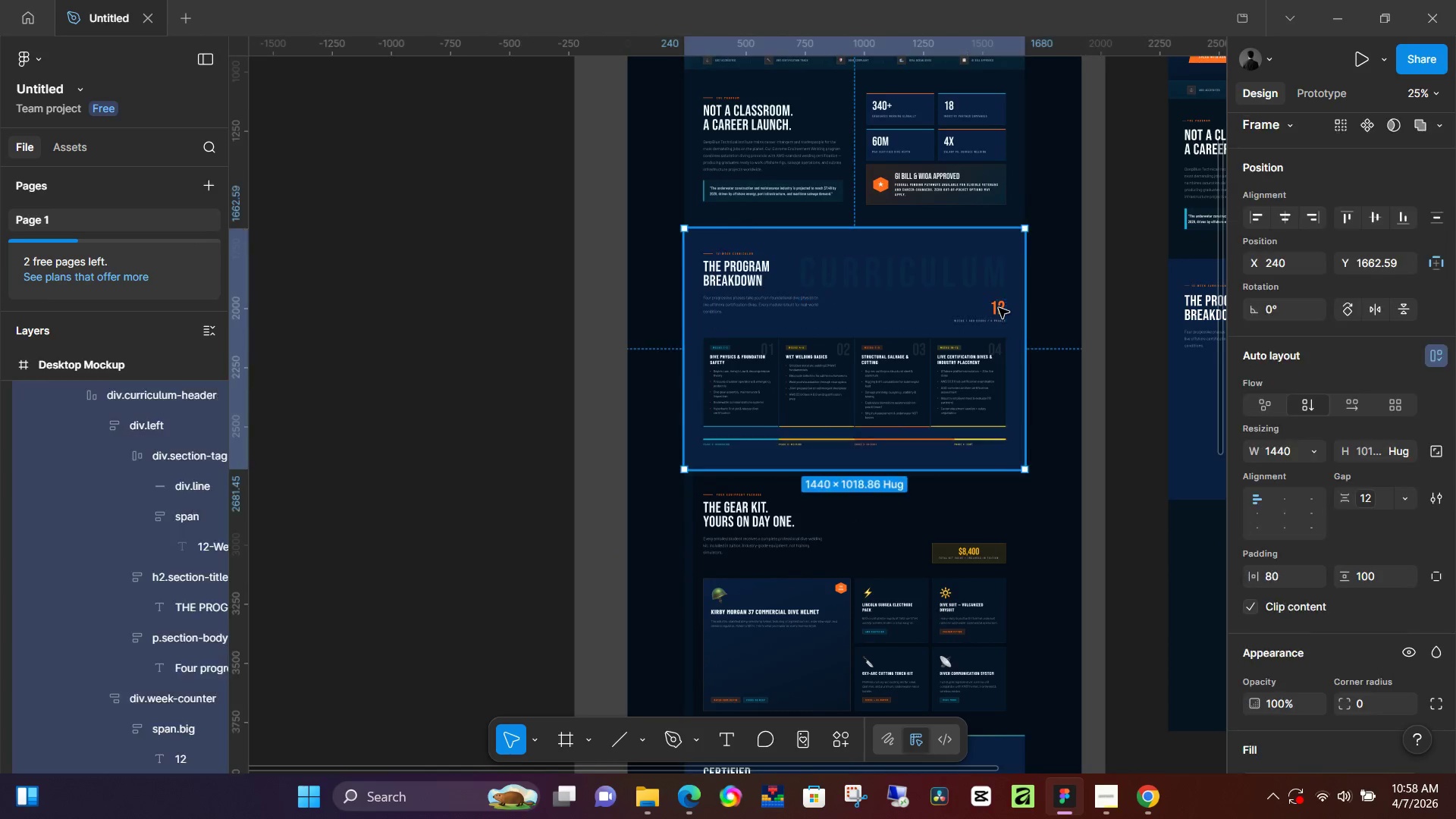 
triple_click([999, 308])
 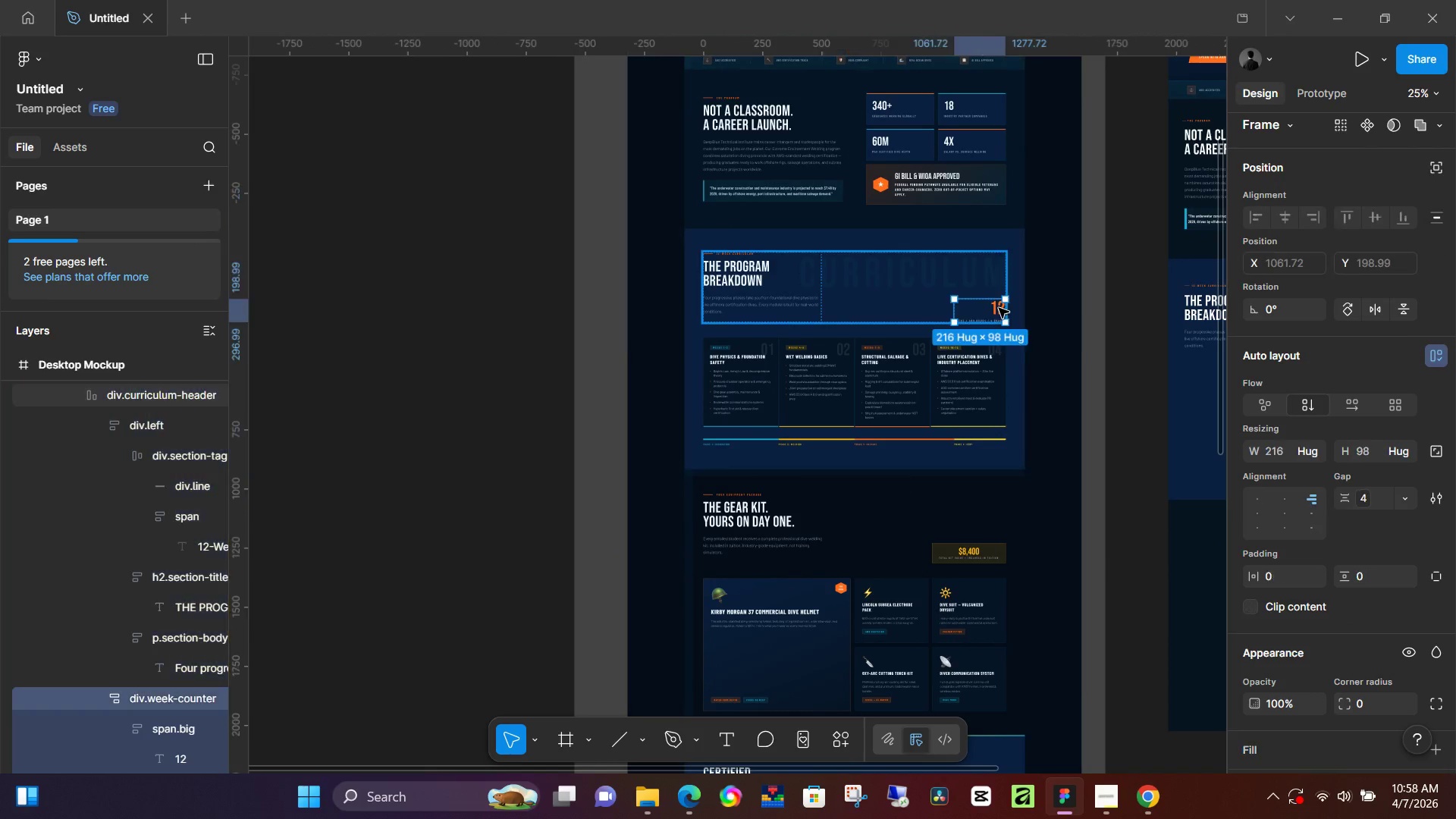 
triple_click([999, 308])
 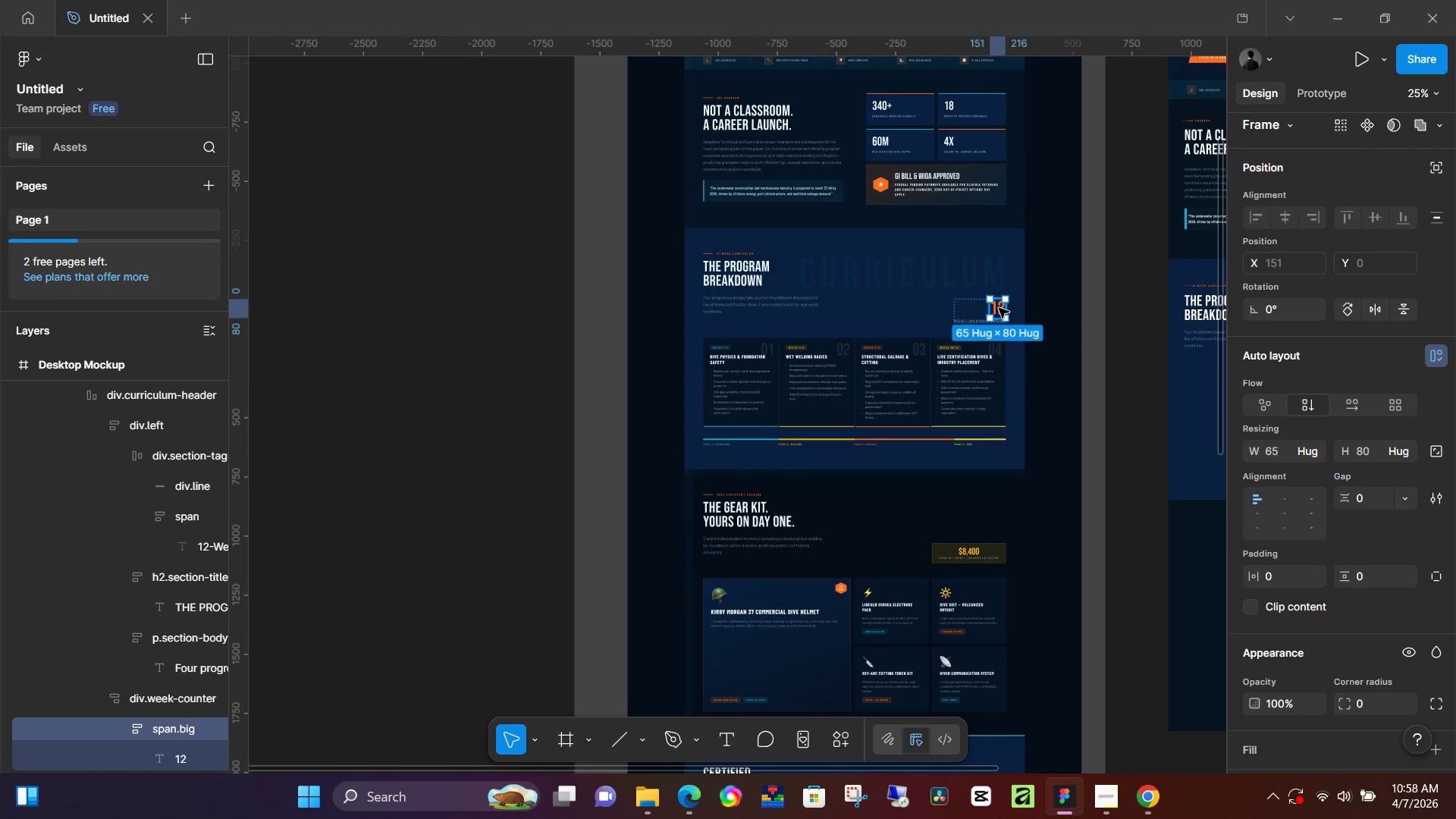 
triple_click([999, 308])
 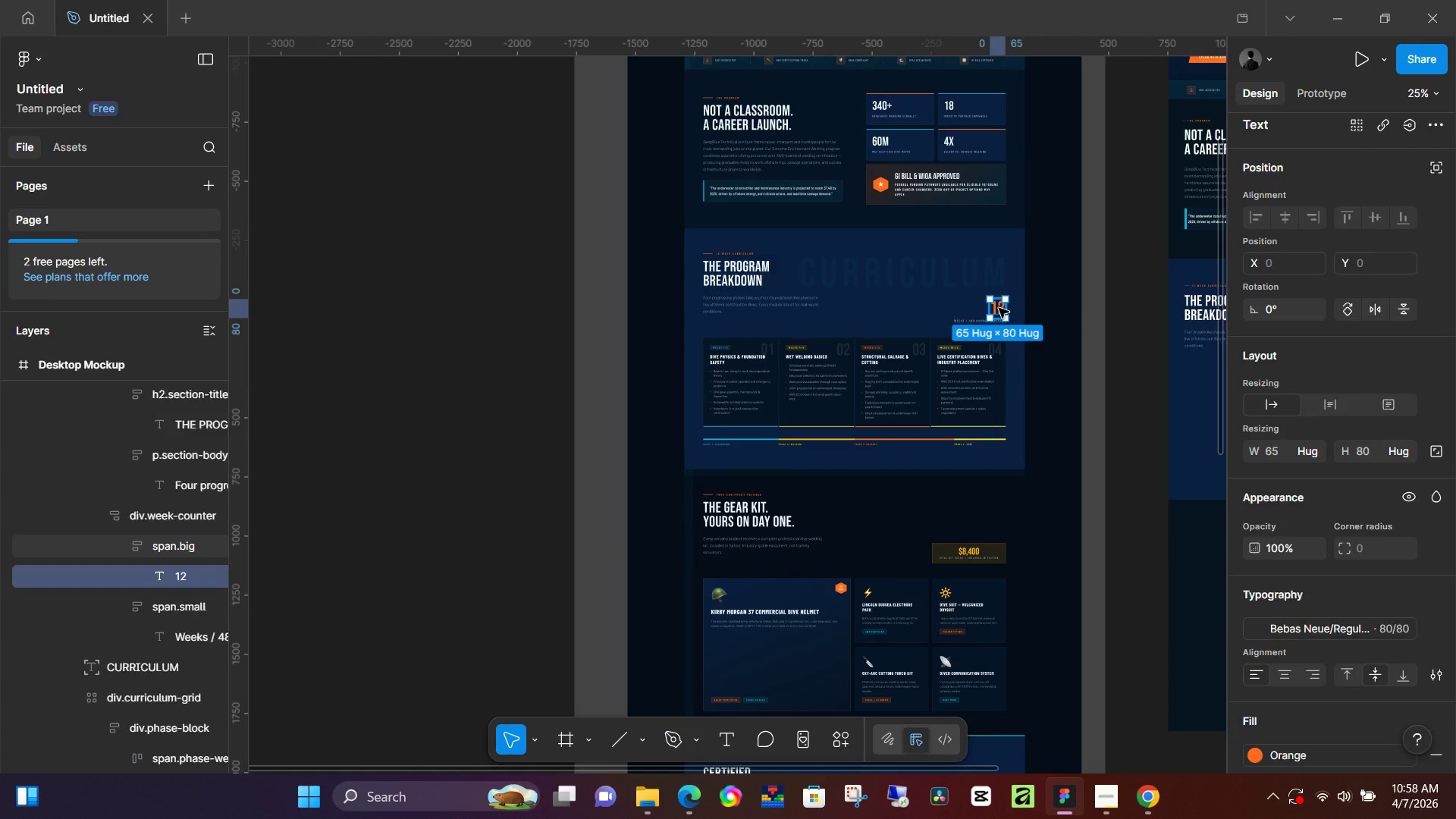 
triple_click([999, 308])
 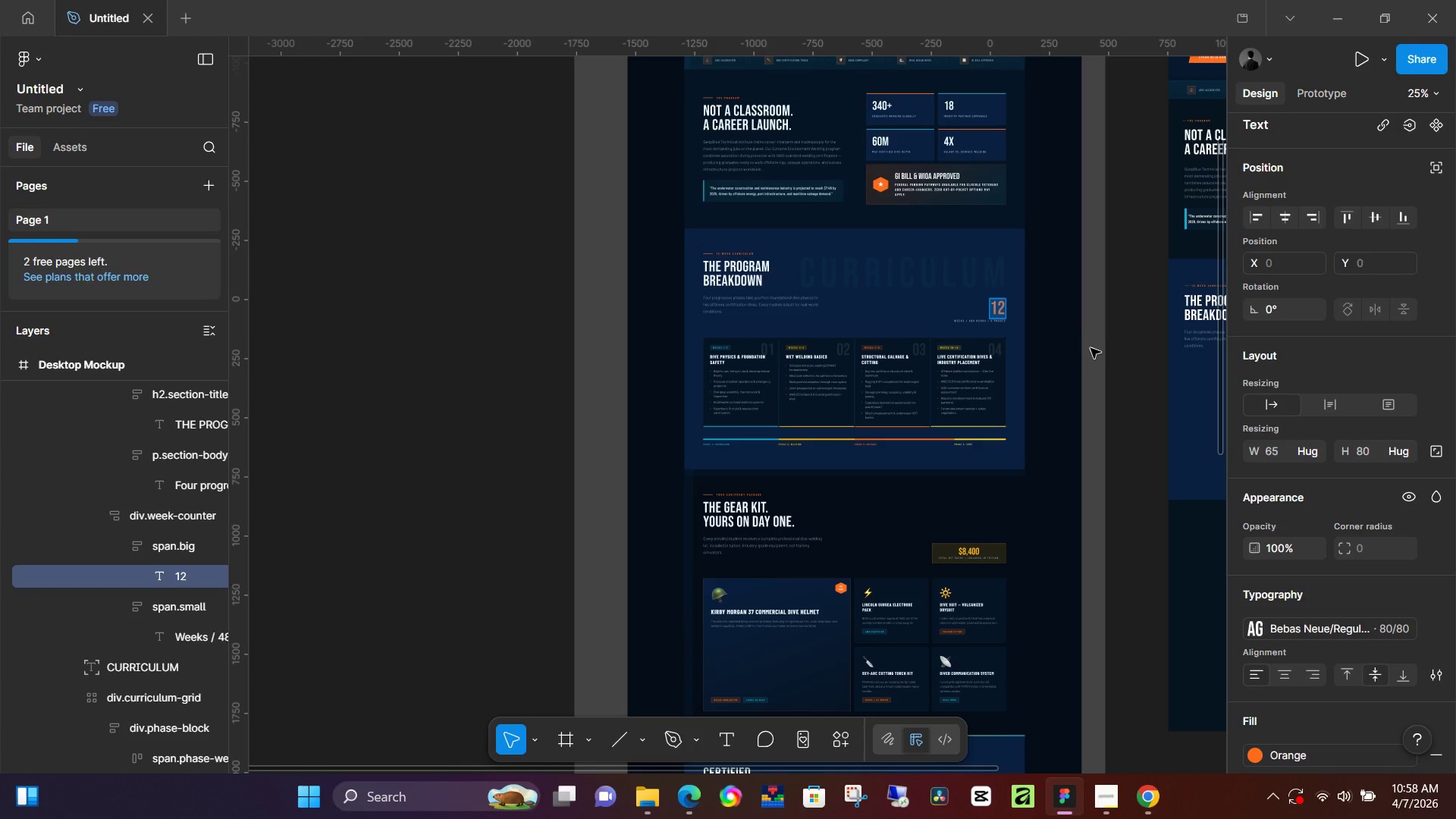 
left_click([1092, 349])
 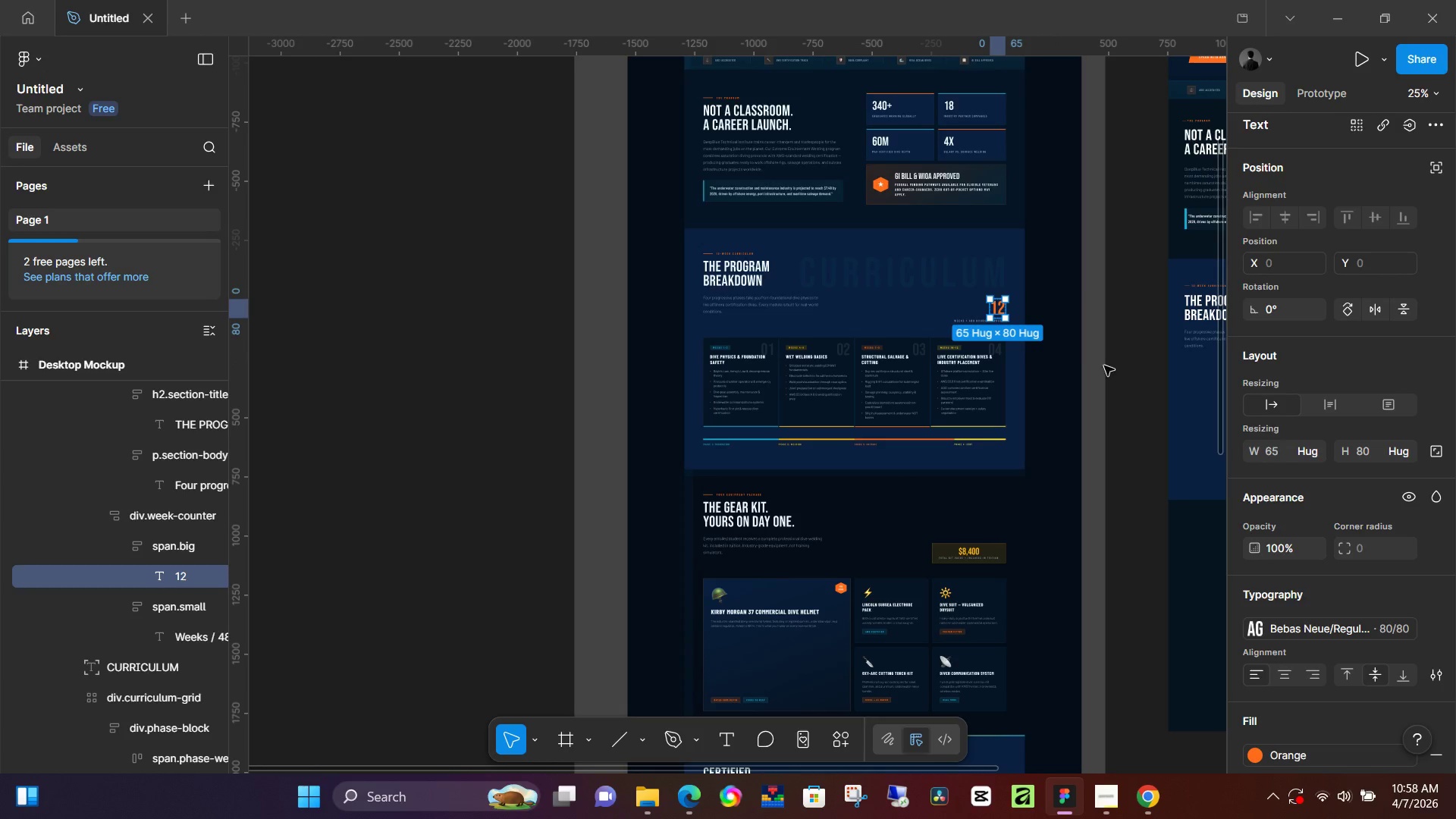 
hold_key(key=Space, duration=1.52)
 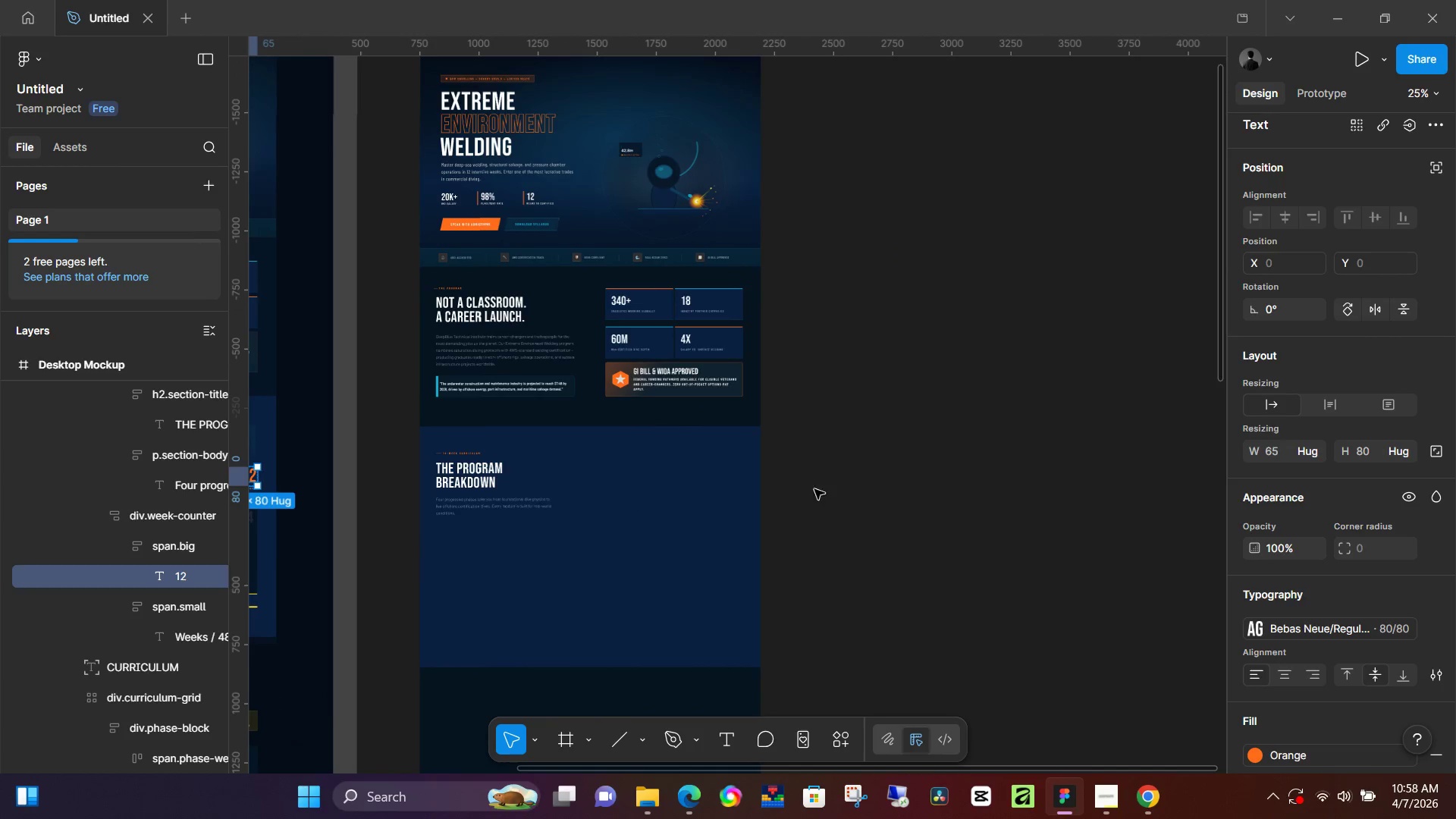 
left_click_drag(start_coordinate=[1138, 382], to_coordinate=[554, 373])
 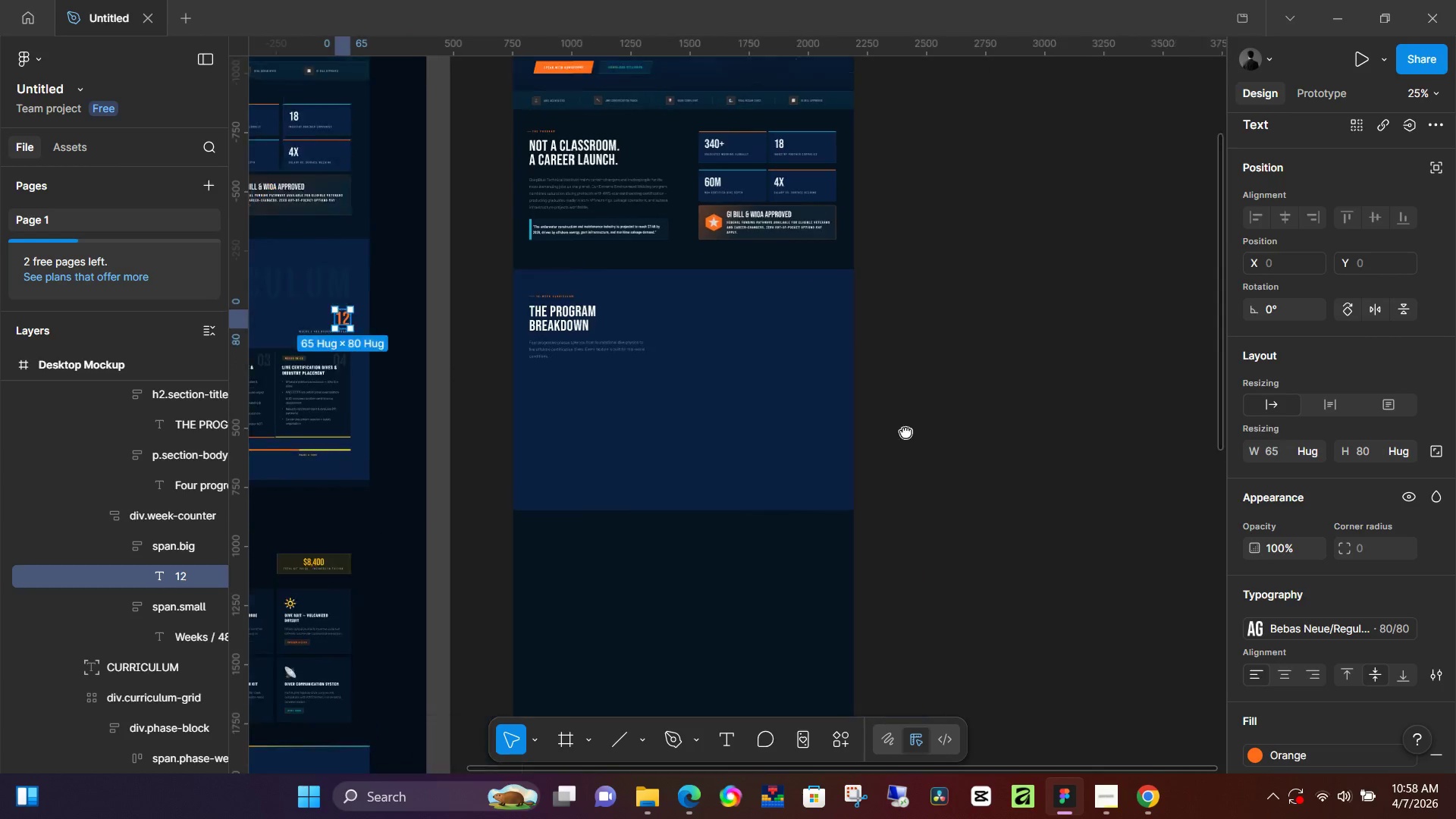 
left_click_drag(start_coordinate=[1007, 395], to_coordinate=[842, 572])
 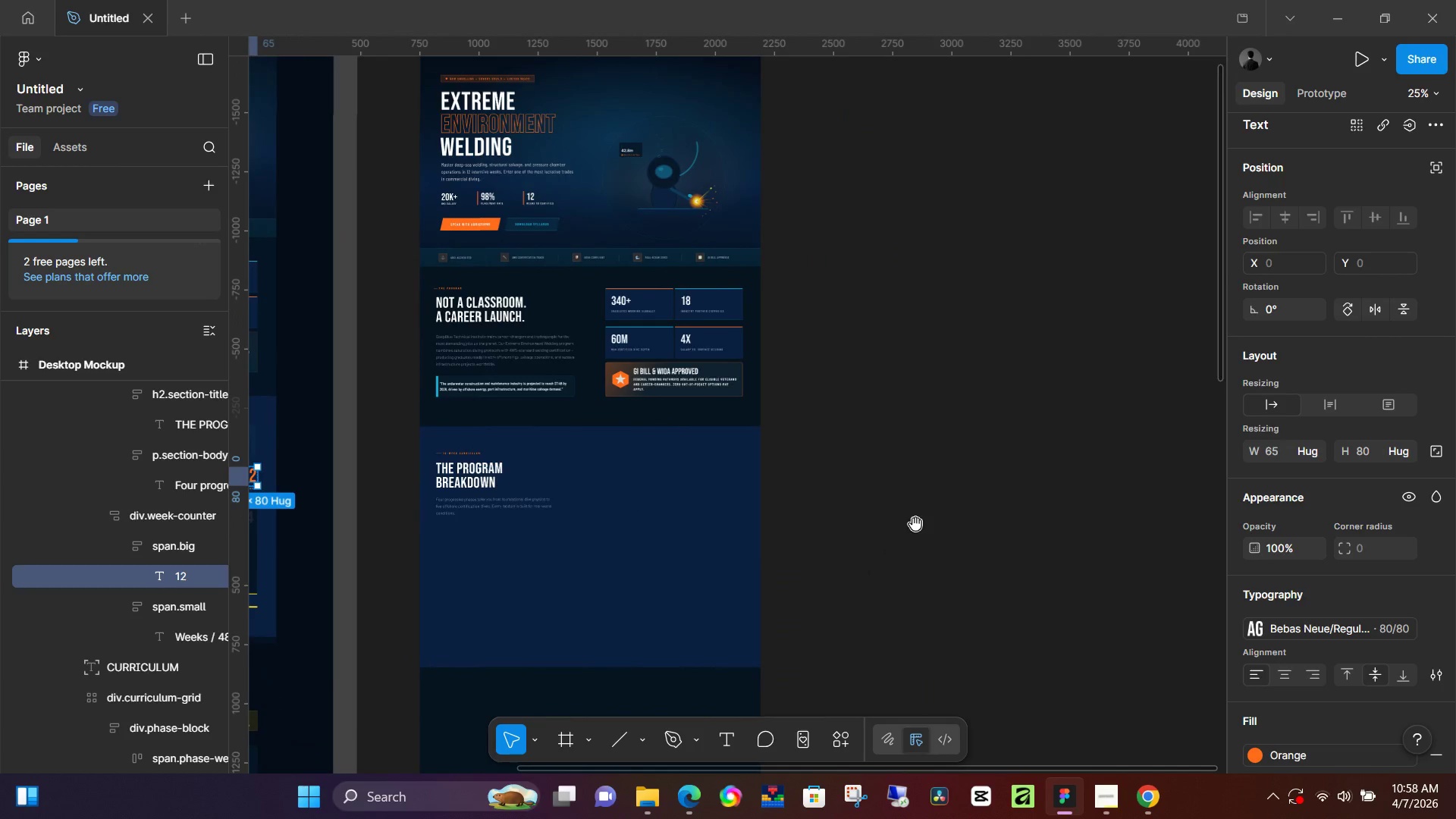 
hold_key(key=Space, duration=0.42)
 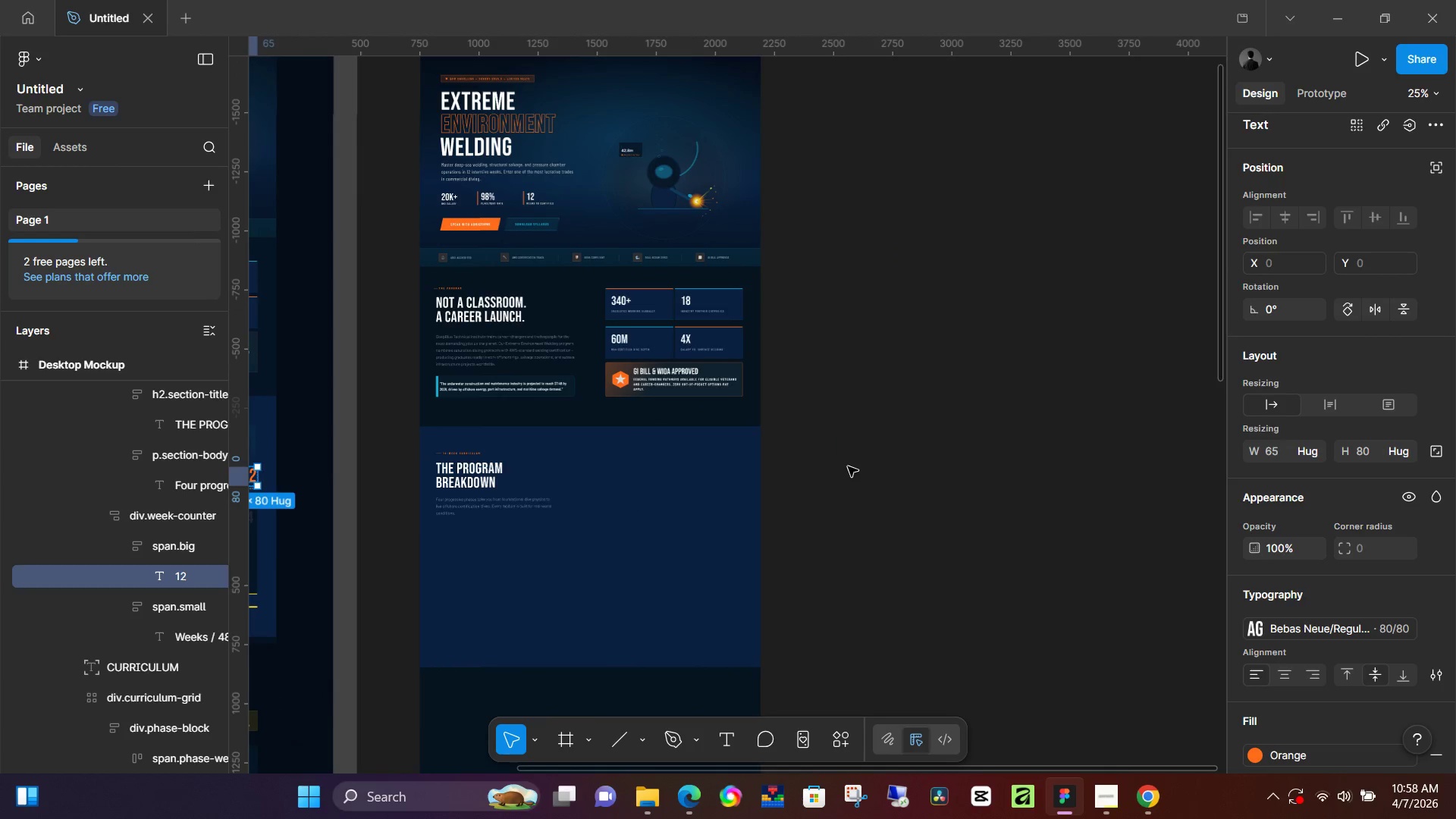 
left_click([848, 466])
 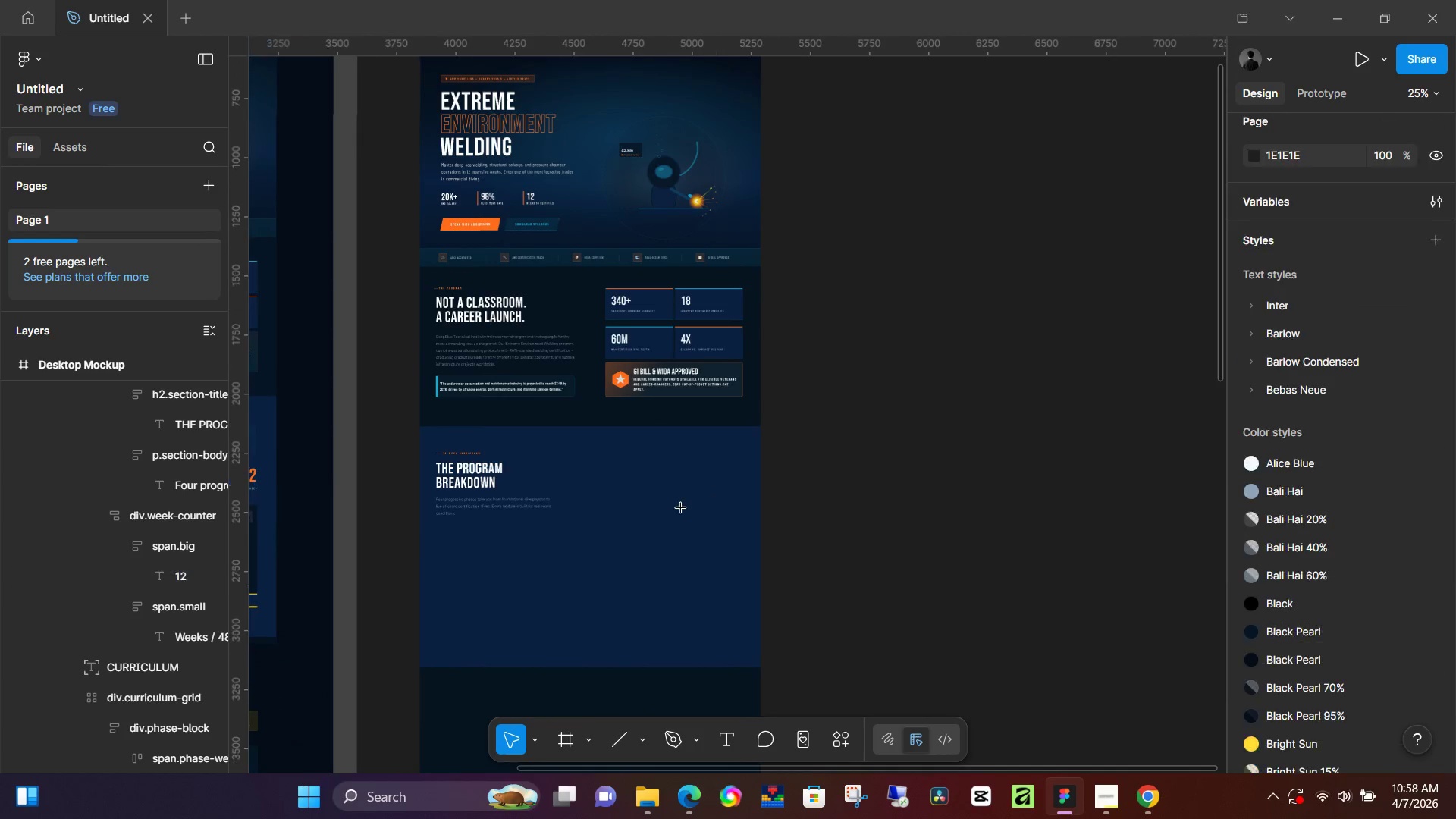 
key(T)
 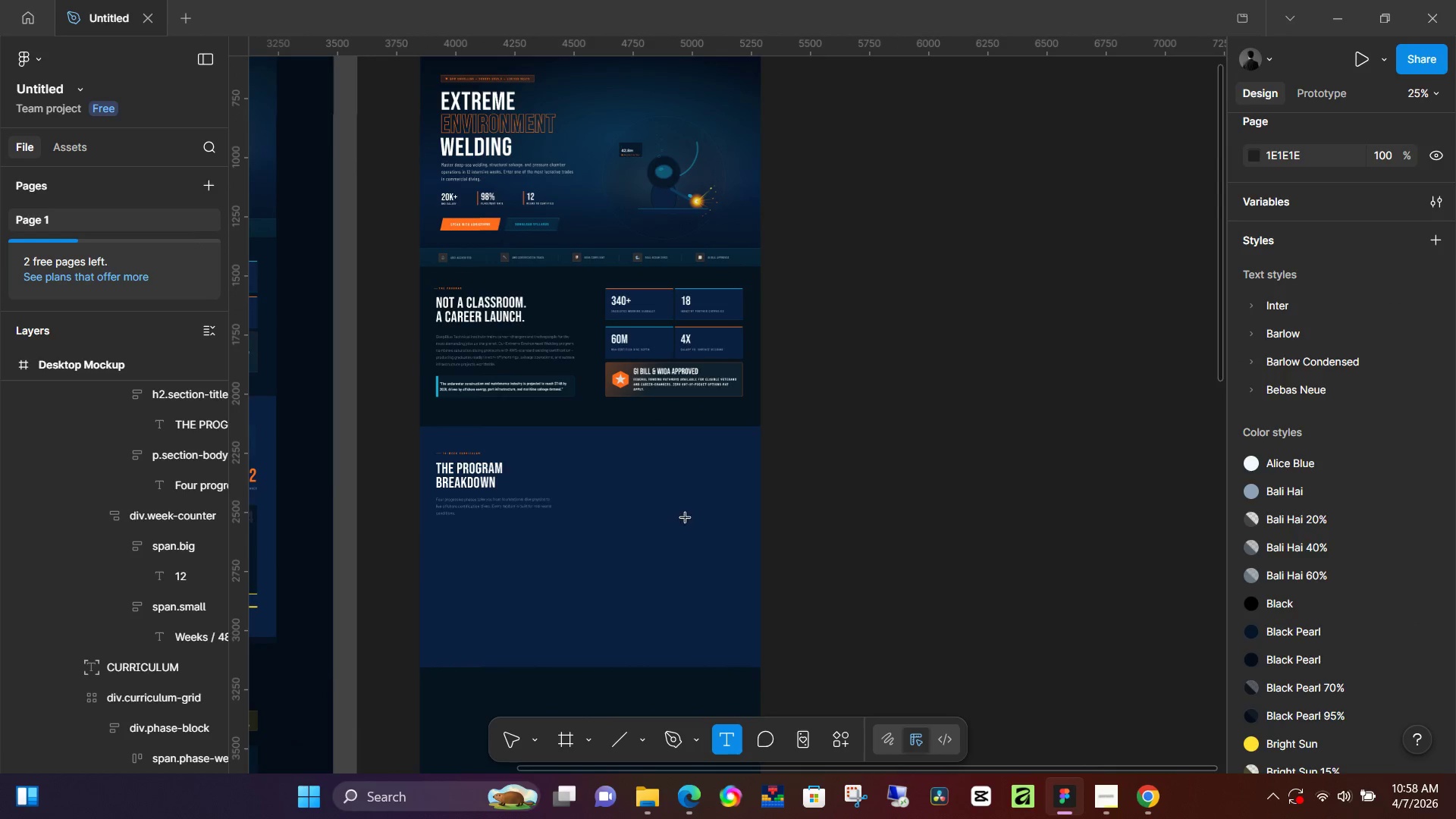 
left_click([686, 510])
 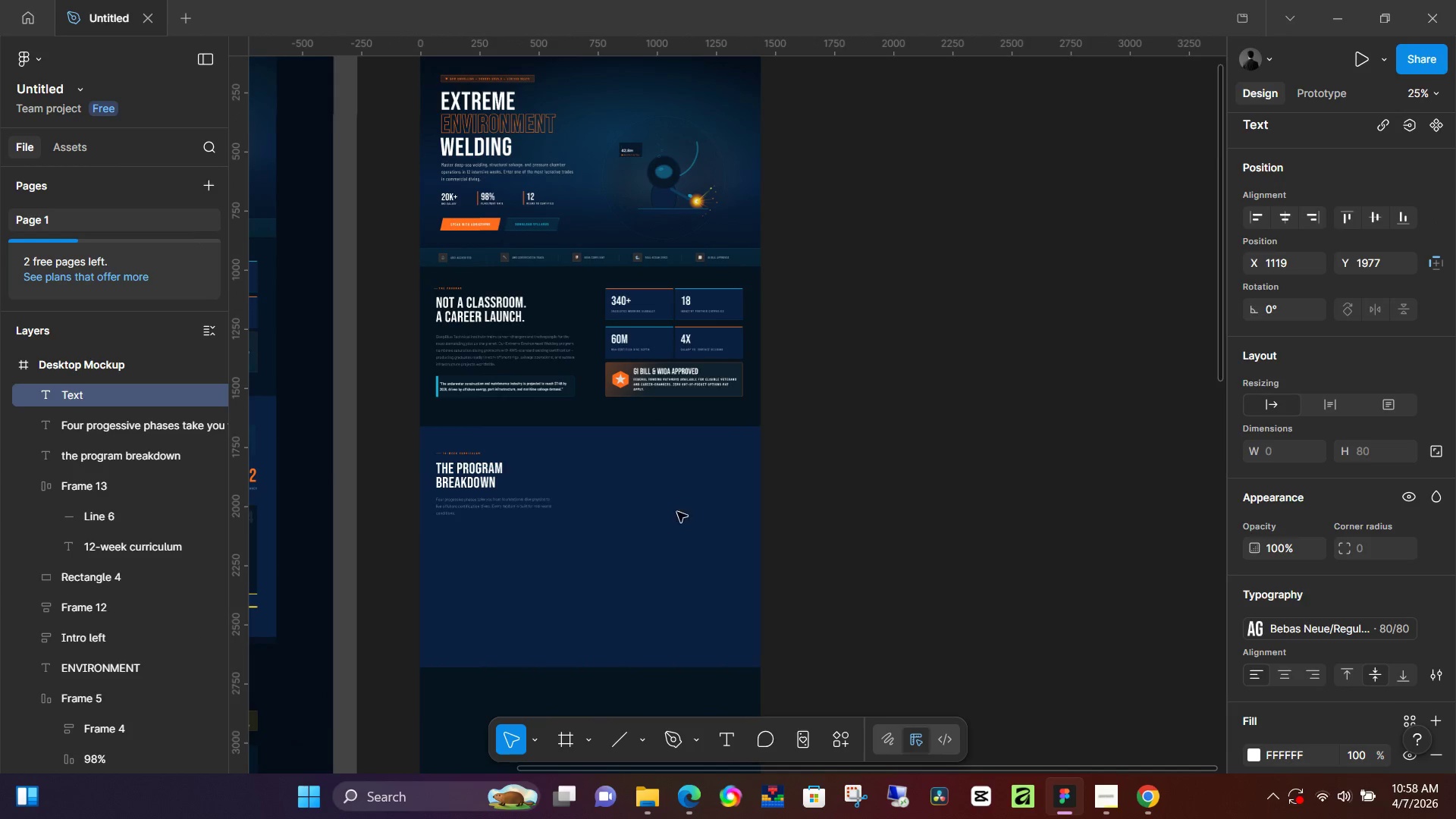 
type(12)
 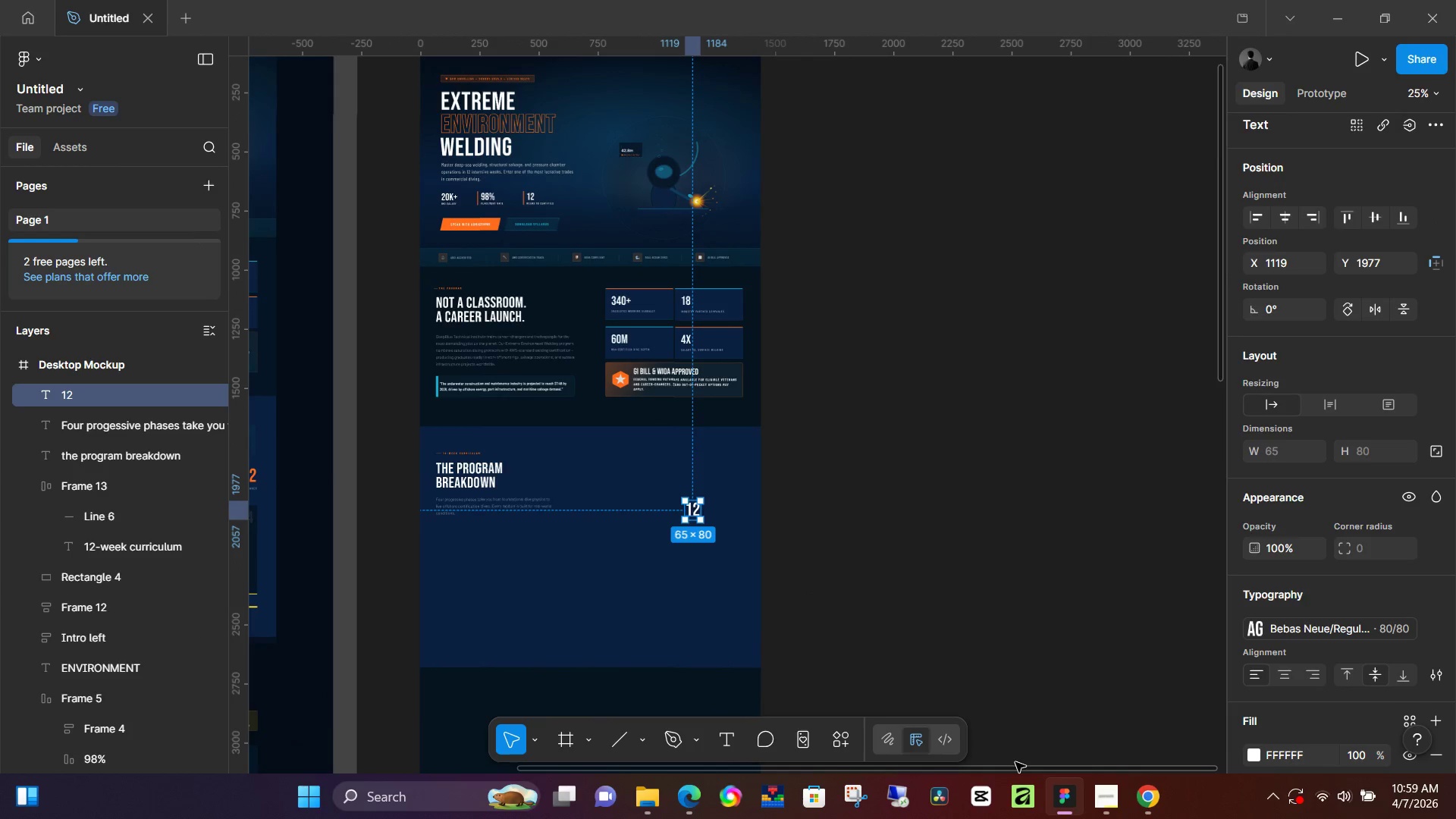 
left_click_drag(start_coordinate=[1016, 769], to_coordinate=[775, 746])
 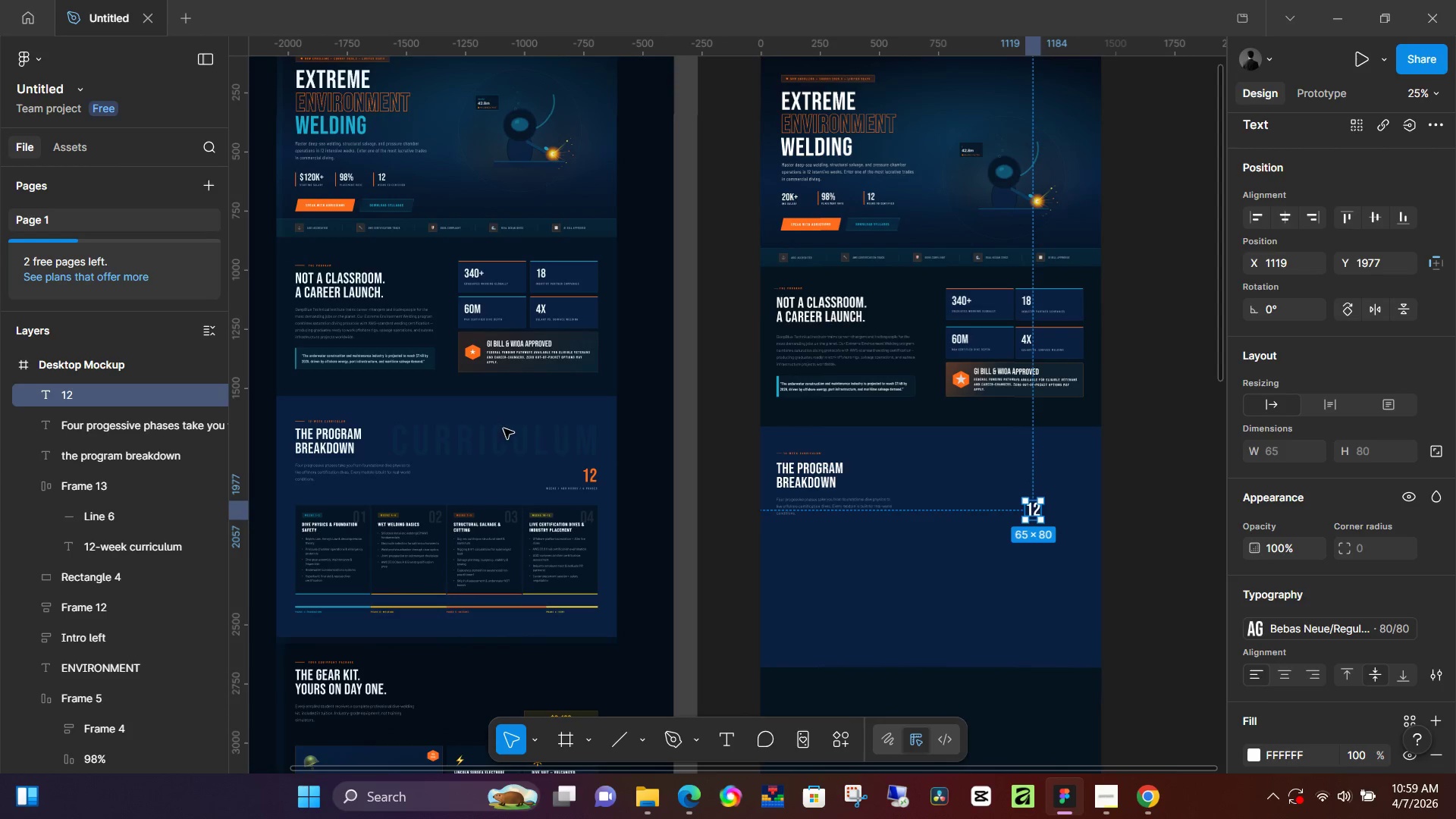 
hold_key(key=ControlLeft, duration=1.45)
scroll: coordinate [649, 565], scroll_direction: up, amount: 17.0
 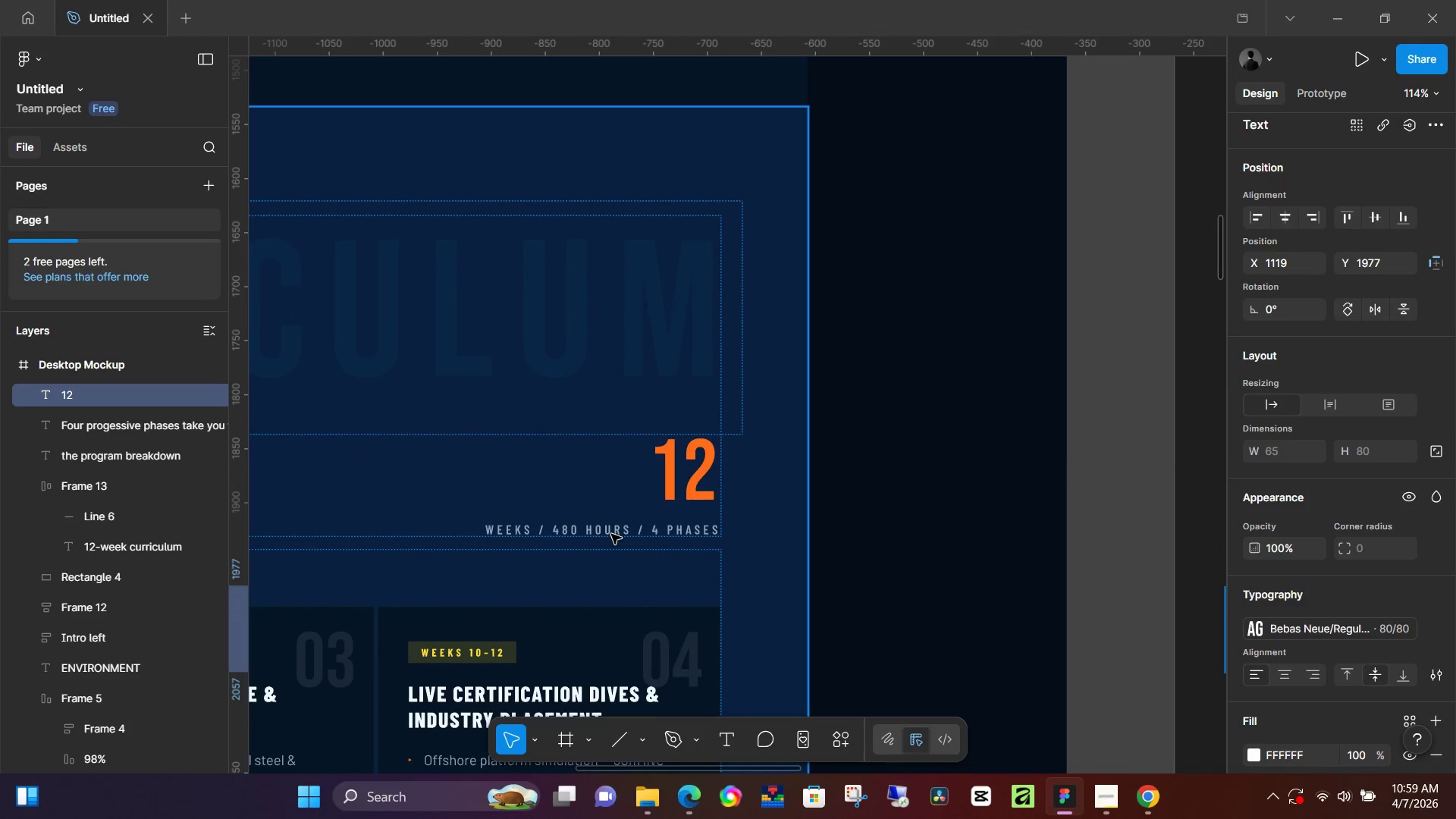 
double_click([611, 534])
 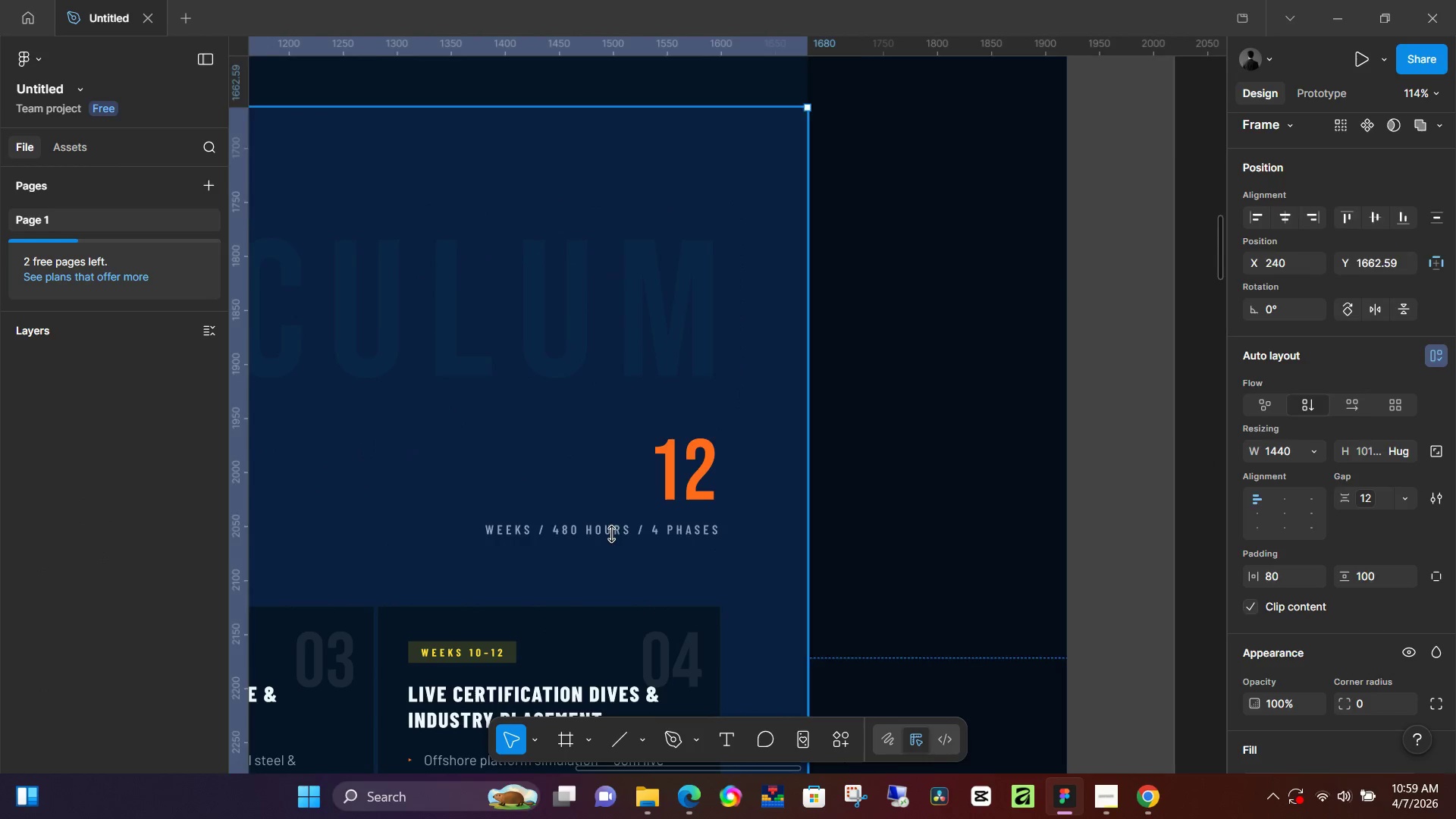 
triple_click([611, 534])
 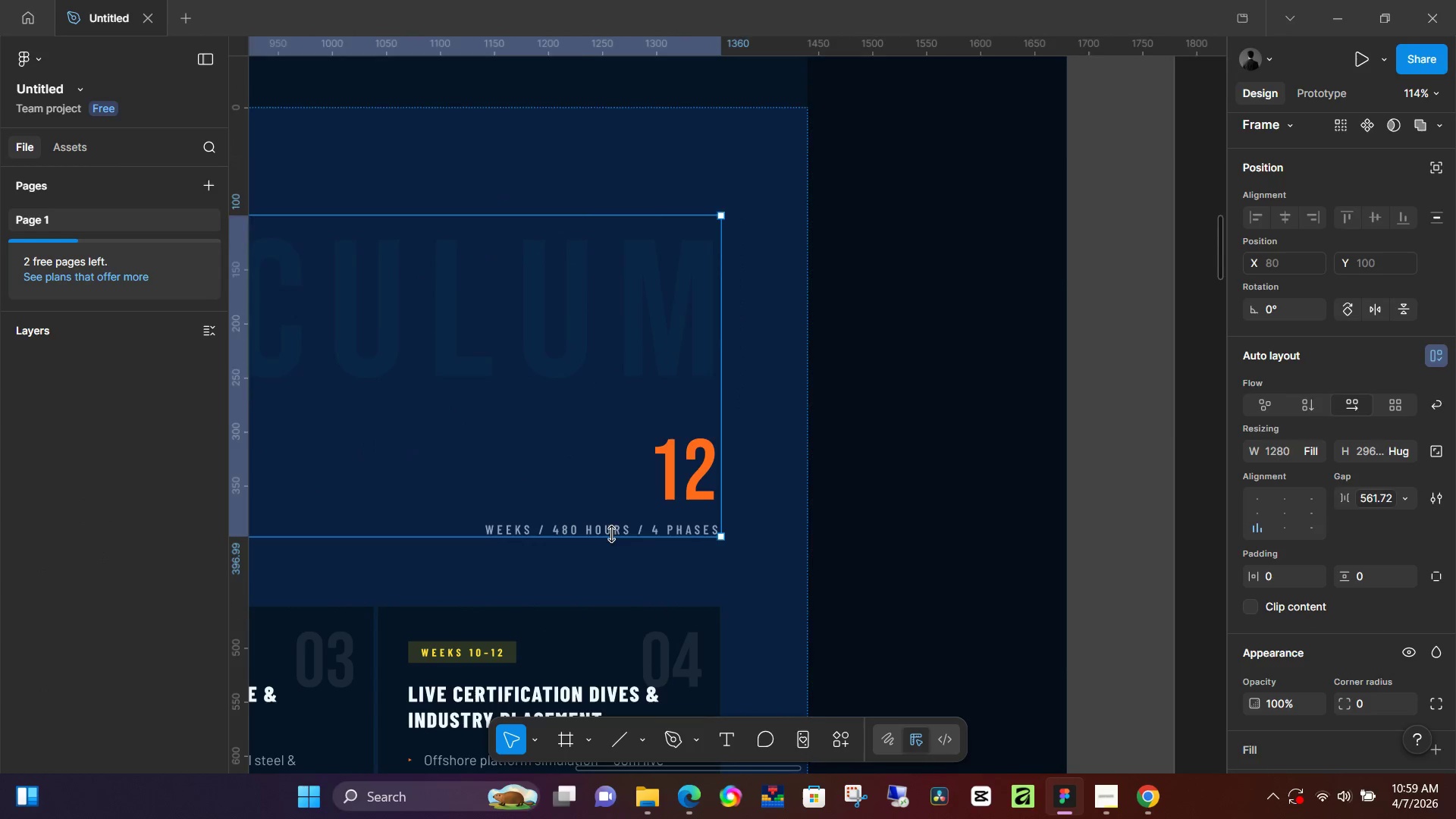 
triple_click([611, 534])
 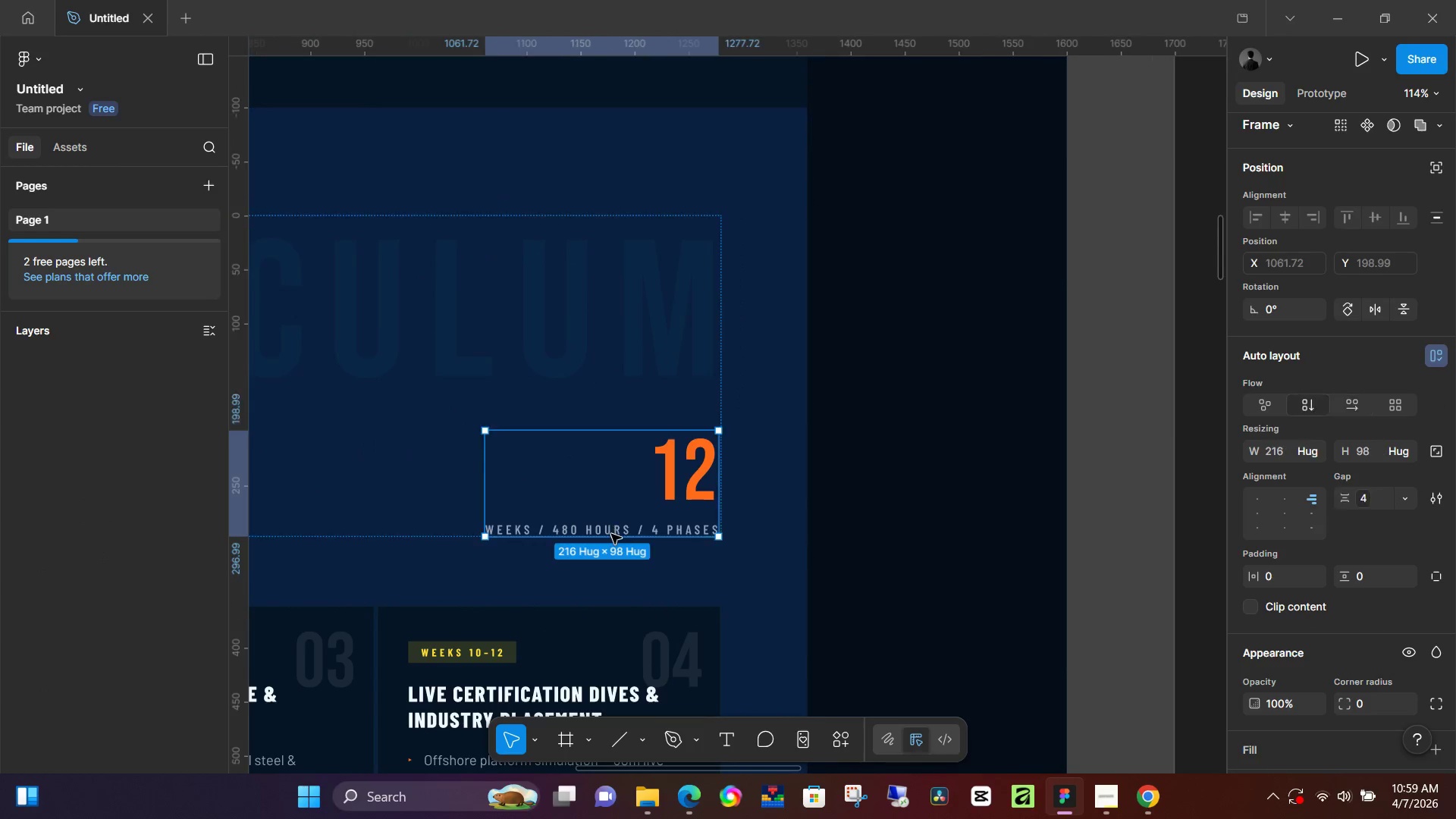 
triple_click([611, 534])
 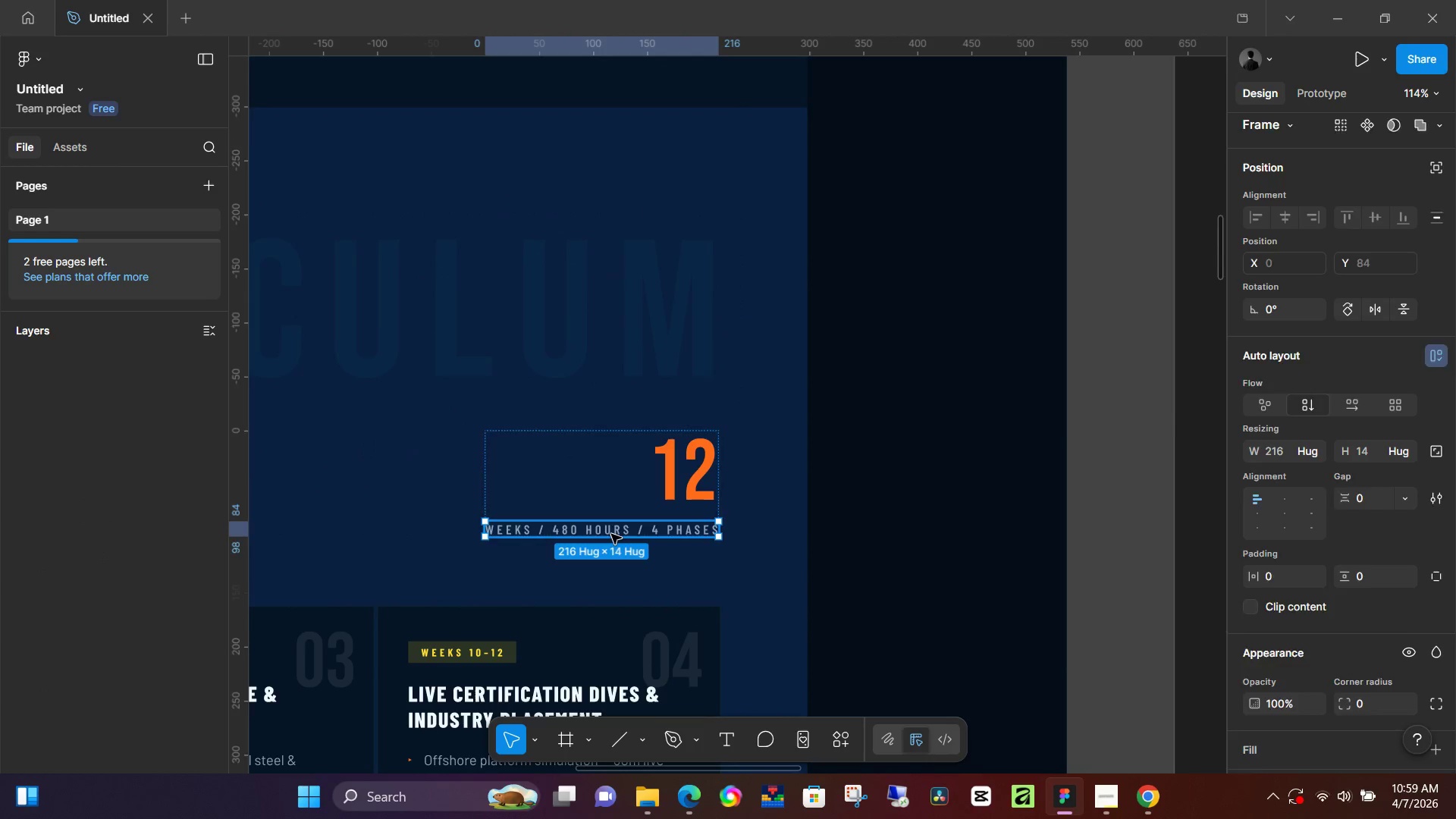 
triple_click([611, 534])
 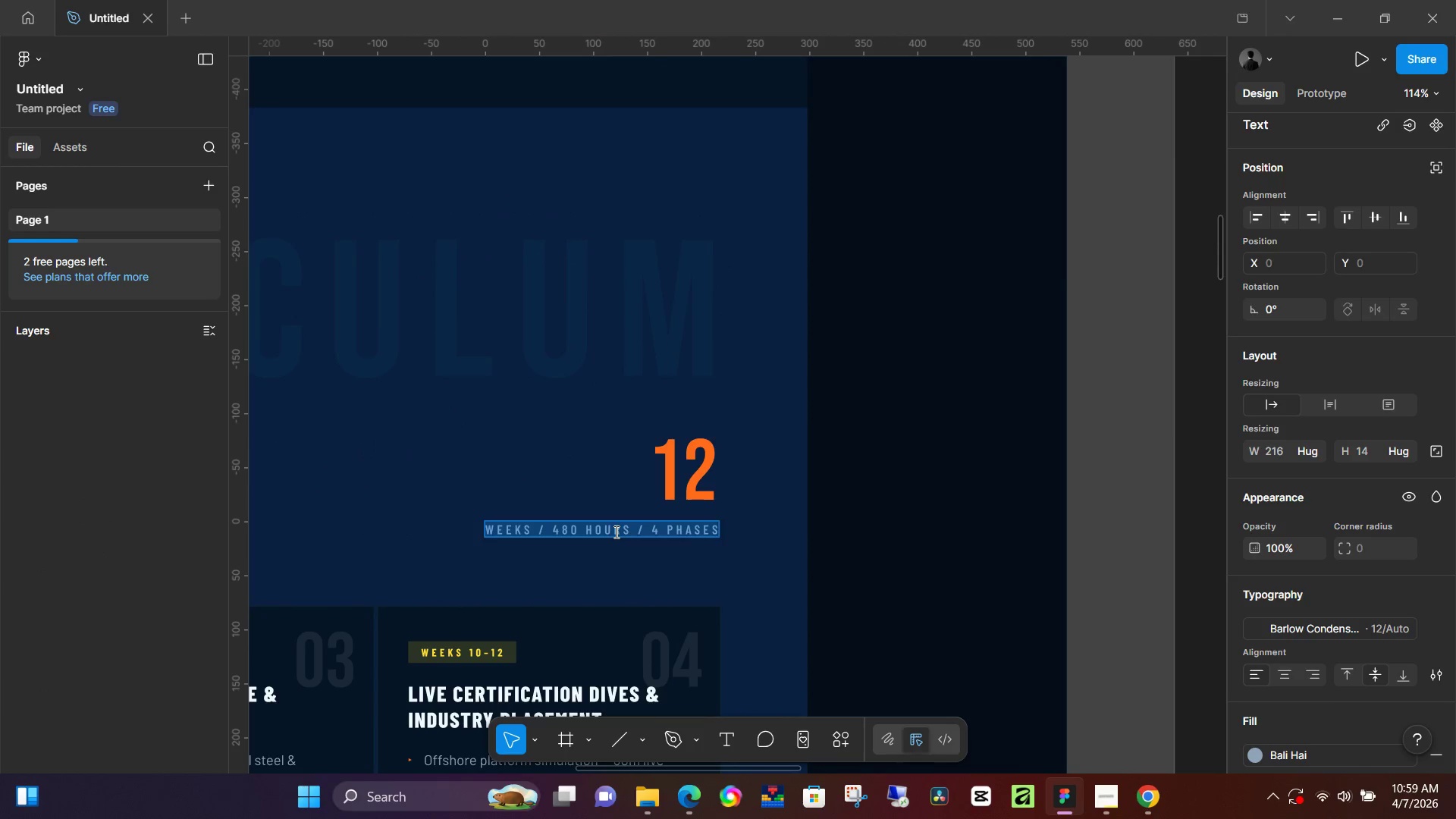 
triple_click([615, 532])
 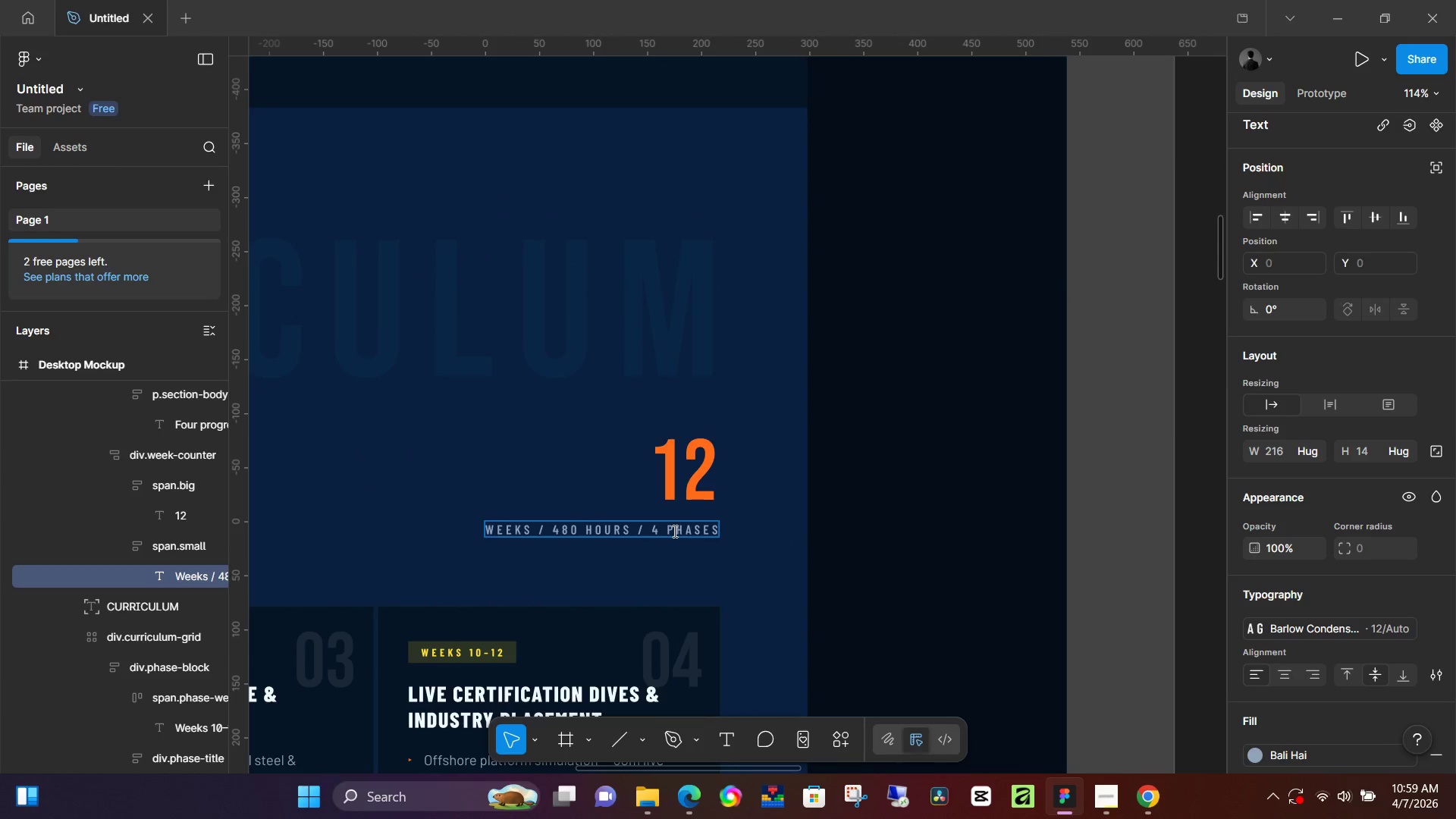 
key(Control+A)
 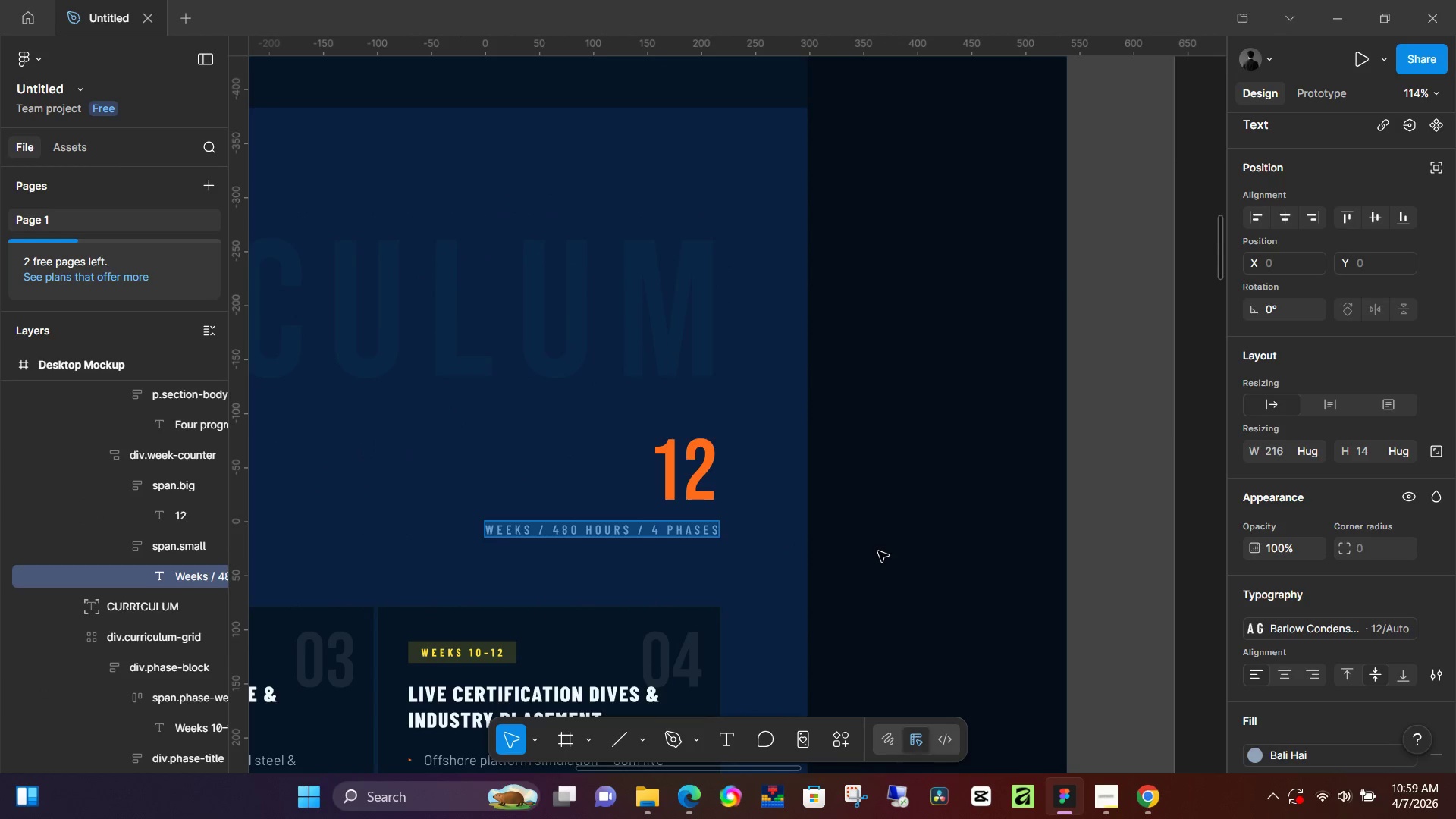 
left_click([880, 551])
 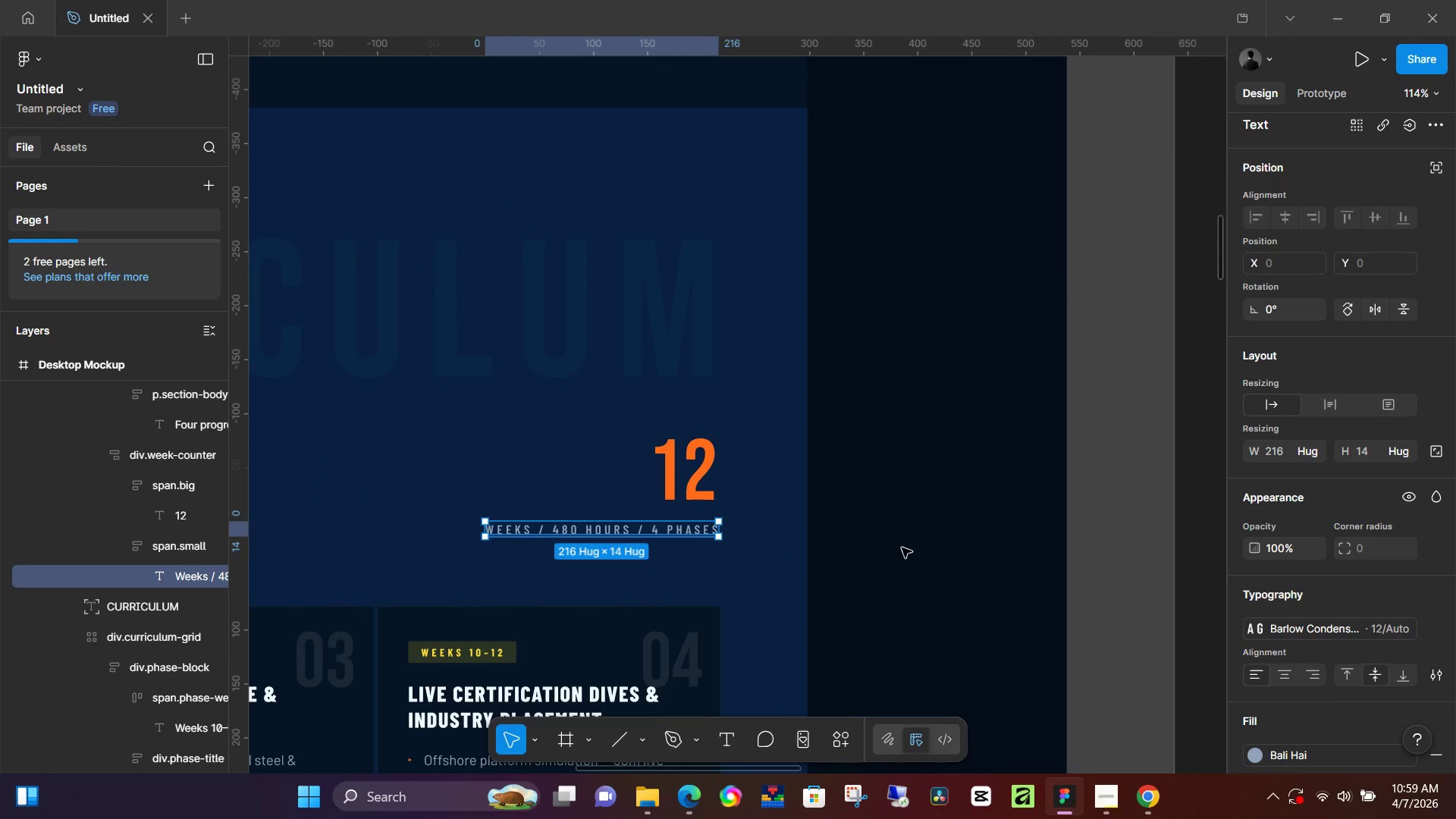 
hold_key(key=ControlLeft, duration=1.5)
scroll: coordinate [921, 548], scroll_direction: down, amount: 5.0
 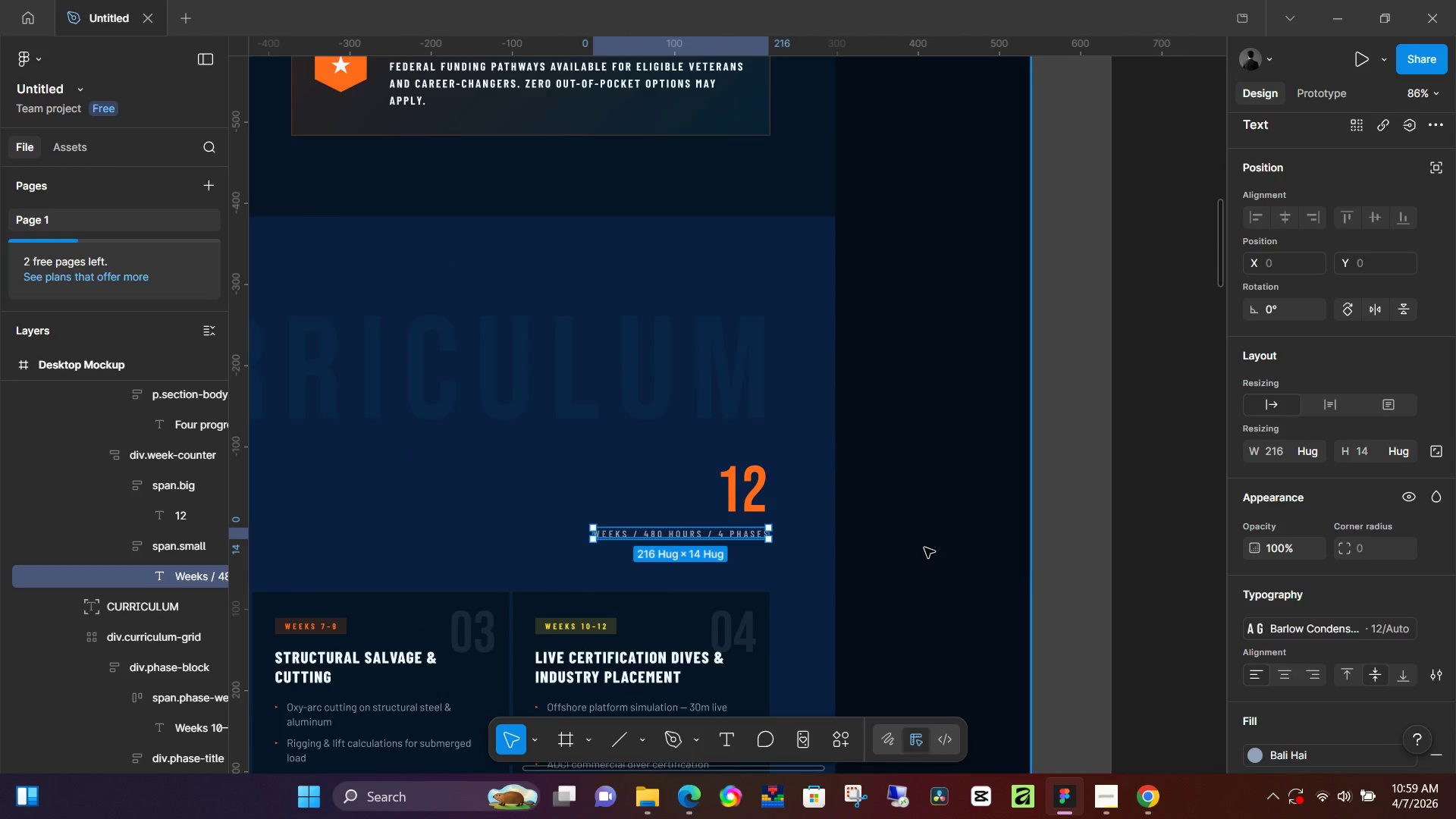 
key(Control+ControlLeft)
 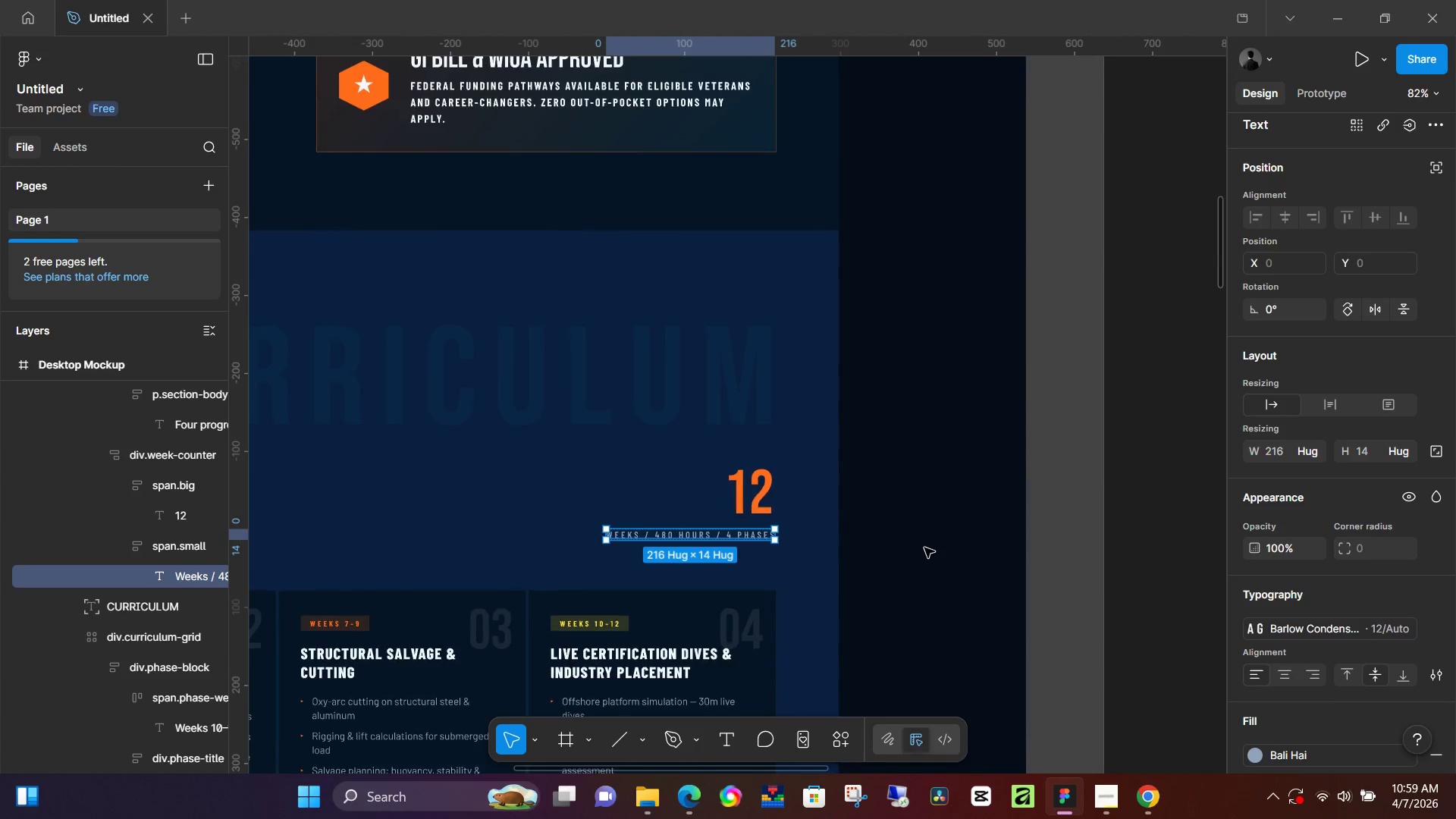 
key(Control+ControlLeft)
 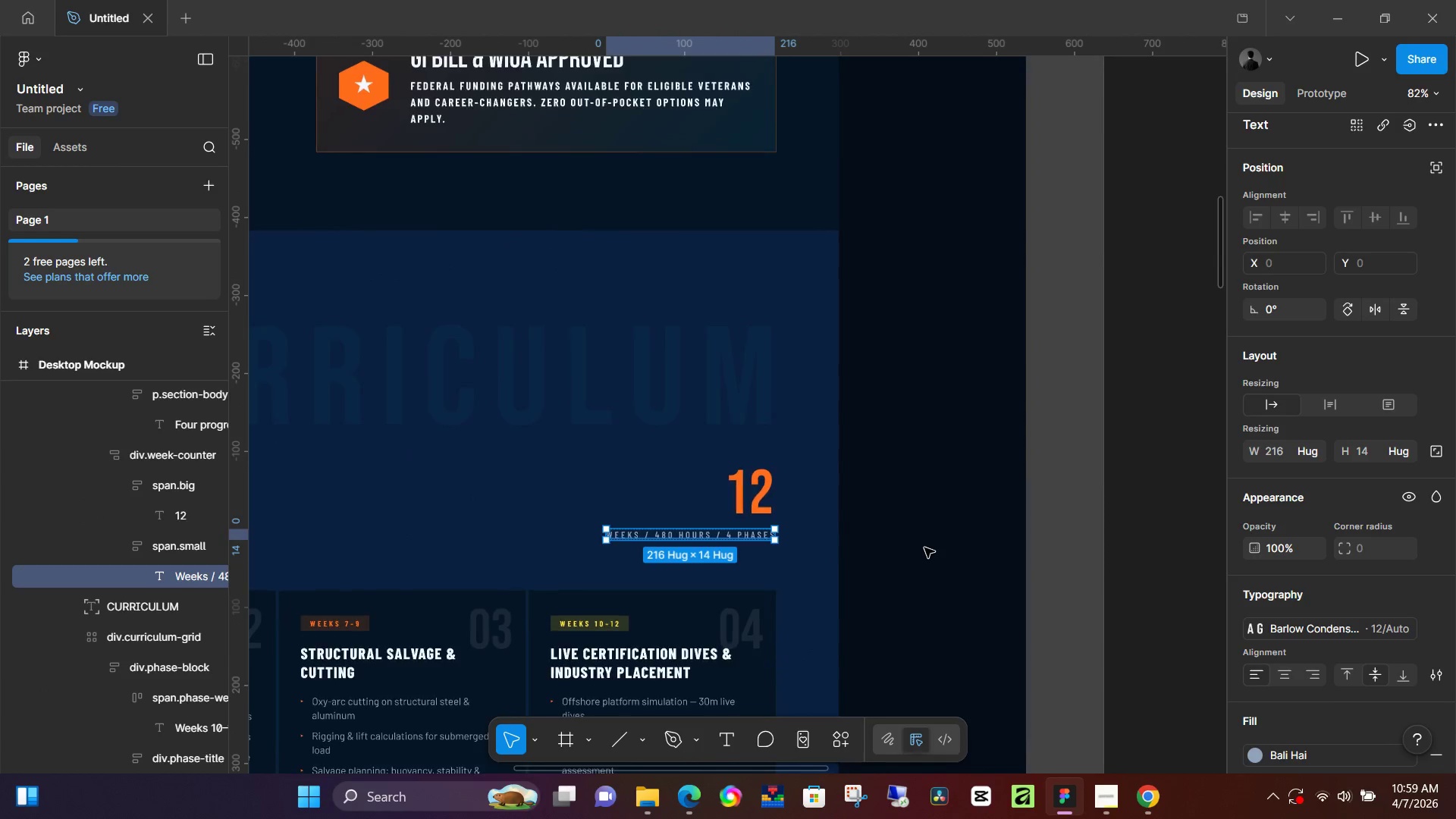 
key(Control+ControlLeft)
 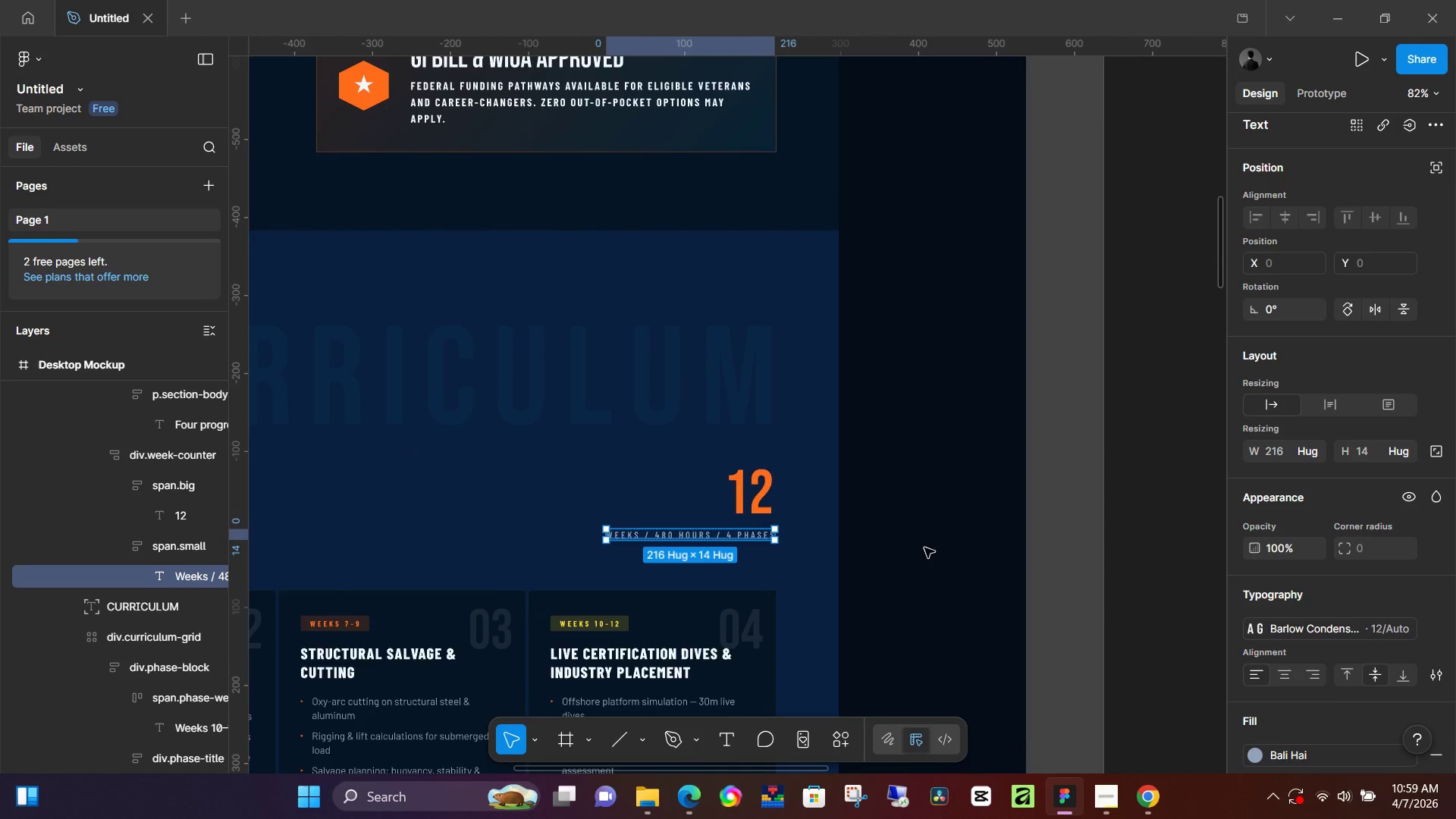 
key(Control+ControlLeft)
 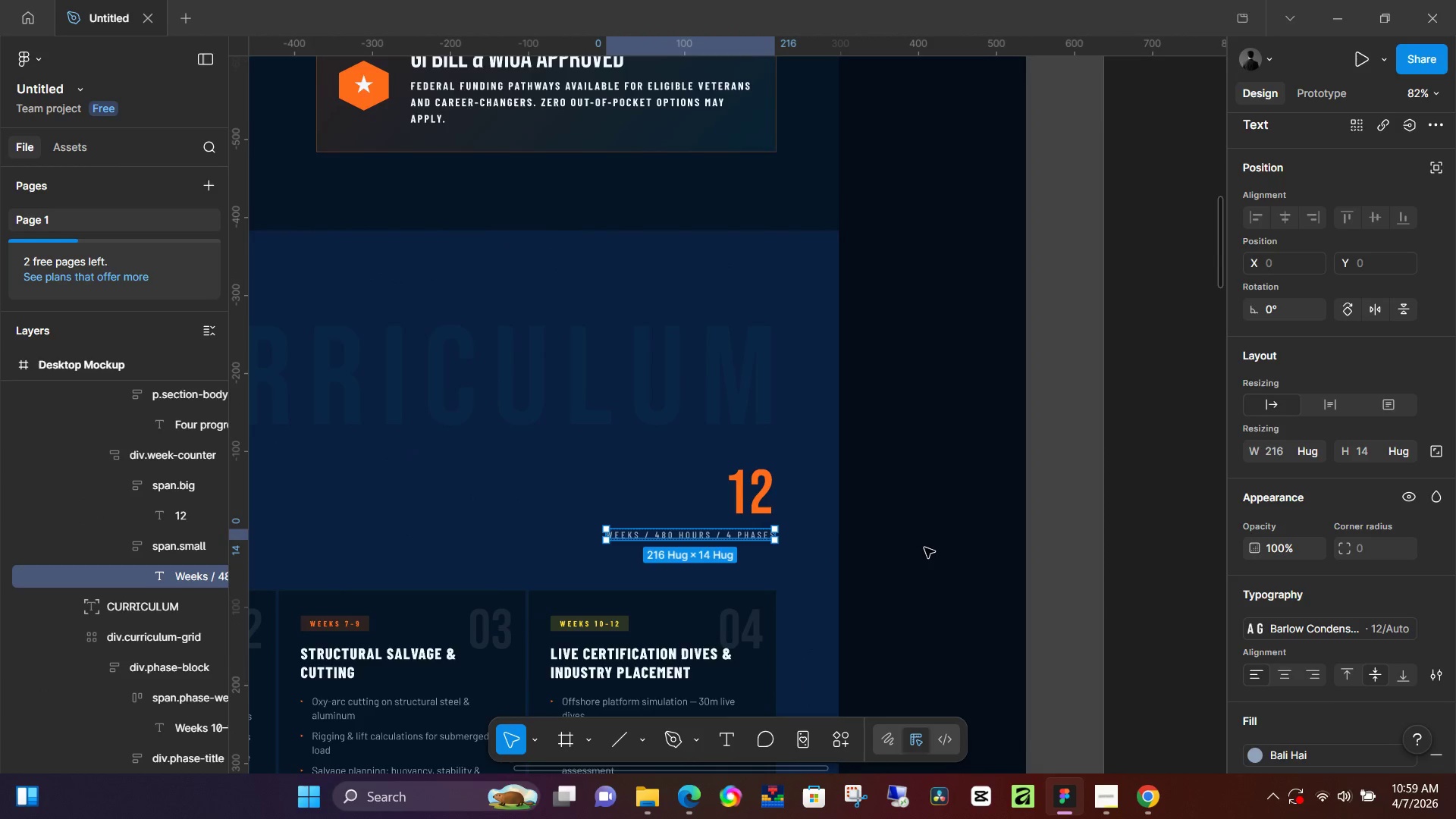 
key(Control+ControlLeft)
 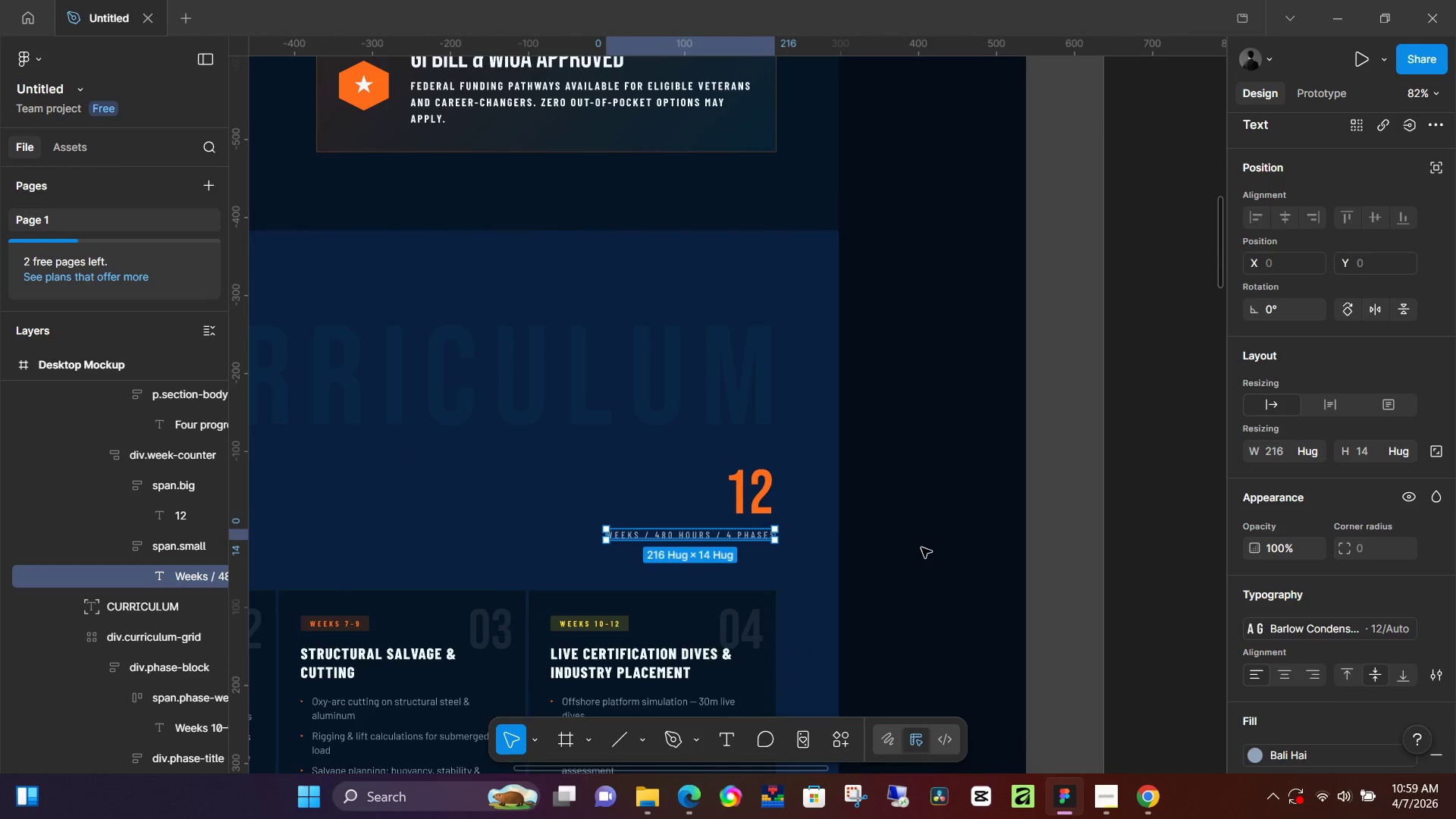 
key(Control+ControlLeft)
 